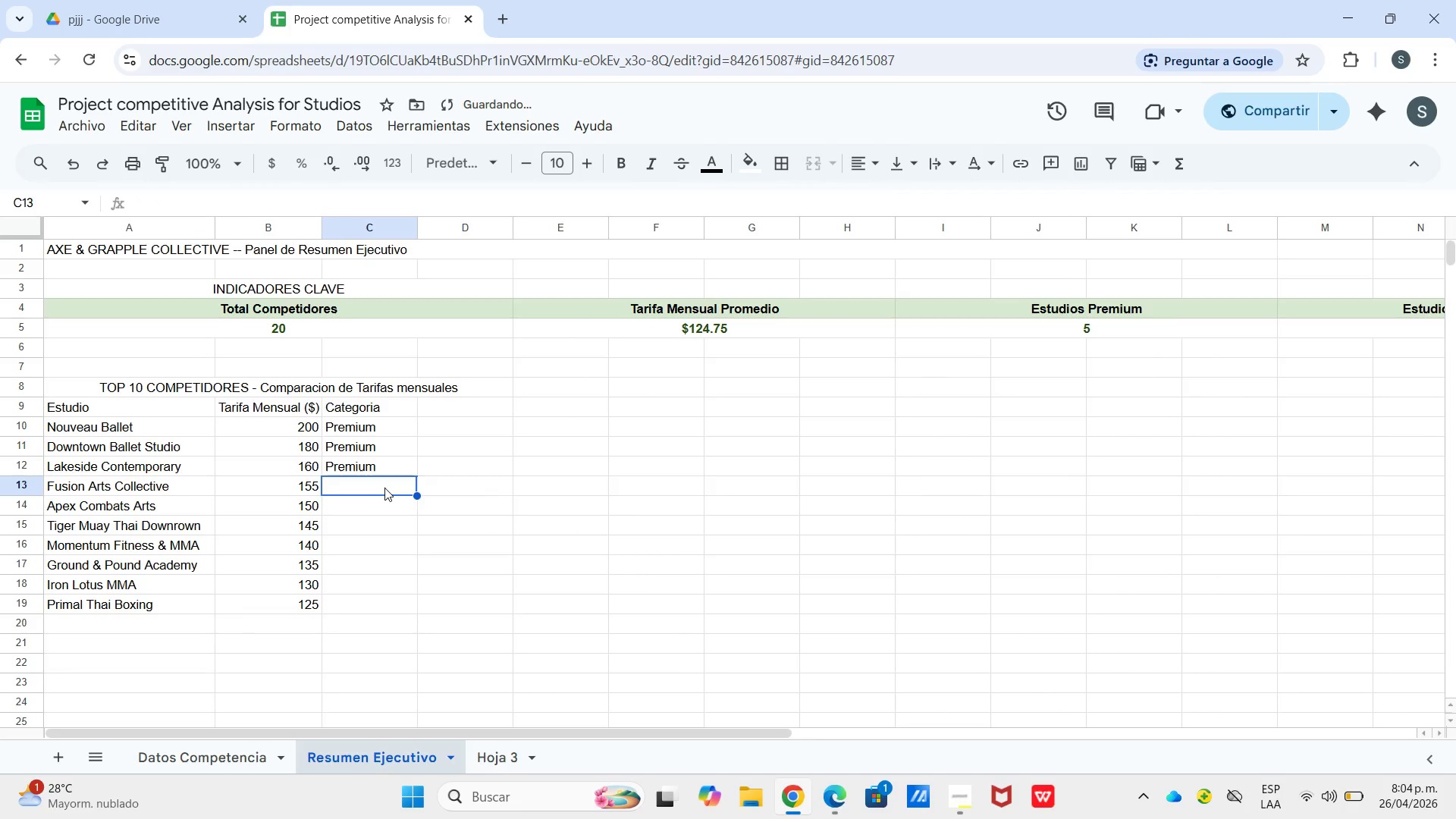 
type(Pre)
 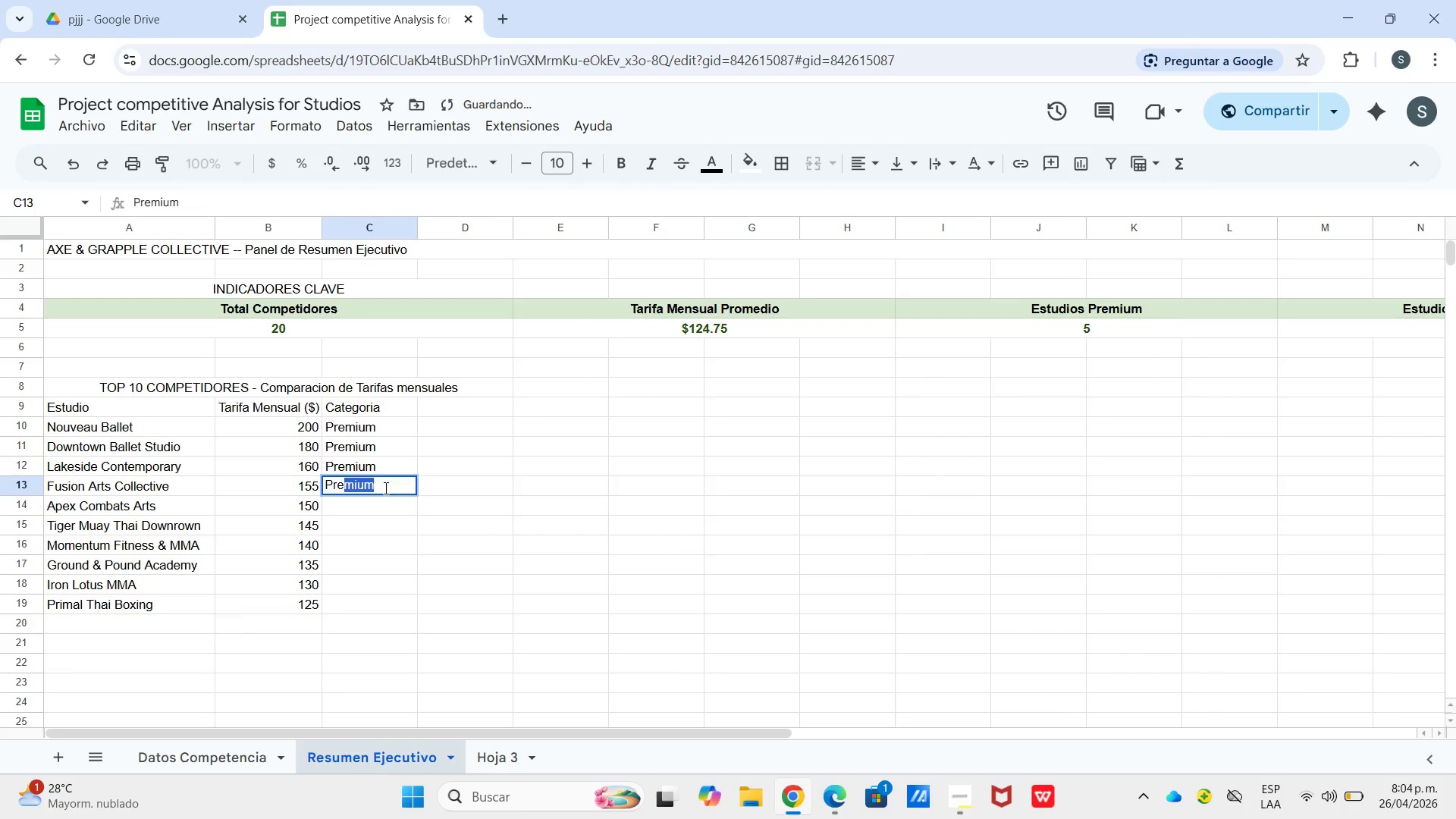 
key(Enter)
 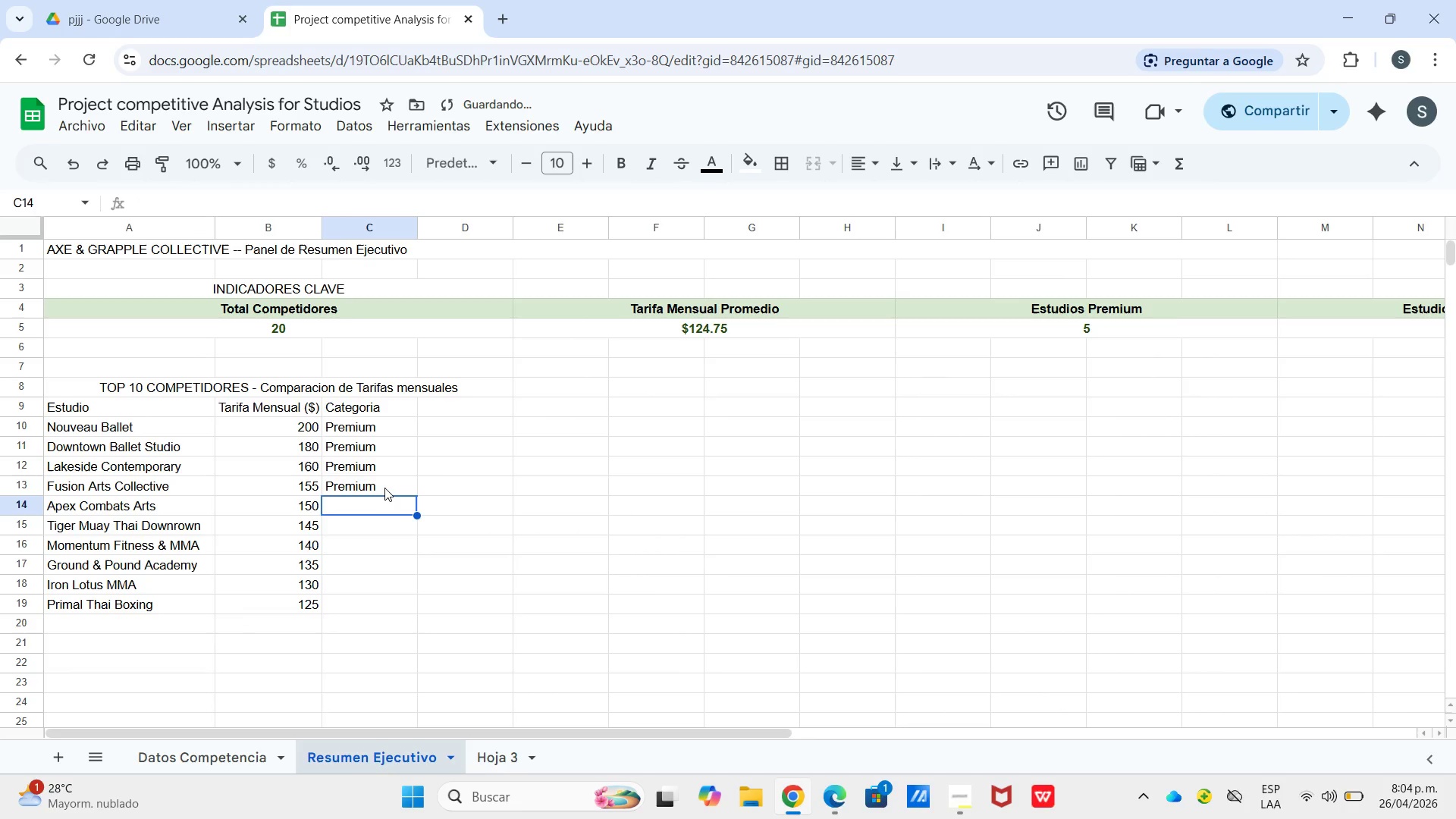 
hold_key(key=ShiftLeft, duration=0.88)
 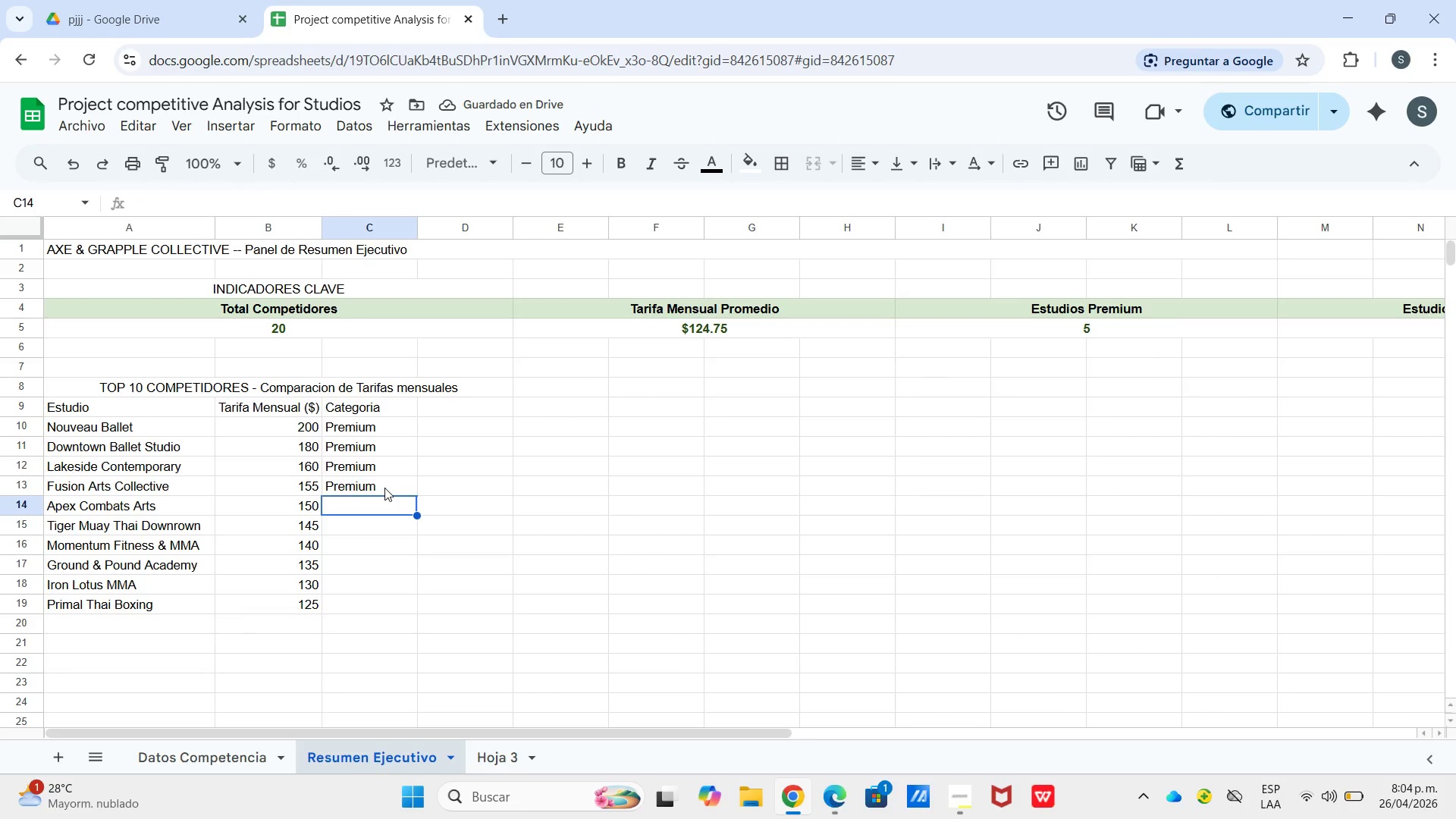 
key(Shift+P)
 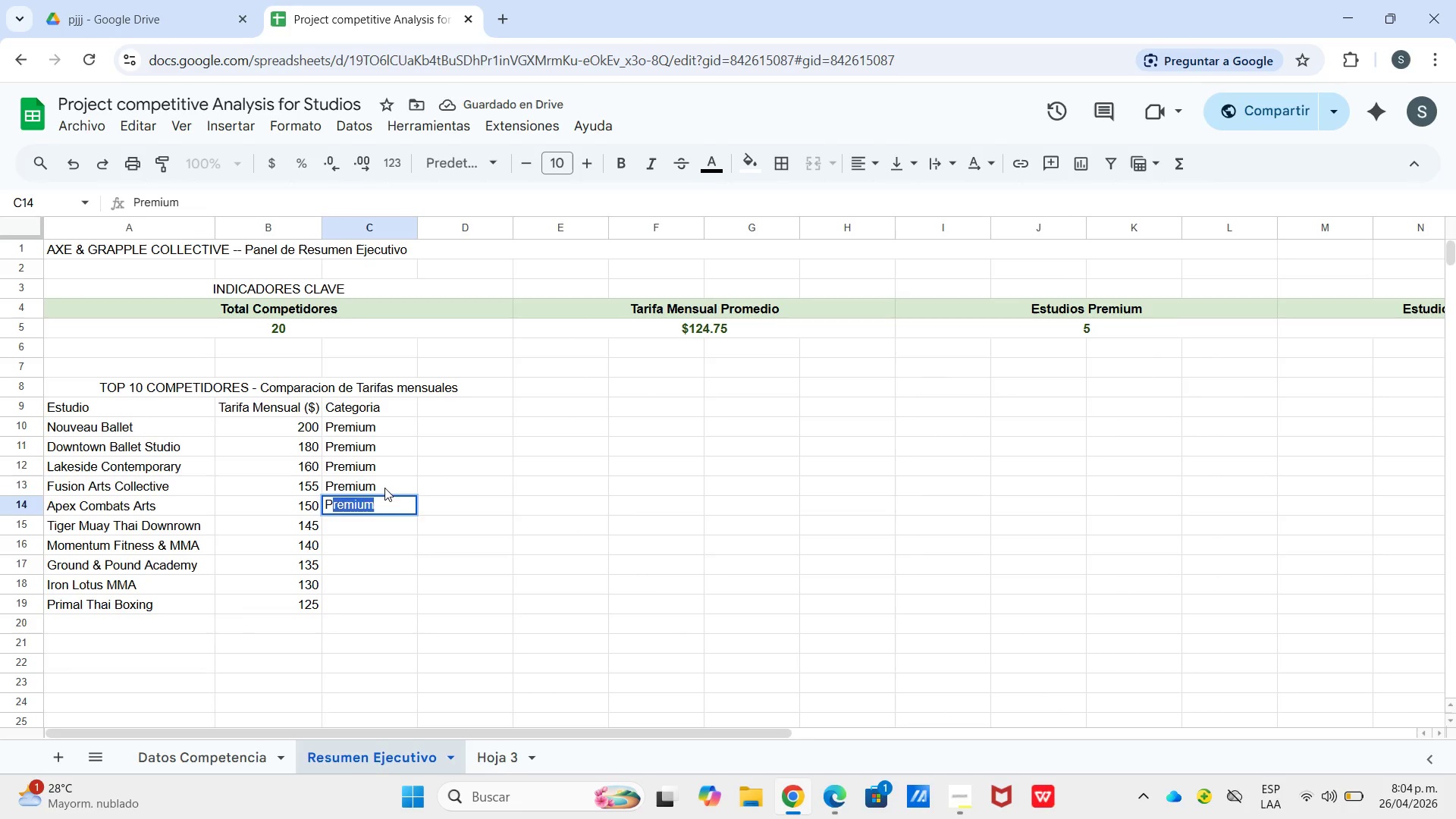 
key(Enter)
 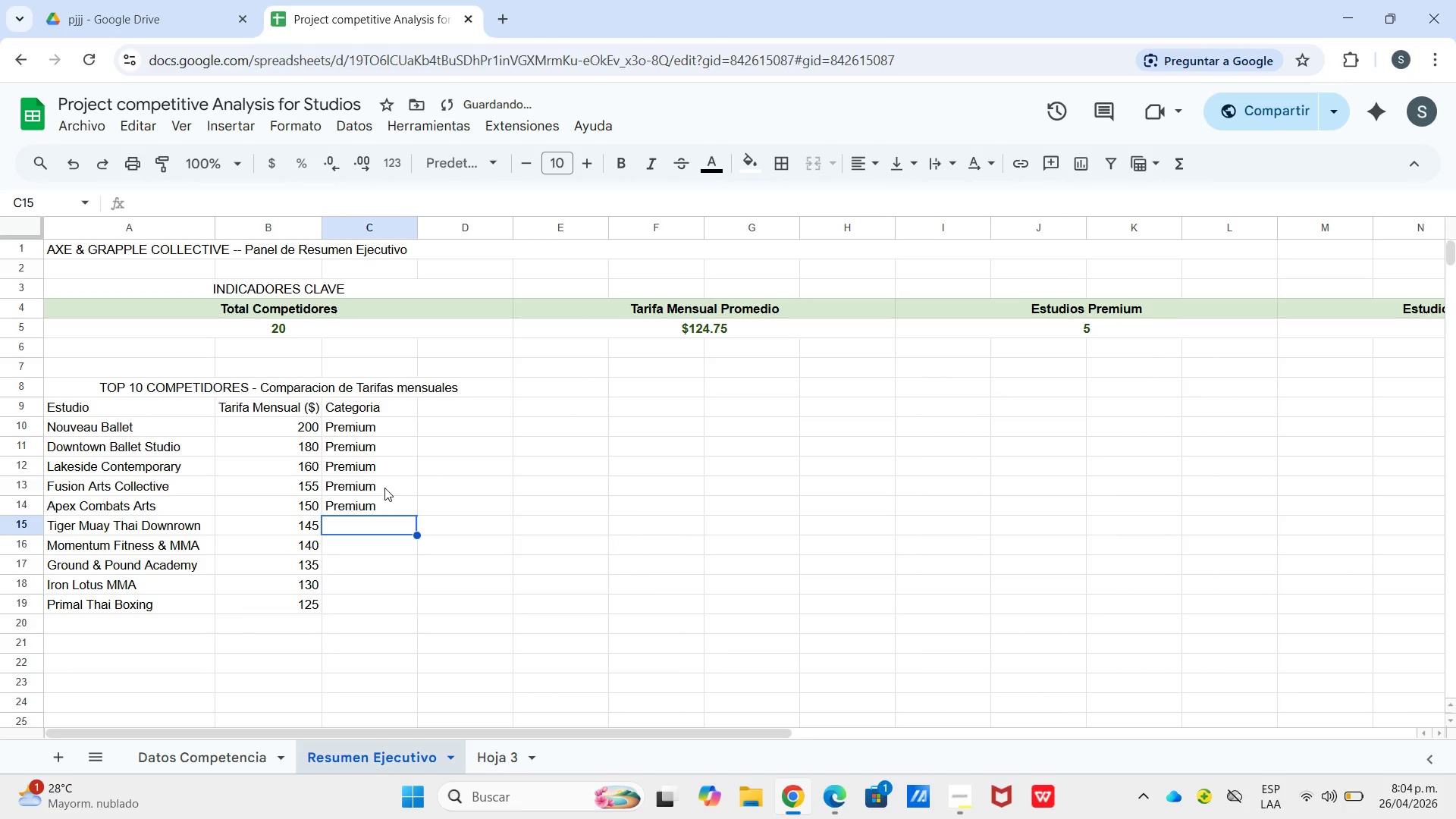 
type(Gama Media)
 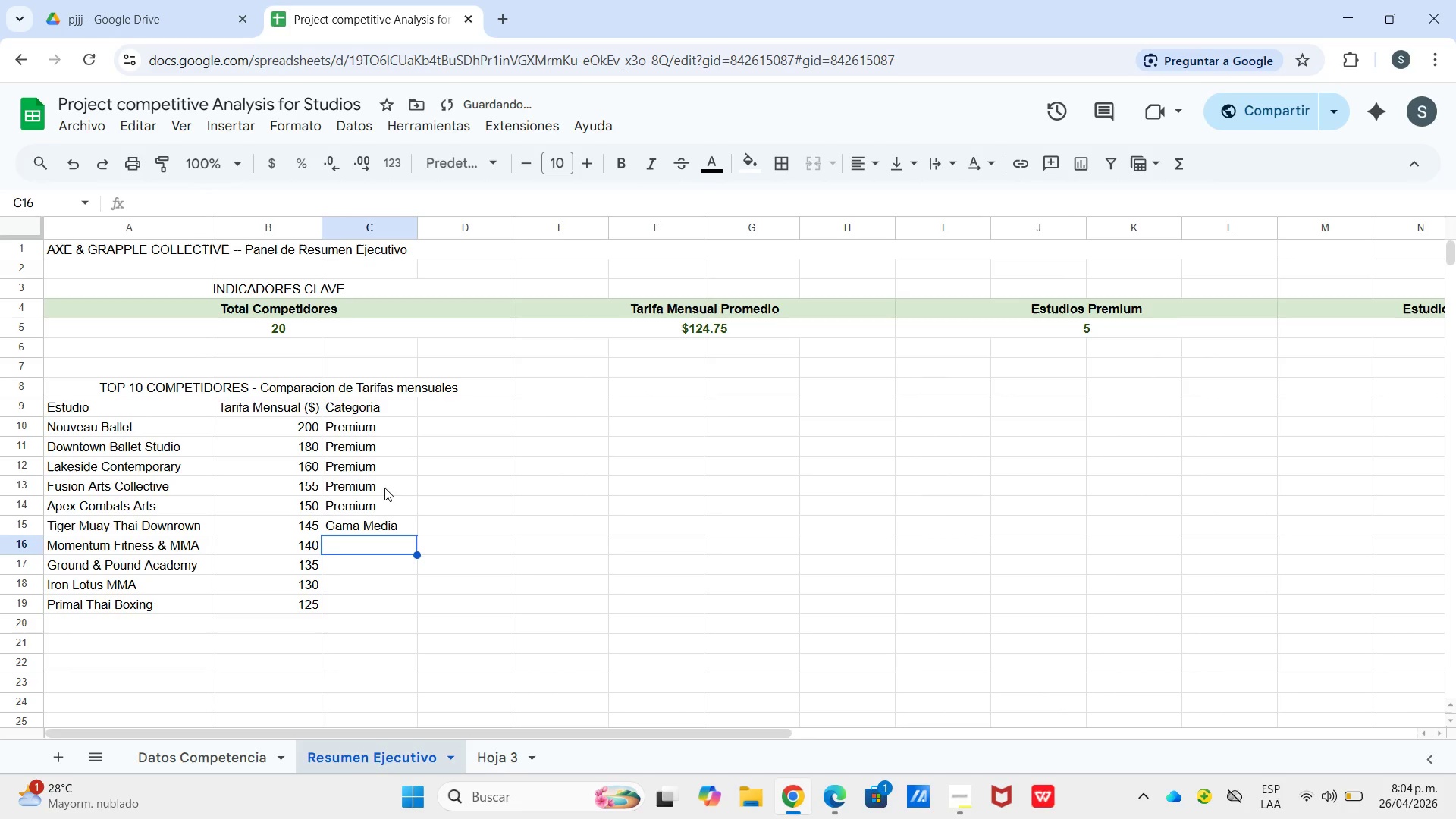 
 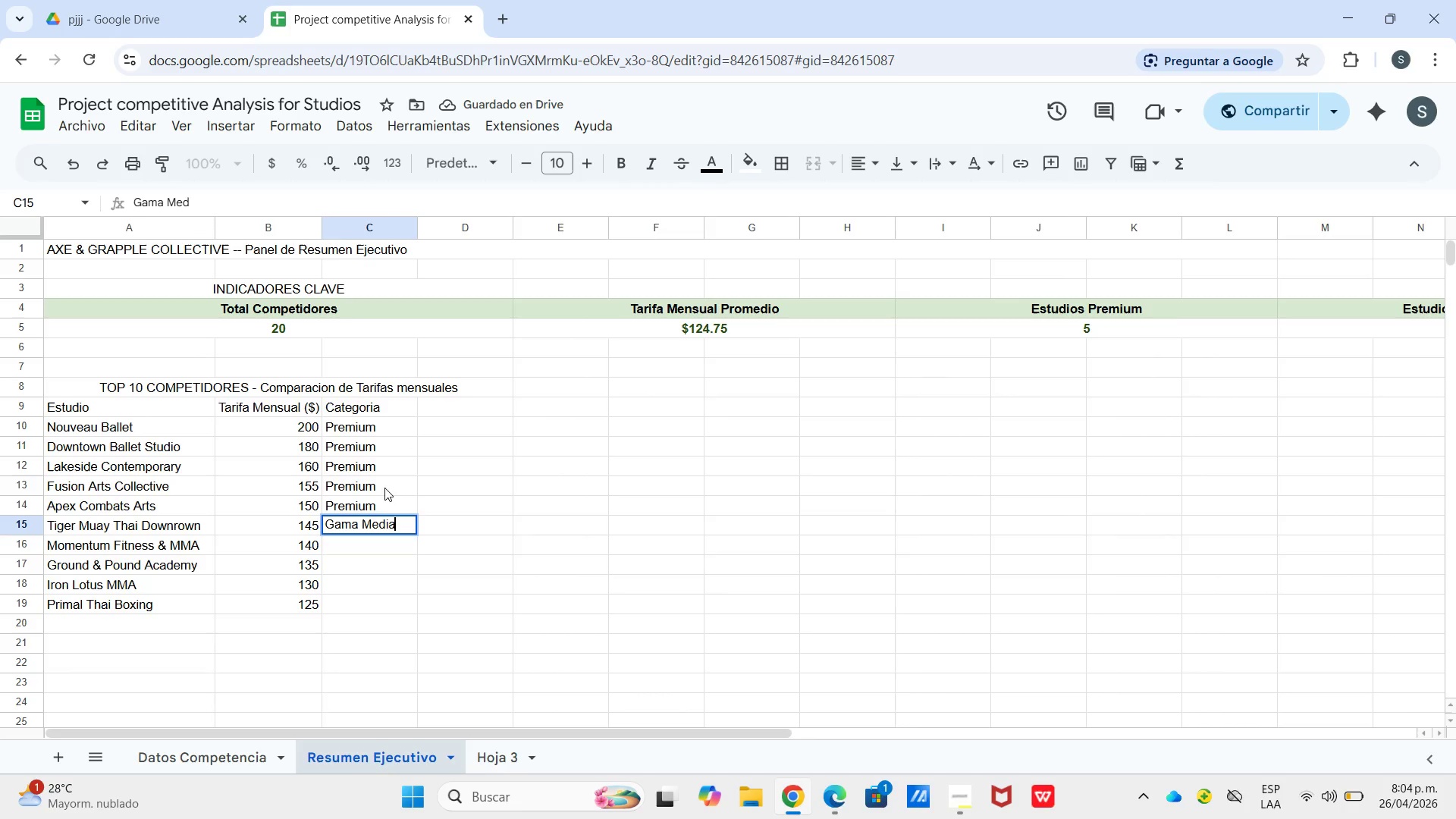 
key(Enter)
 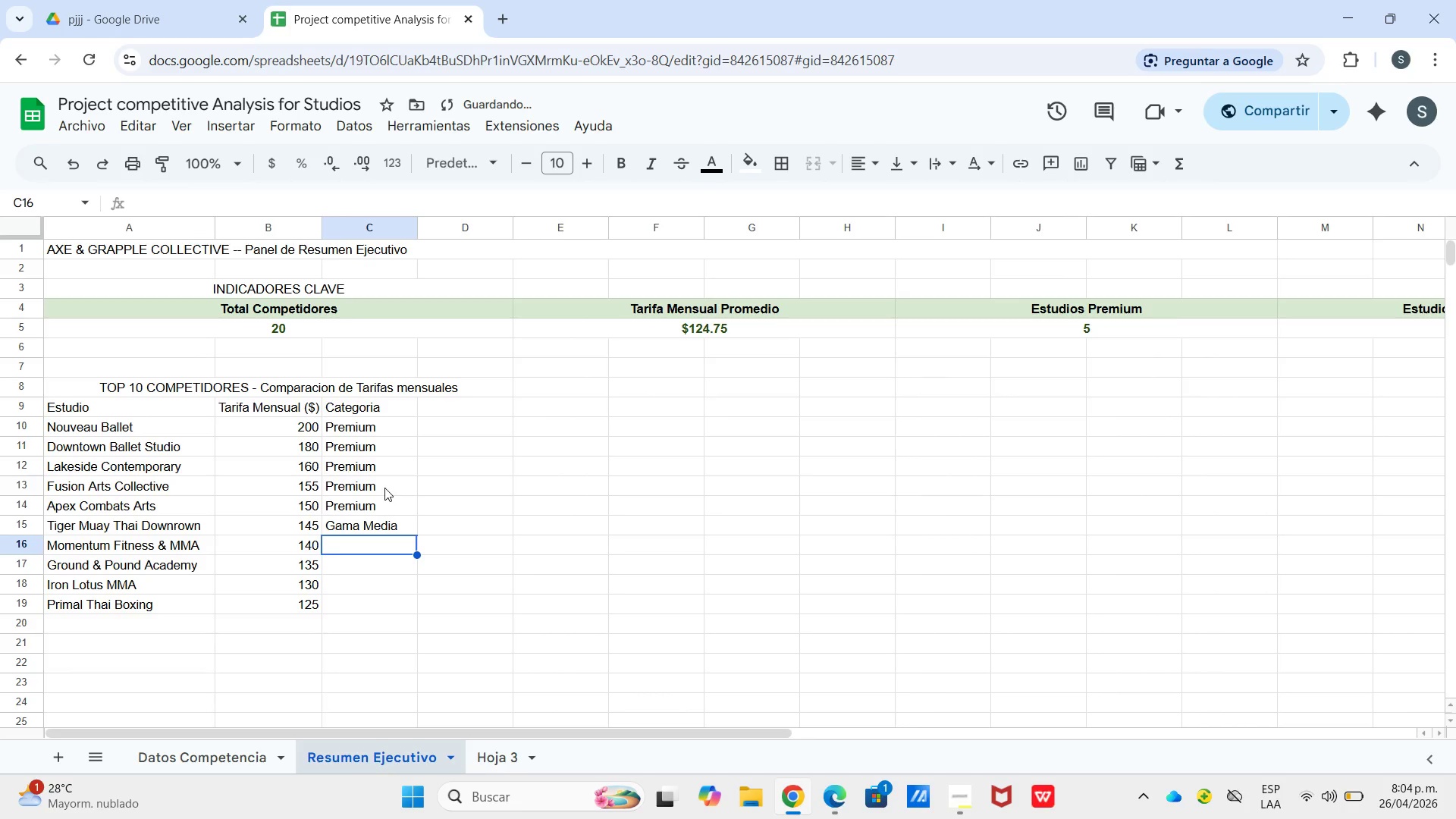 
key(Shift+G)
 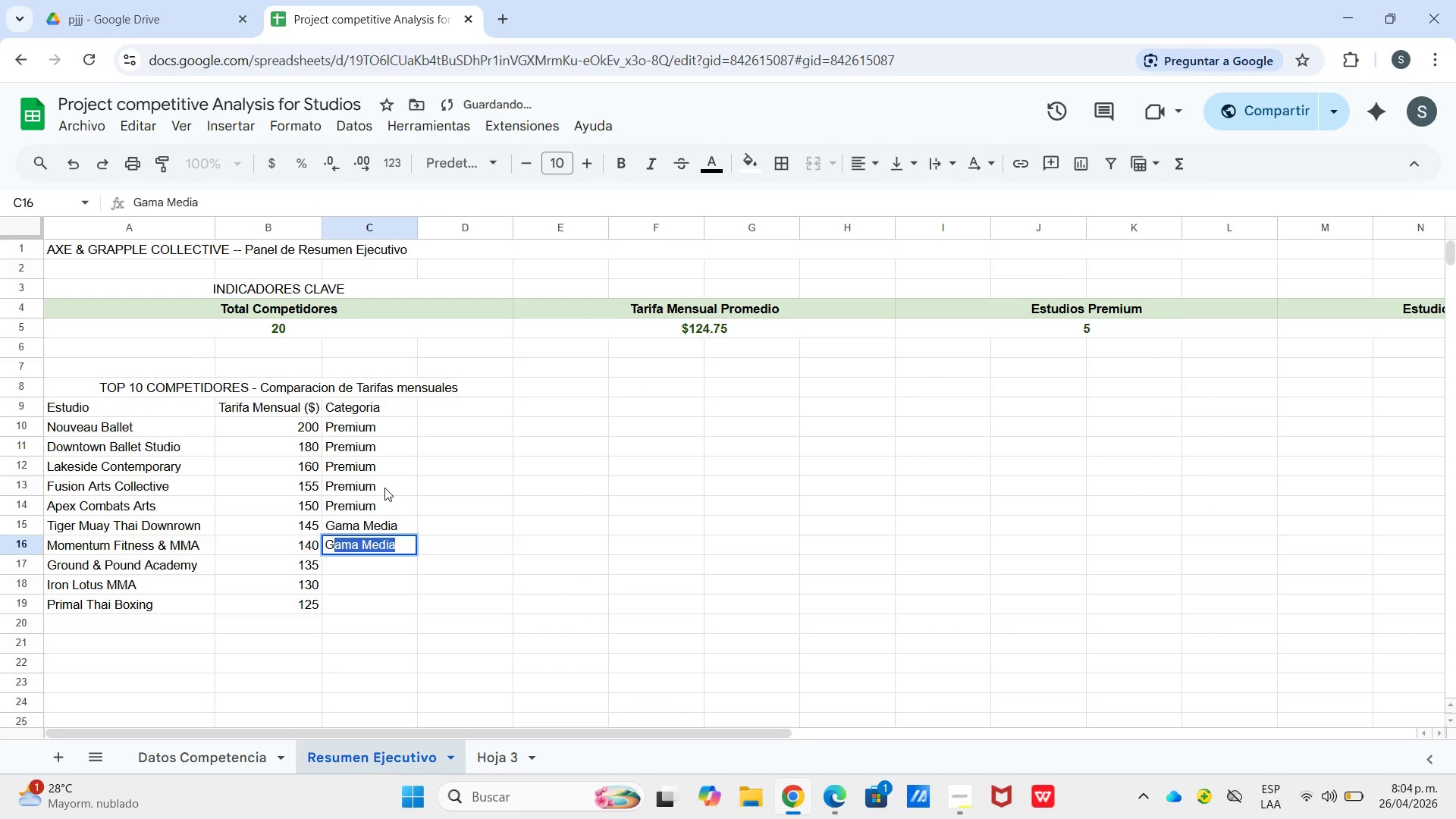 
key(Enter)
 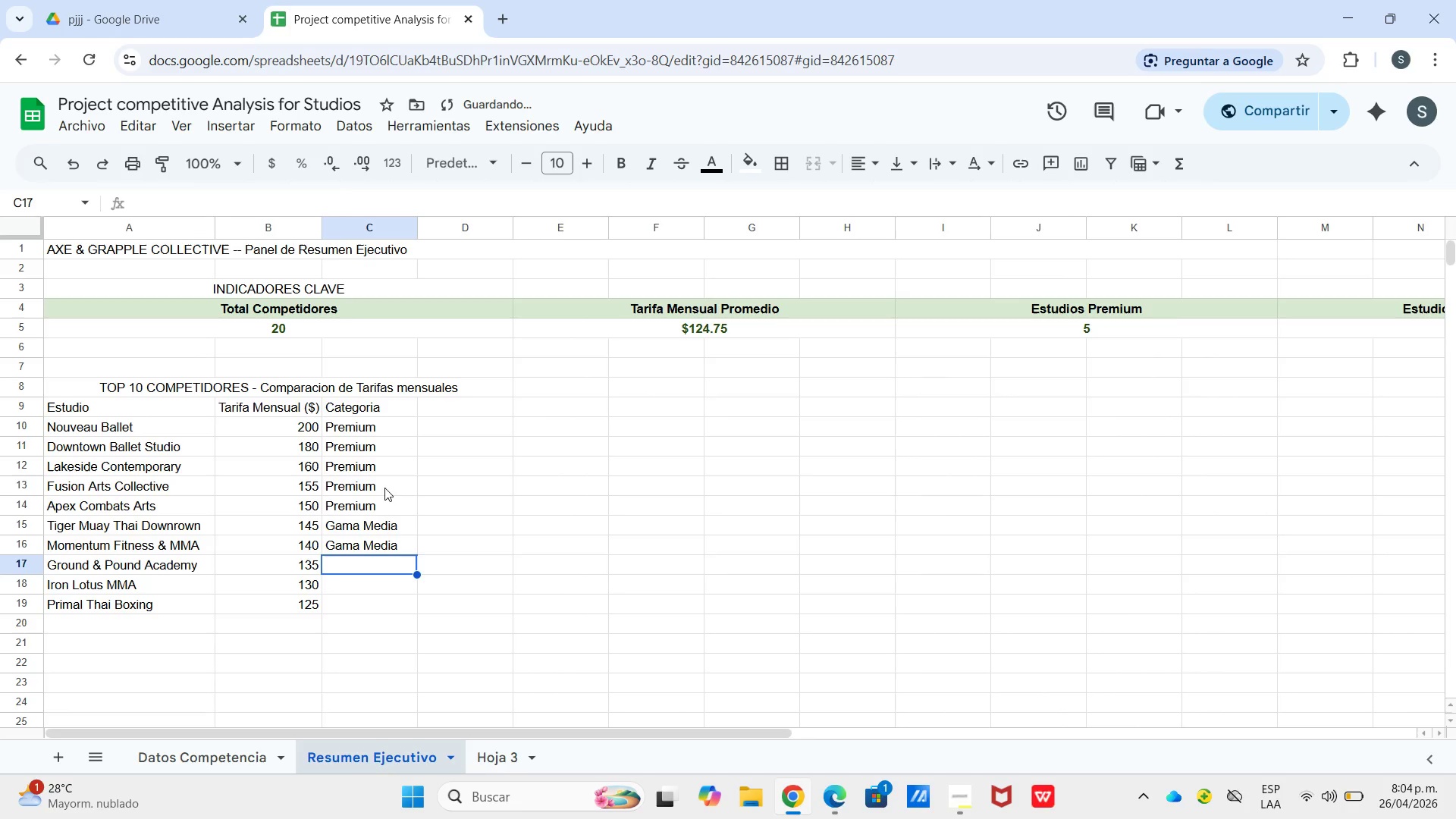 
key(Shift+G)
 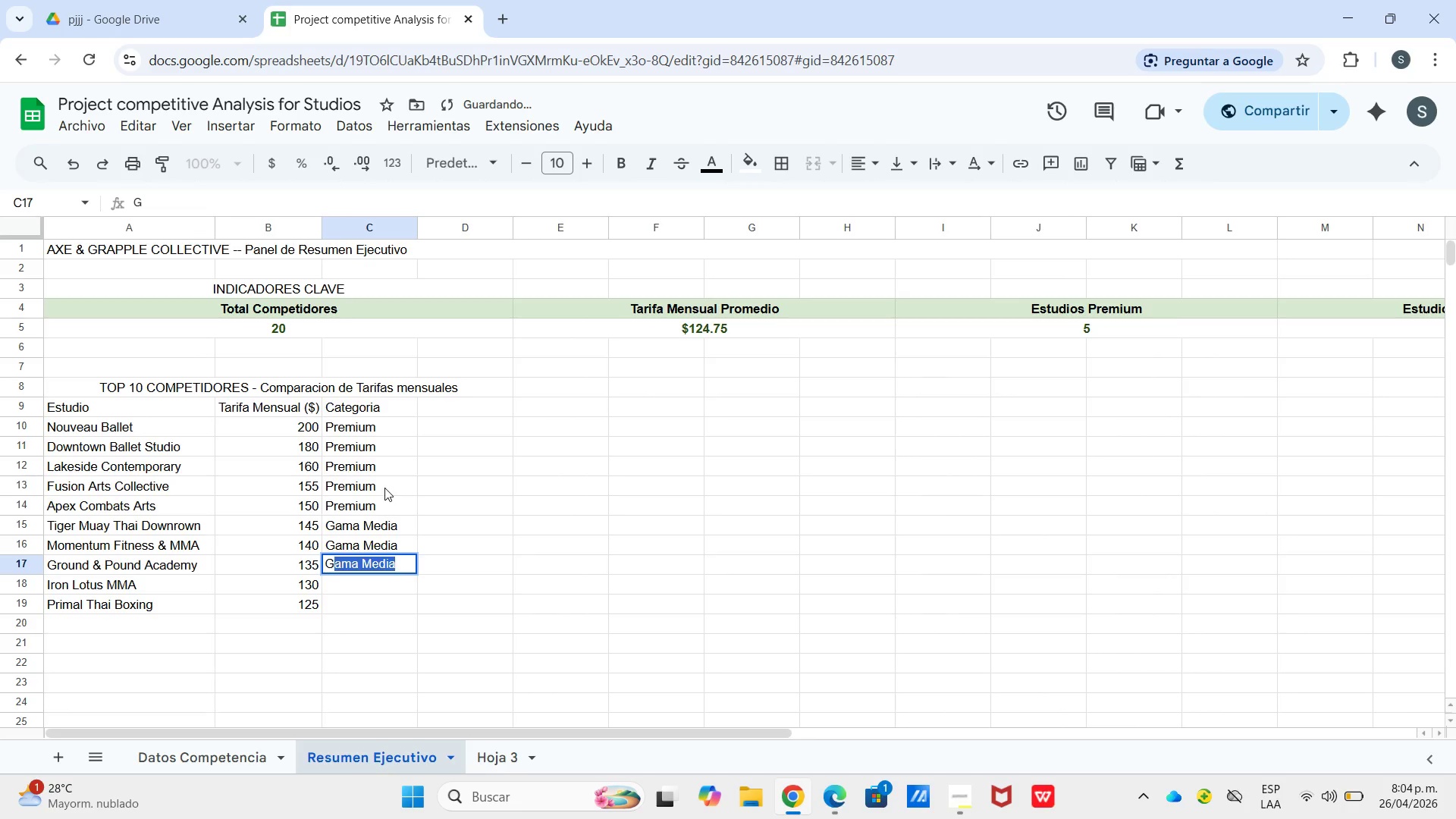 
key(Enter)
 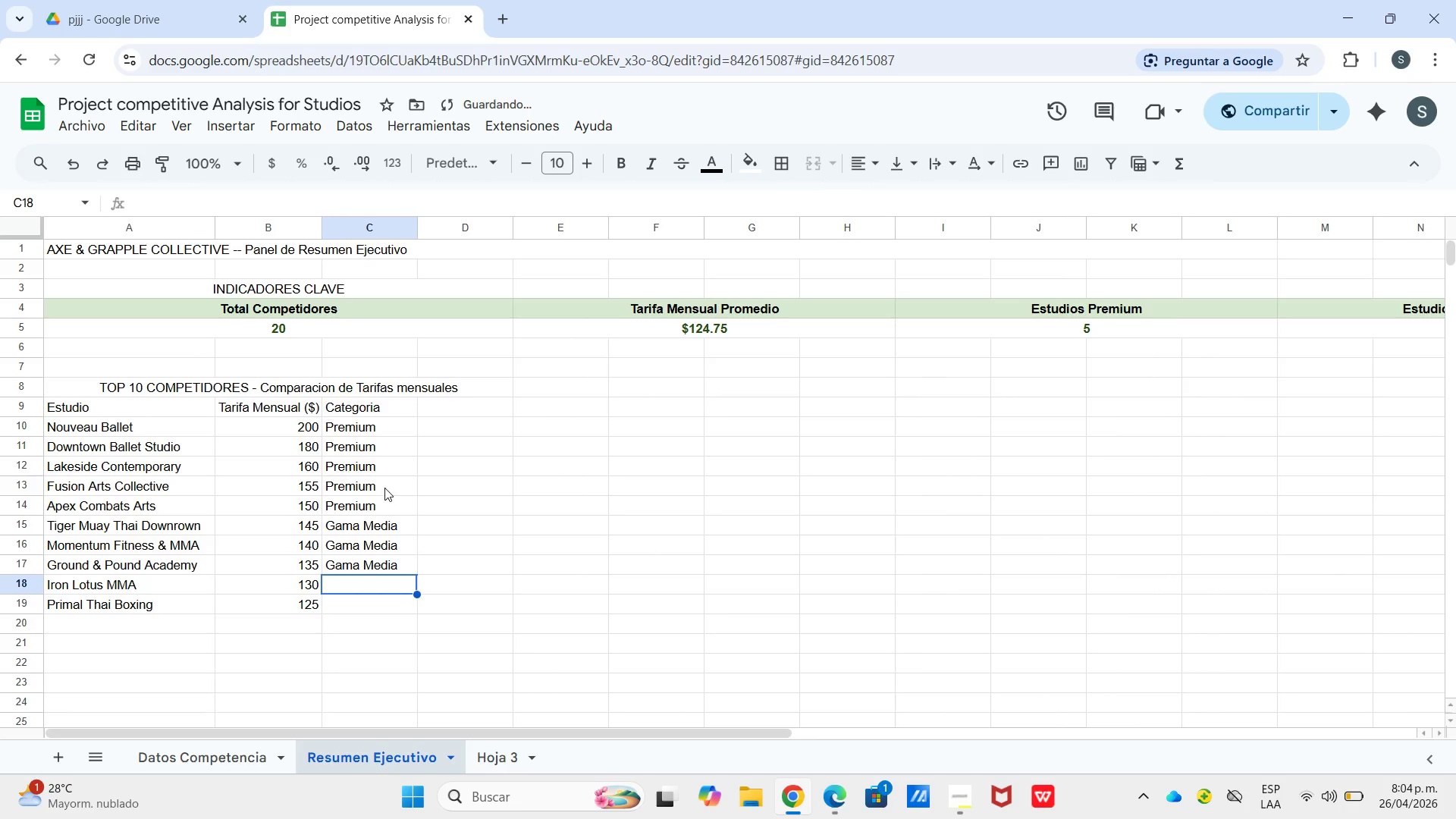 
key(Shift+G)
 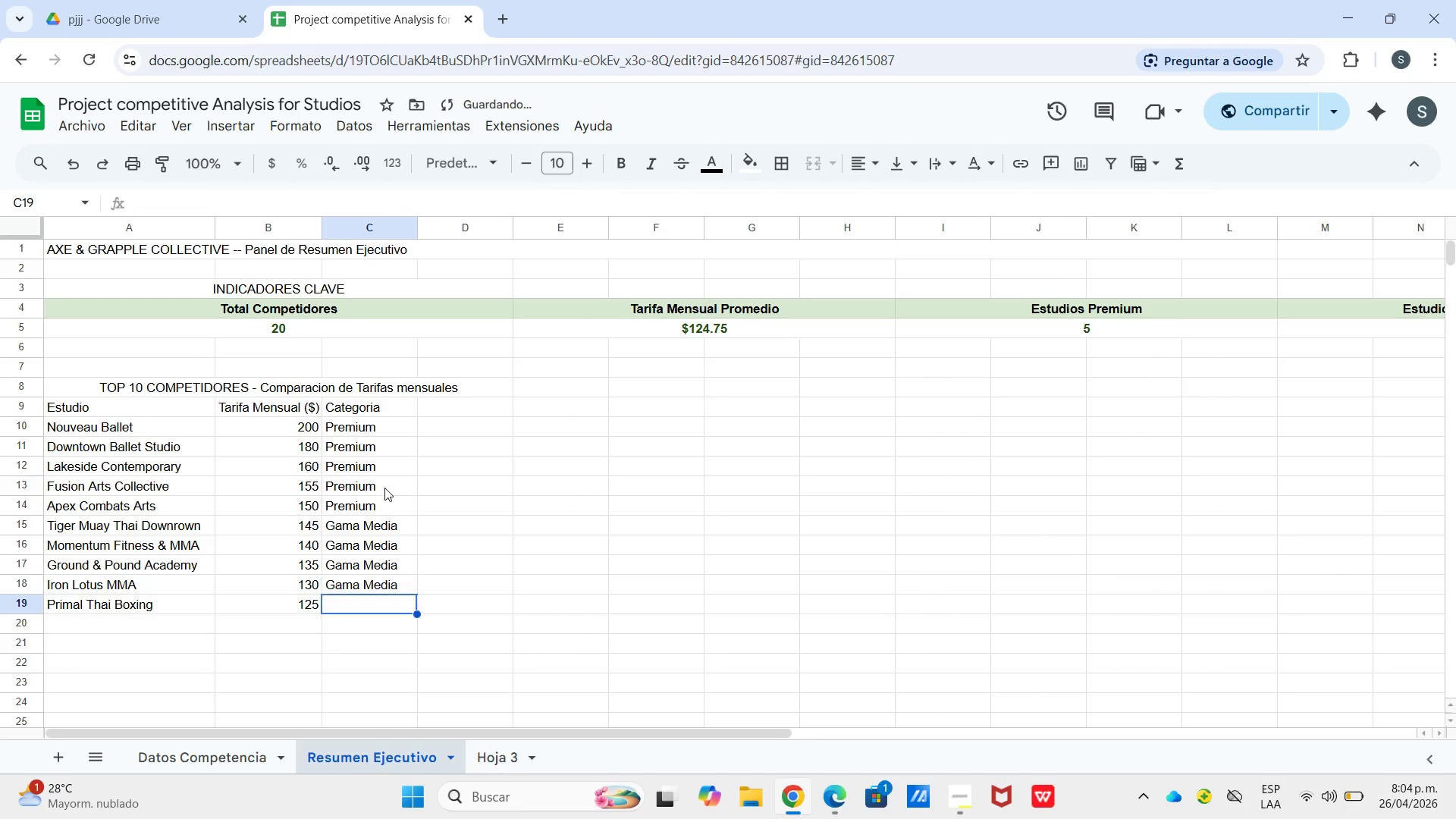 
key(Enter)
 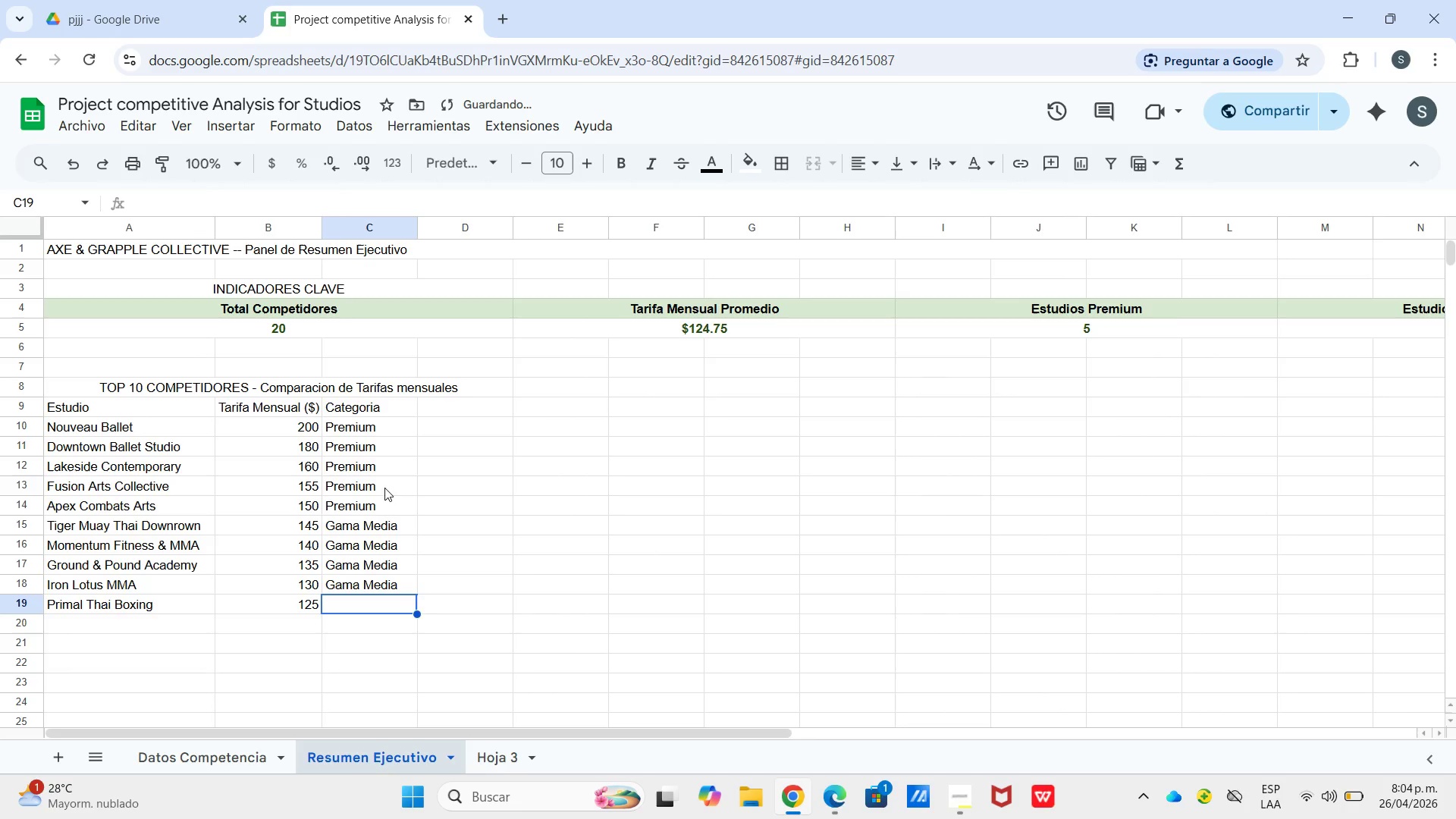 
key(Shift+ShiftLeft)
 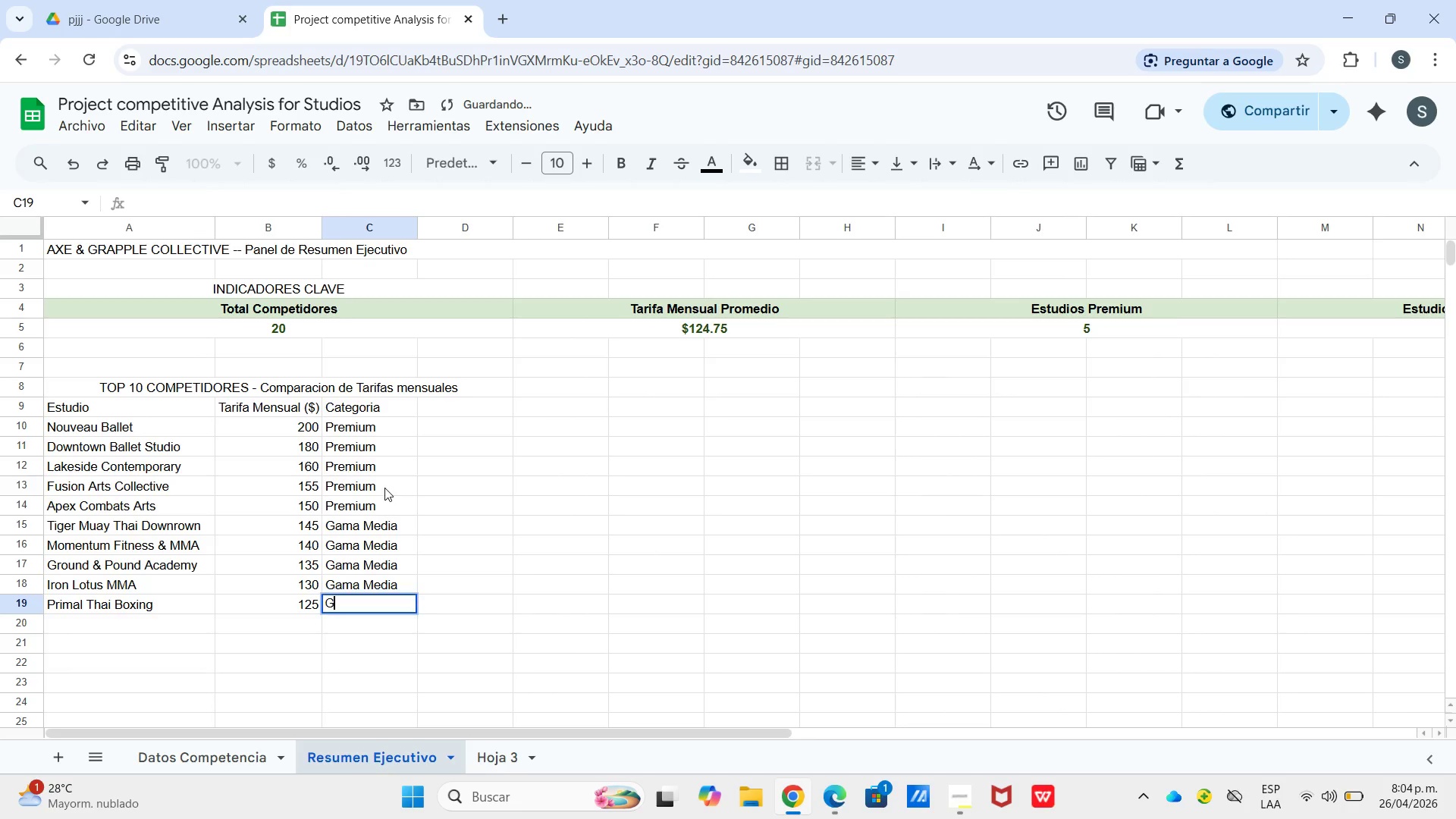 
key(Shift+G)
 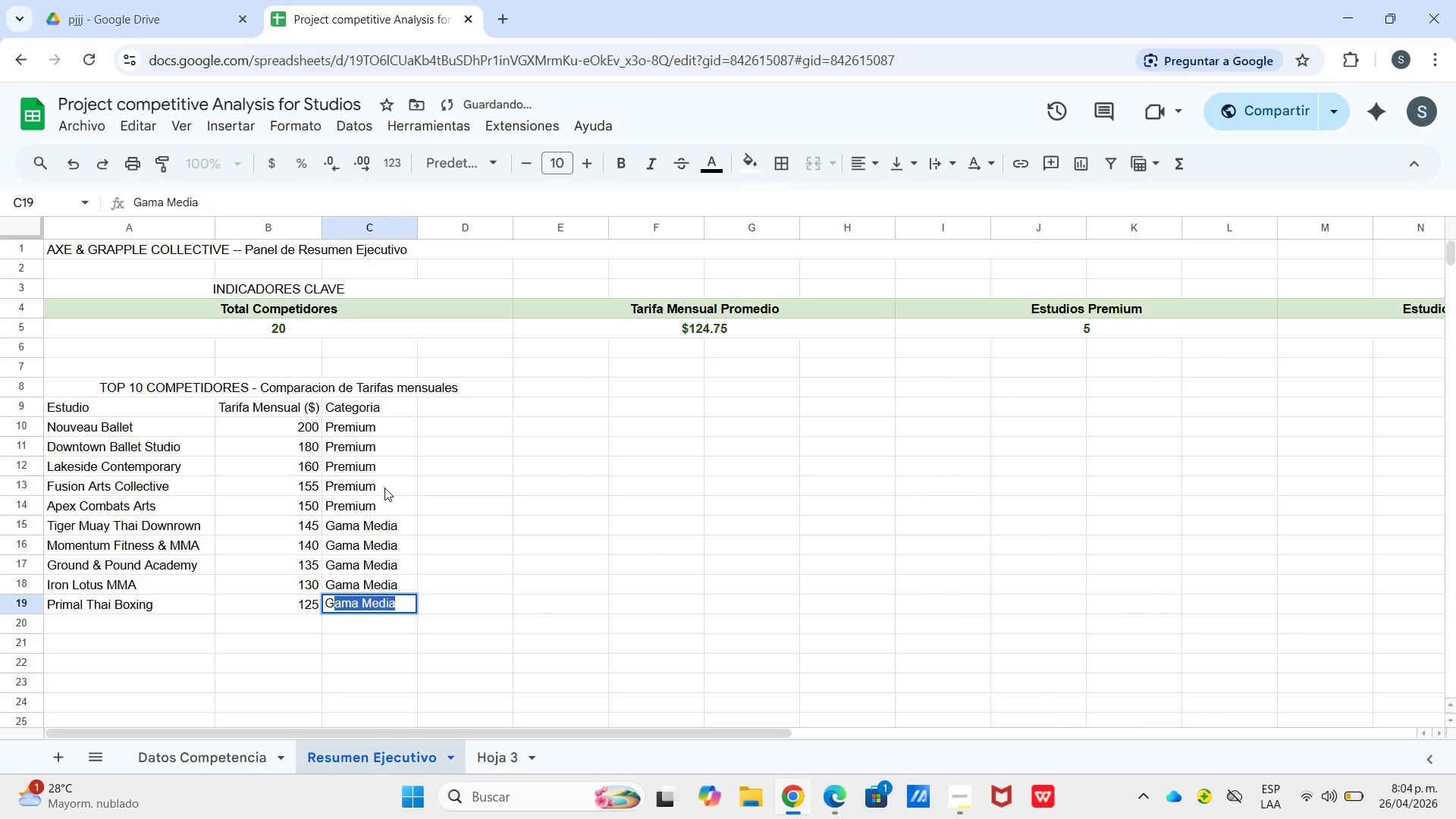 
key(Enter)
 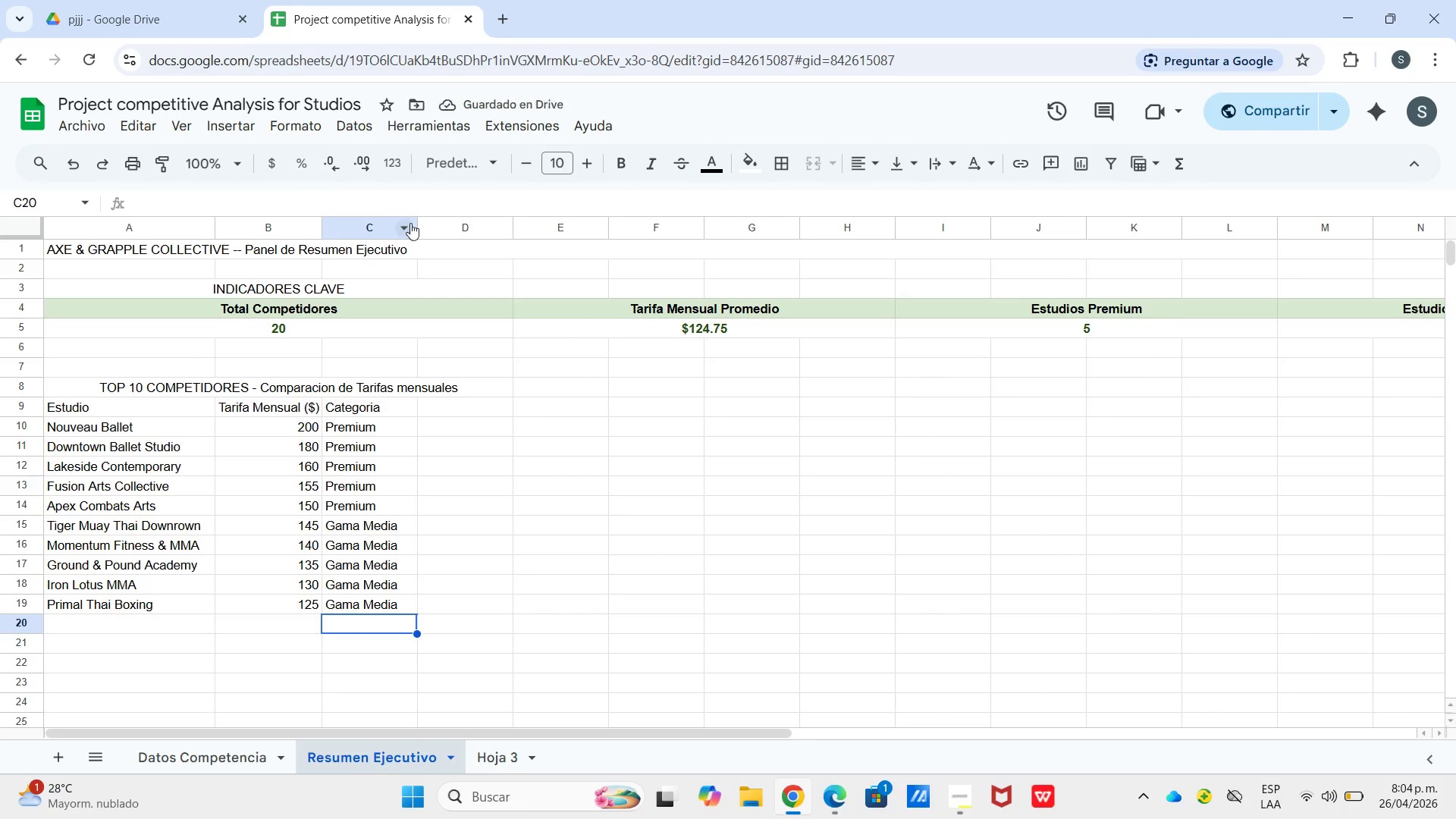 
left_click_drag(start_coordinate=[416, 224], to_coordinate=[429, 224])
 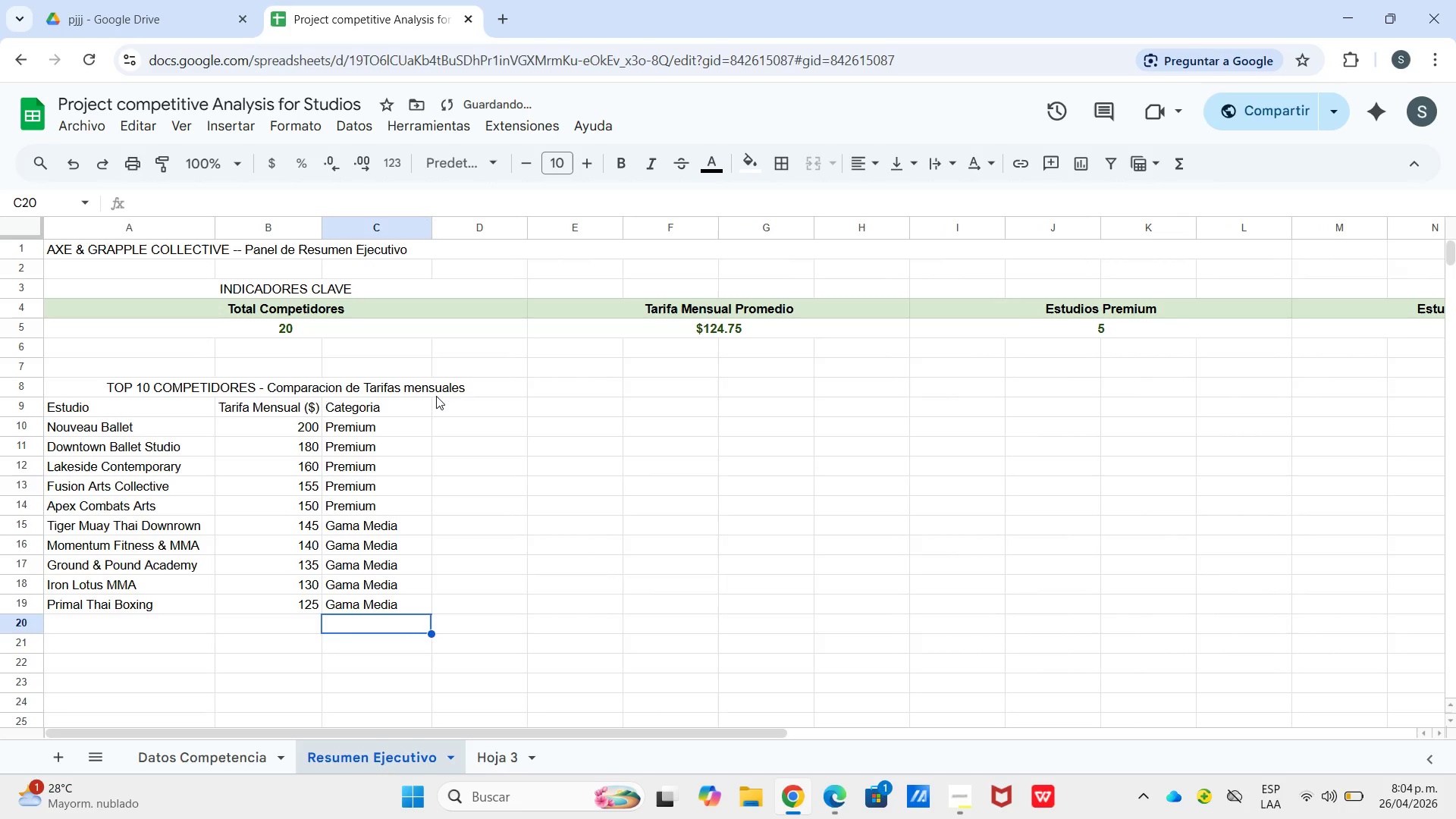 
left_click([448, 406])
 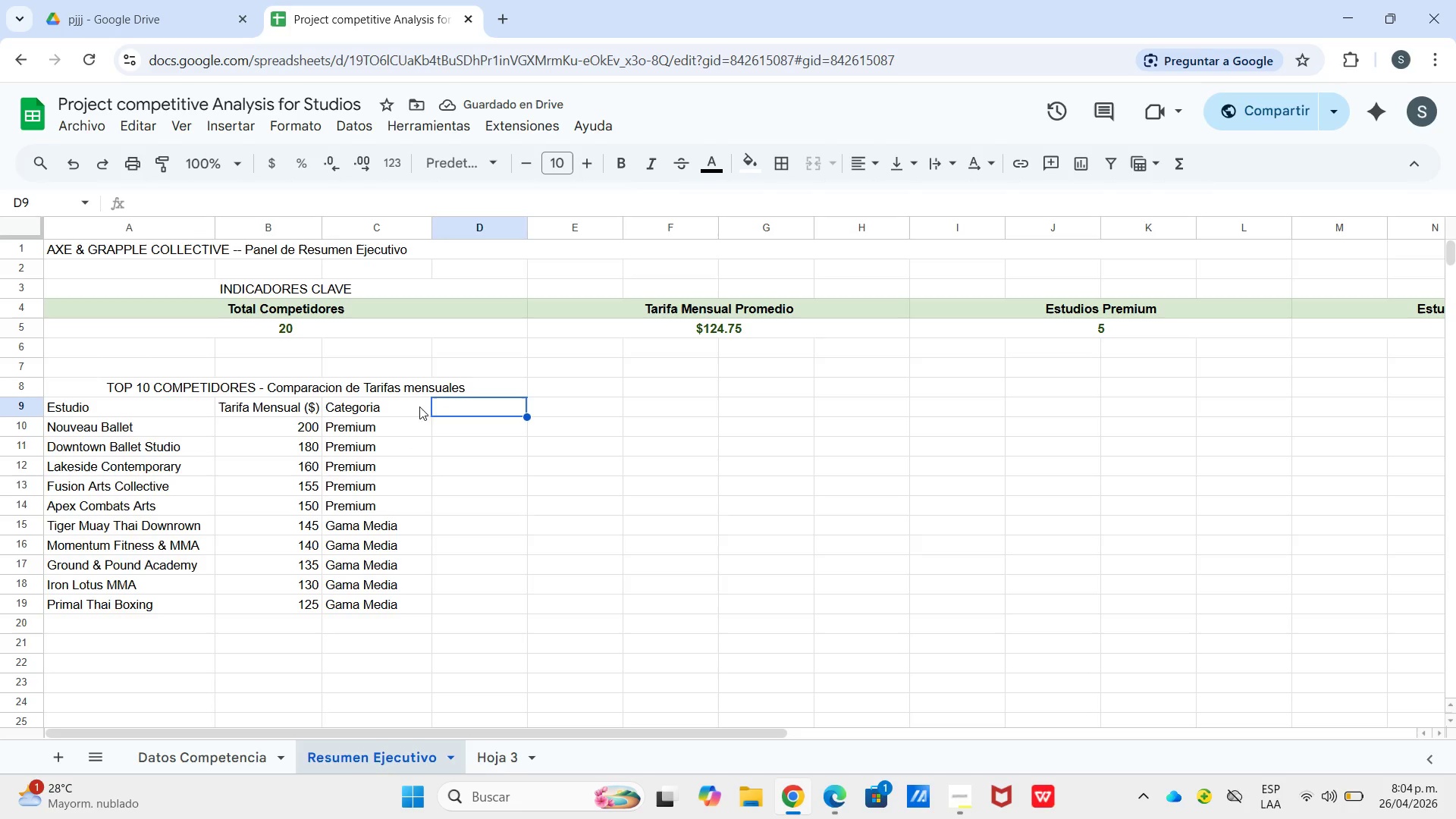 
left_click([385, 416])
 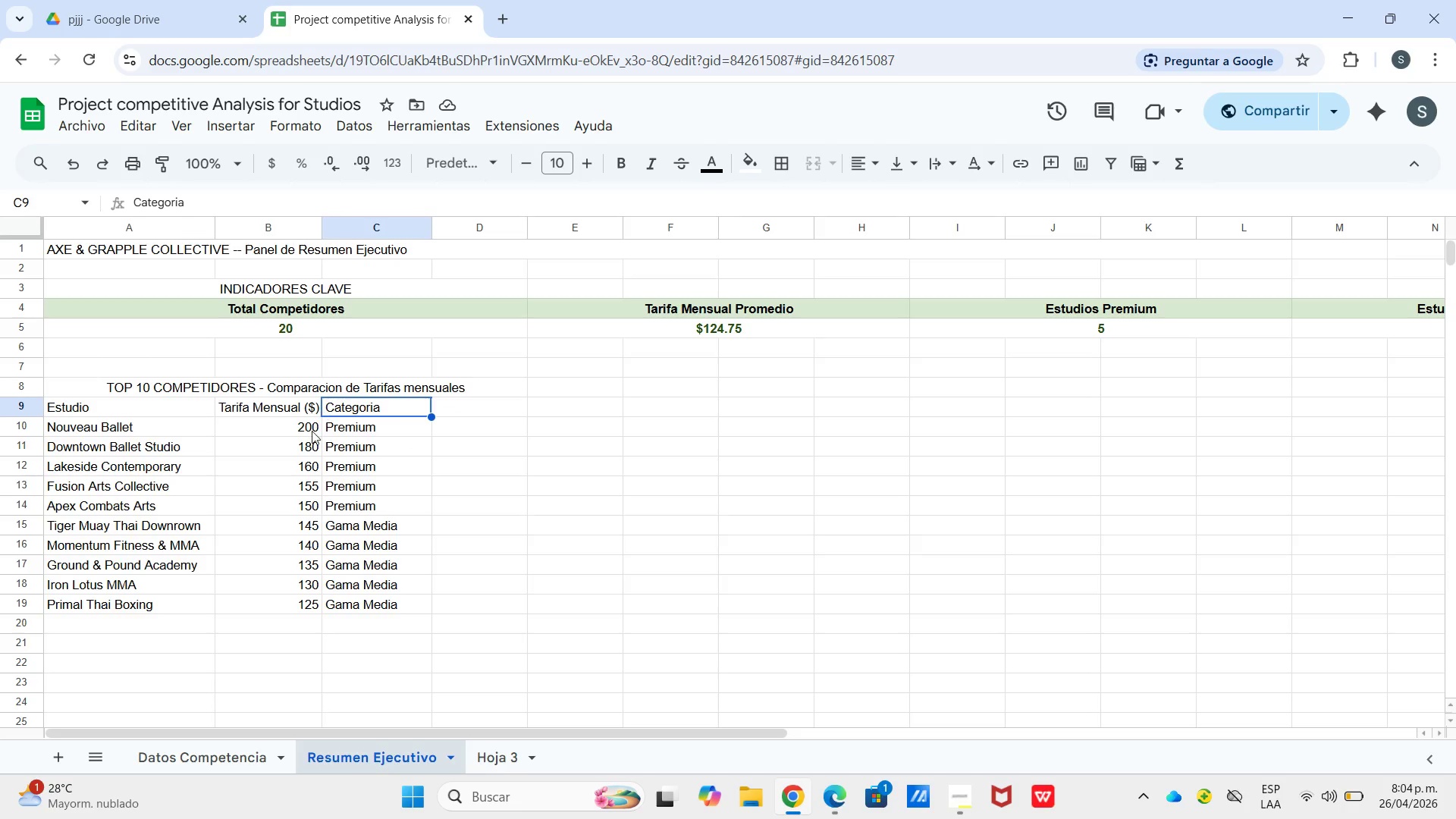 
left_click_drag(start_coordinate=[297, 438], to_coordinate=[382, 609])
 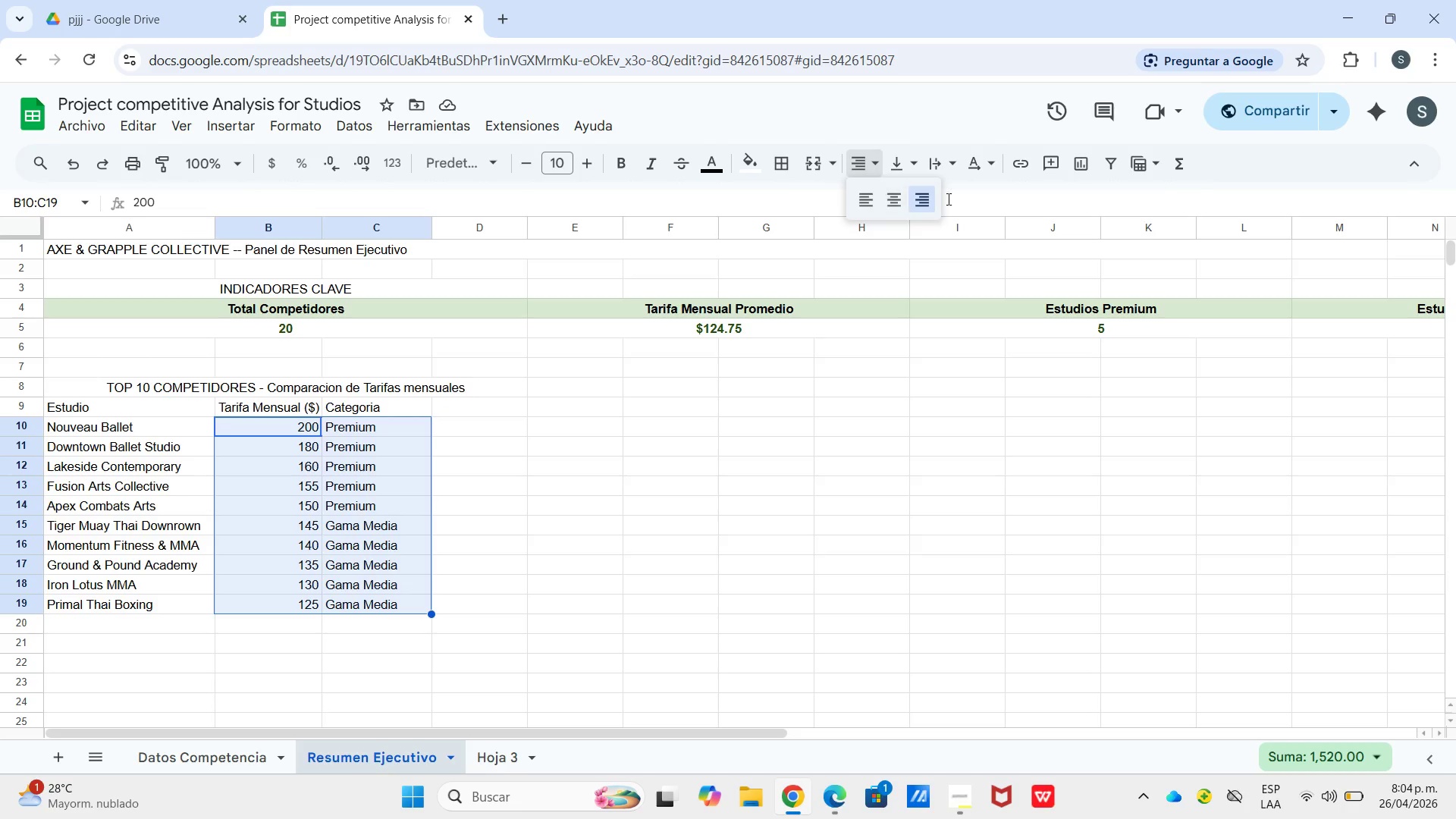 
left_click_drag(start_coordinate=[879, 215], to_coordinate=[883, 212])
 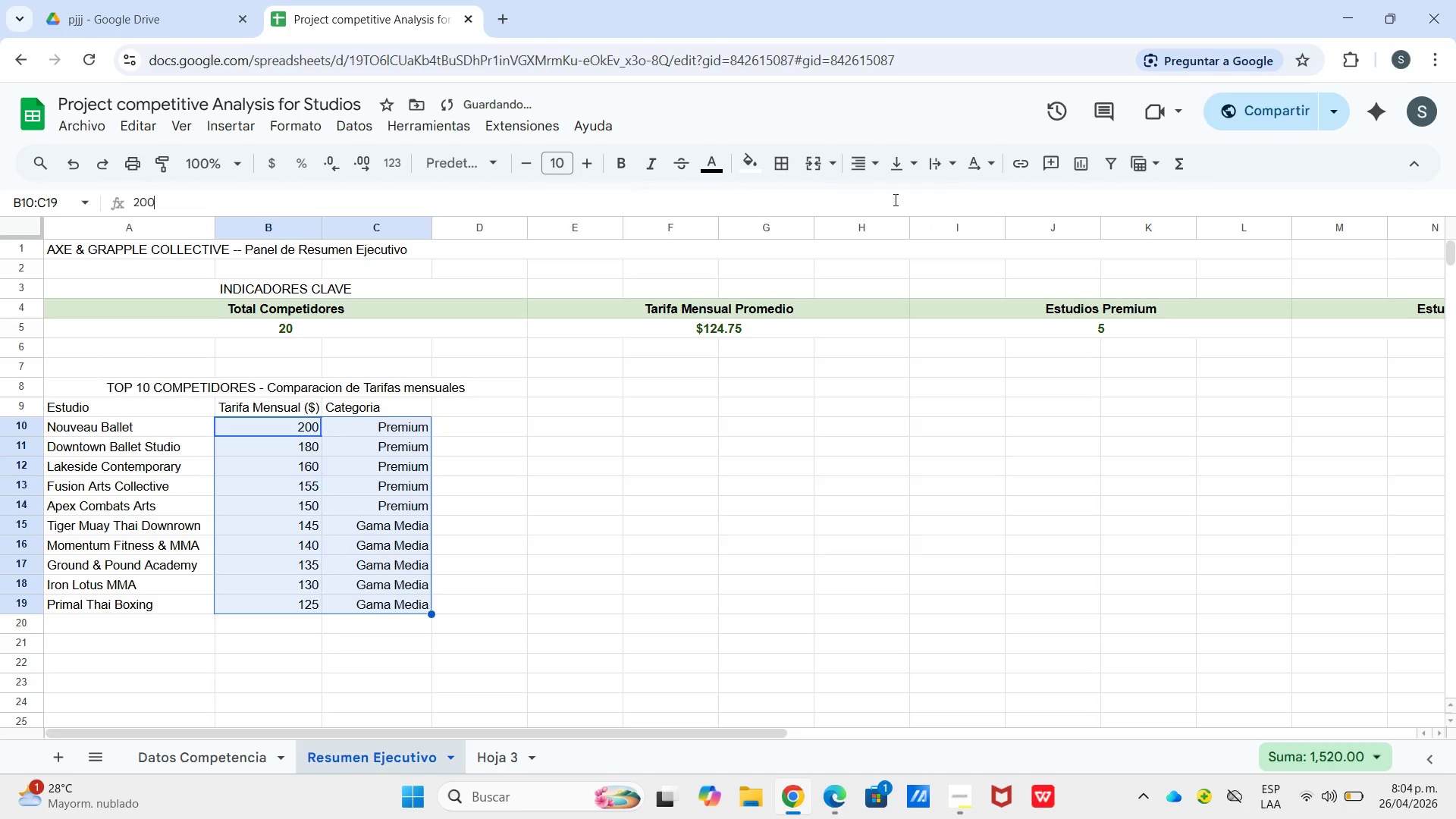 
double_click([894, 199])
 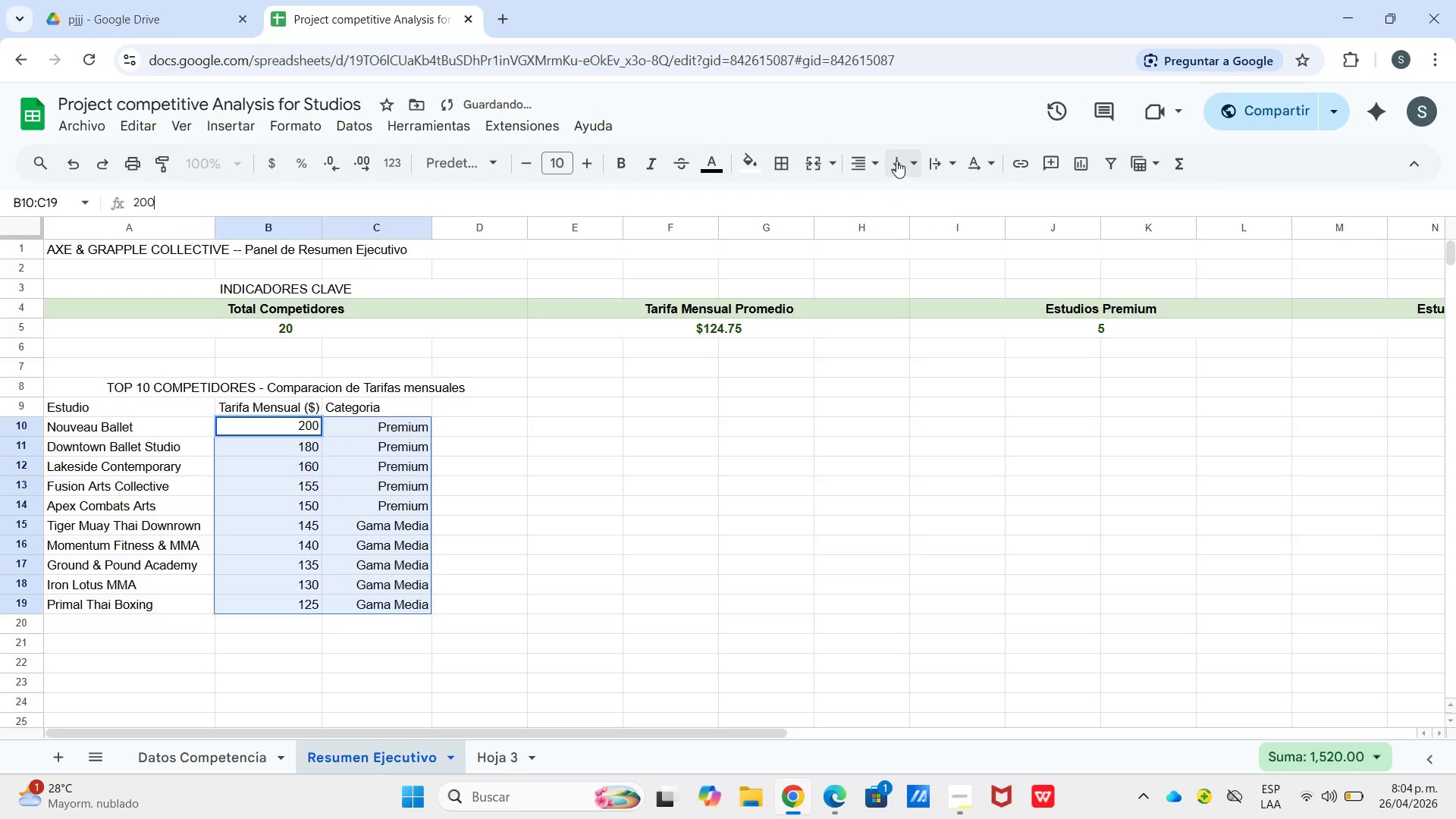 
triple_click([896, 160])
 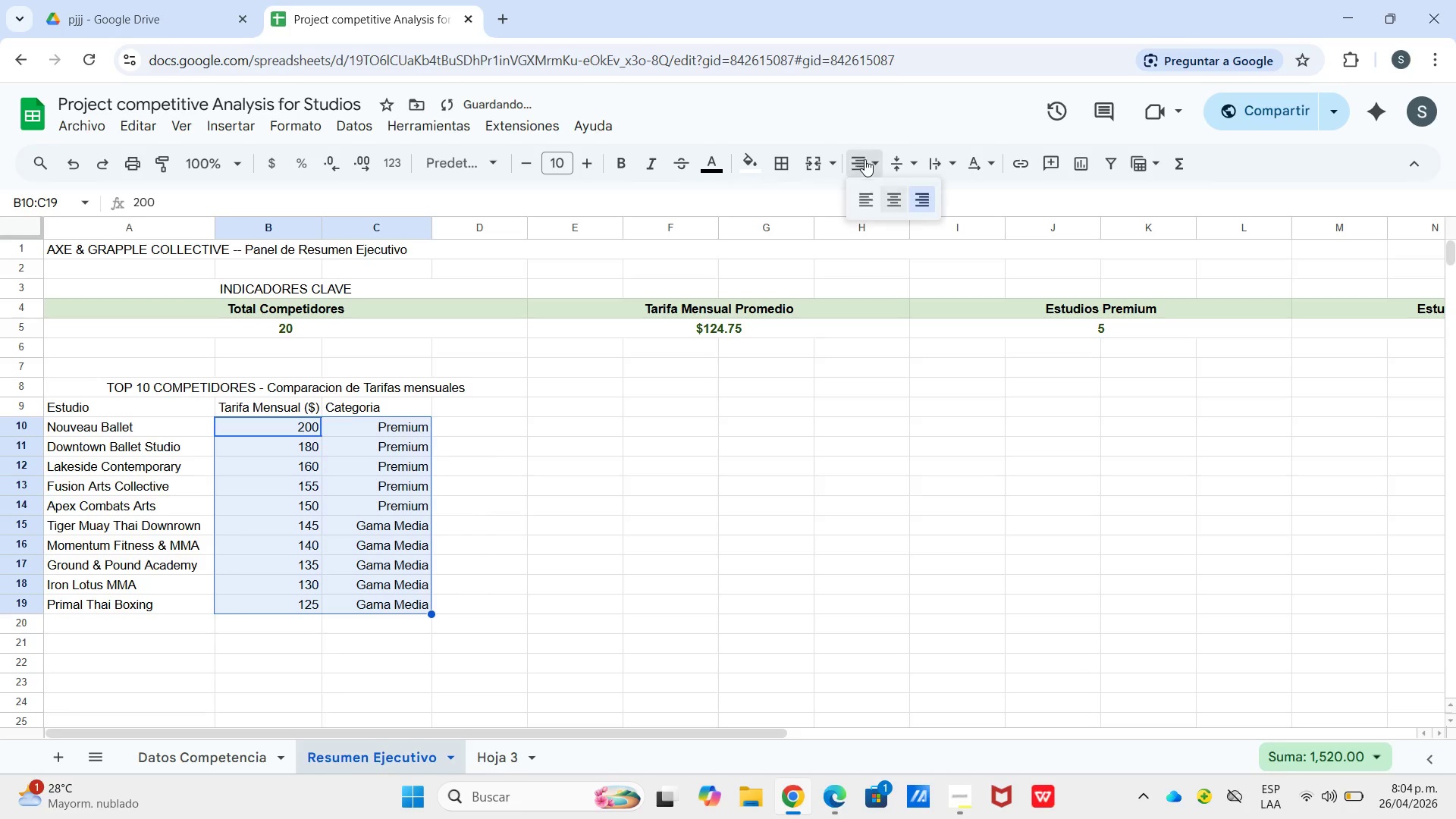 
left_click([887, 193])
 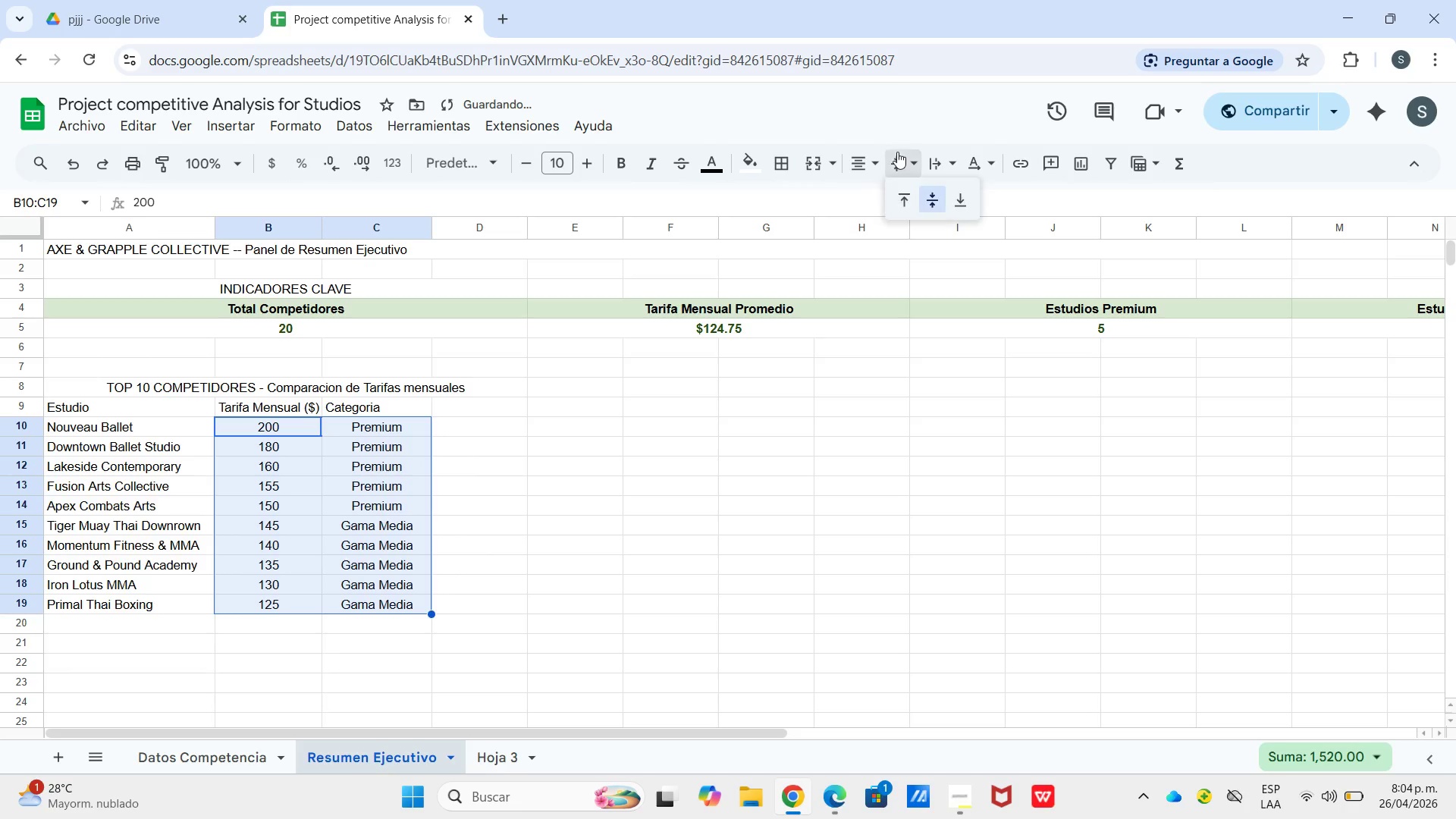 
left_click_drag(start_coordinate=[897, 152], to_coordinate=[915, 157])
 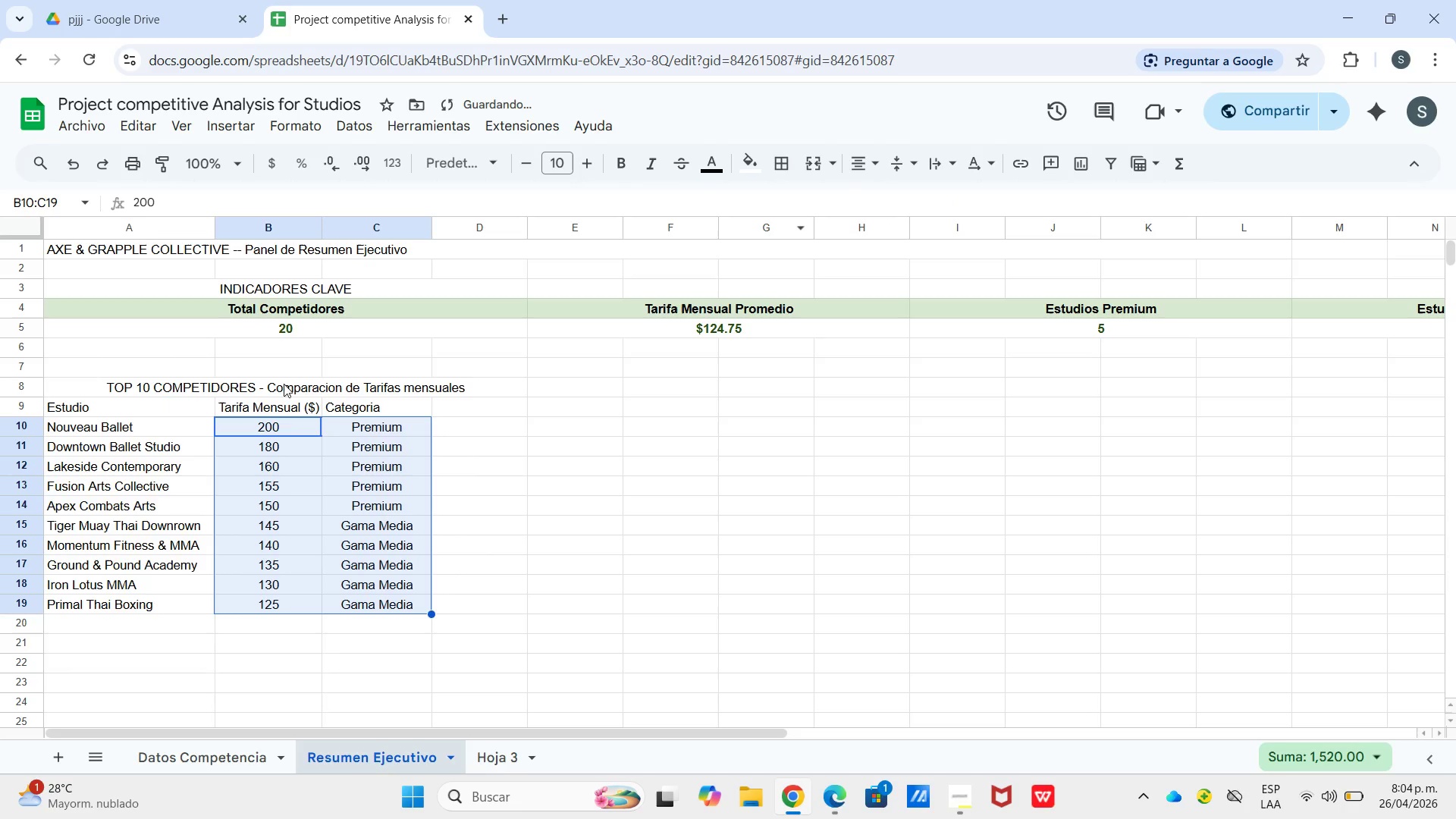 
left_click([256, 446])
 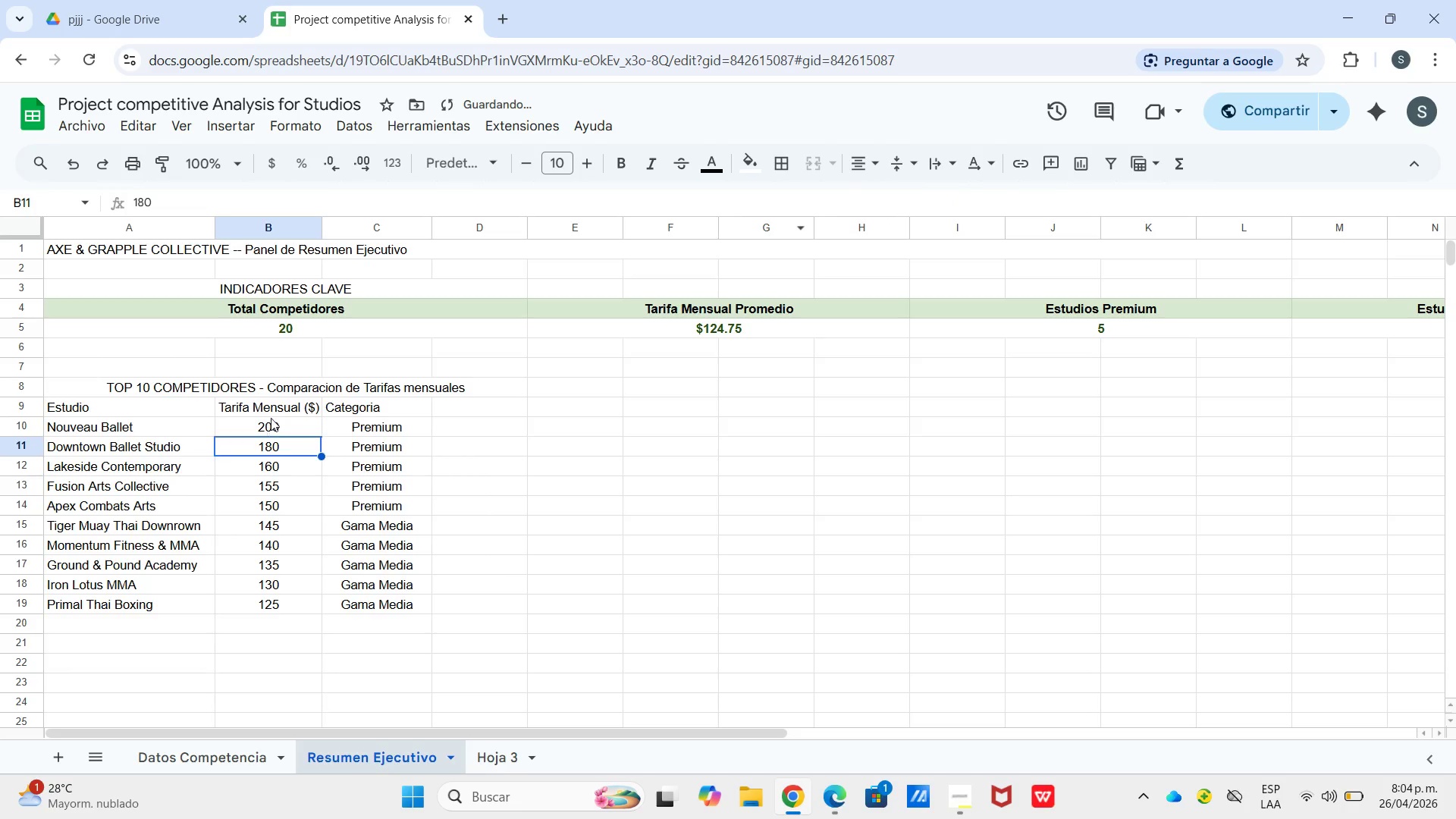 
left_click_drag(start_coordinate=[271, 418], to_coordinate=[278, 597])
 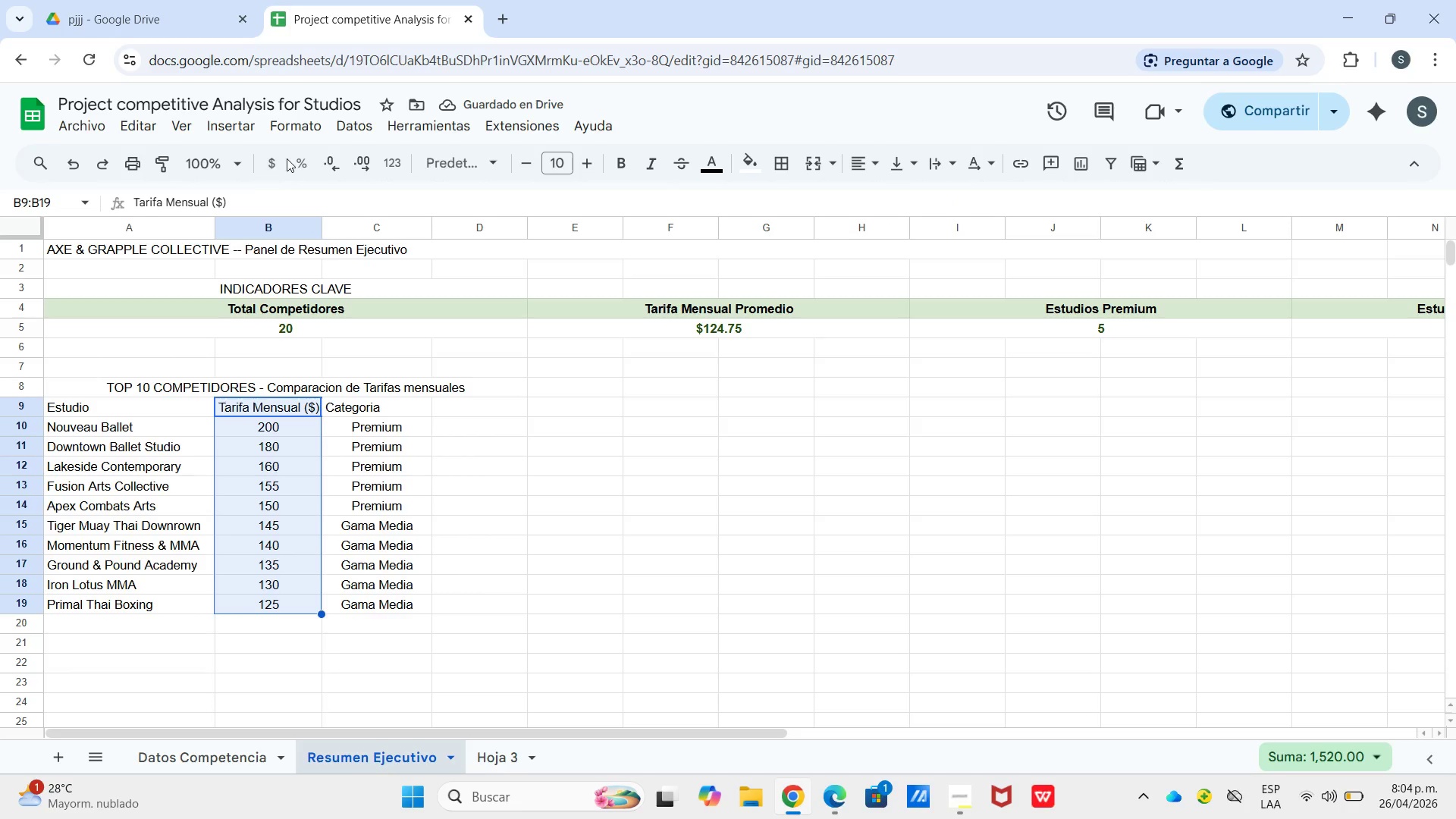 
left_click([278, 158])
 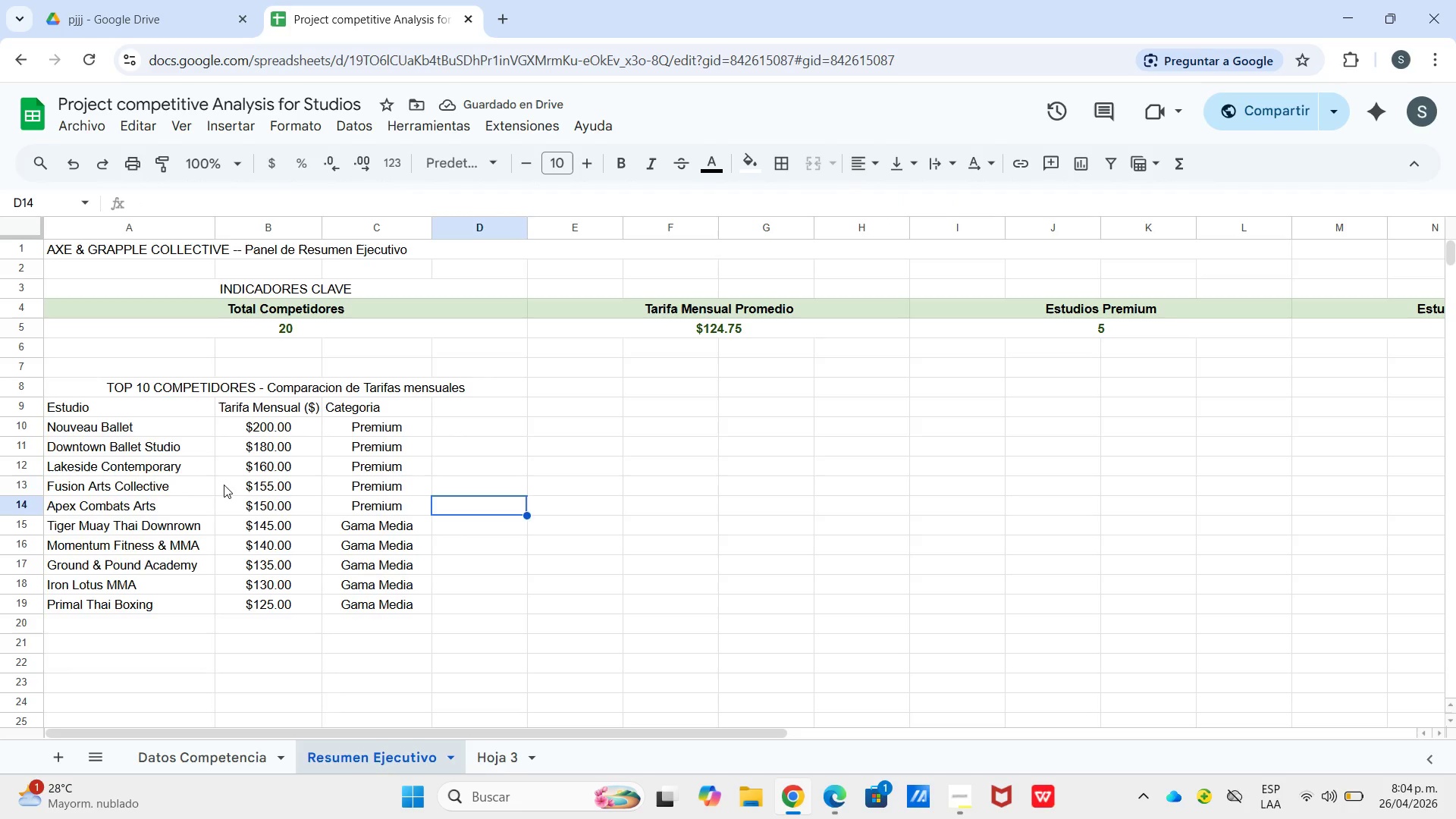 
wait(5.22)
 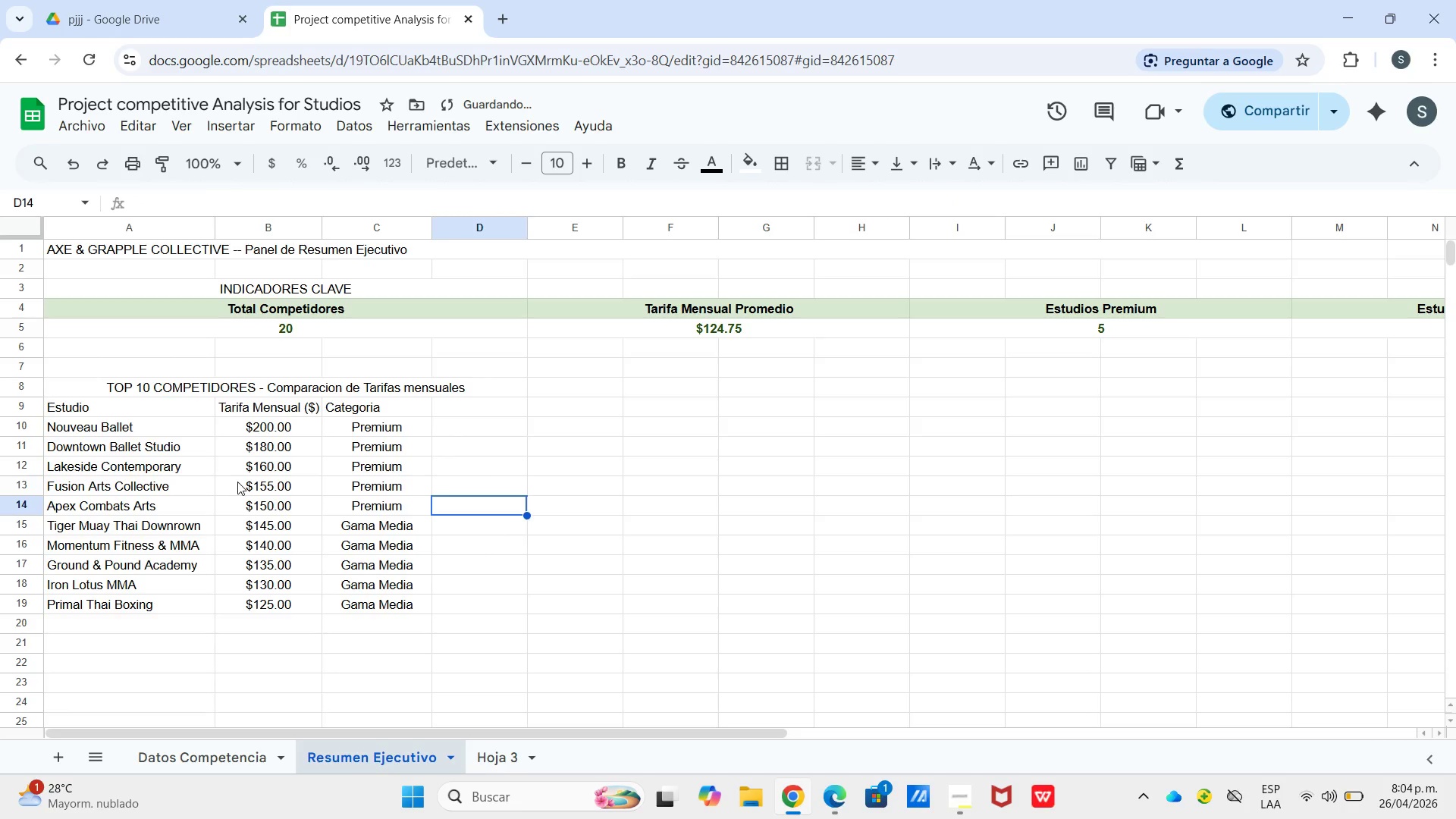 
left_click_drag(start_coordinate=[121, 406], to_coordinate=[389, 406])
 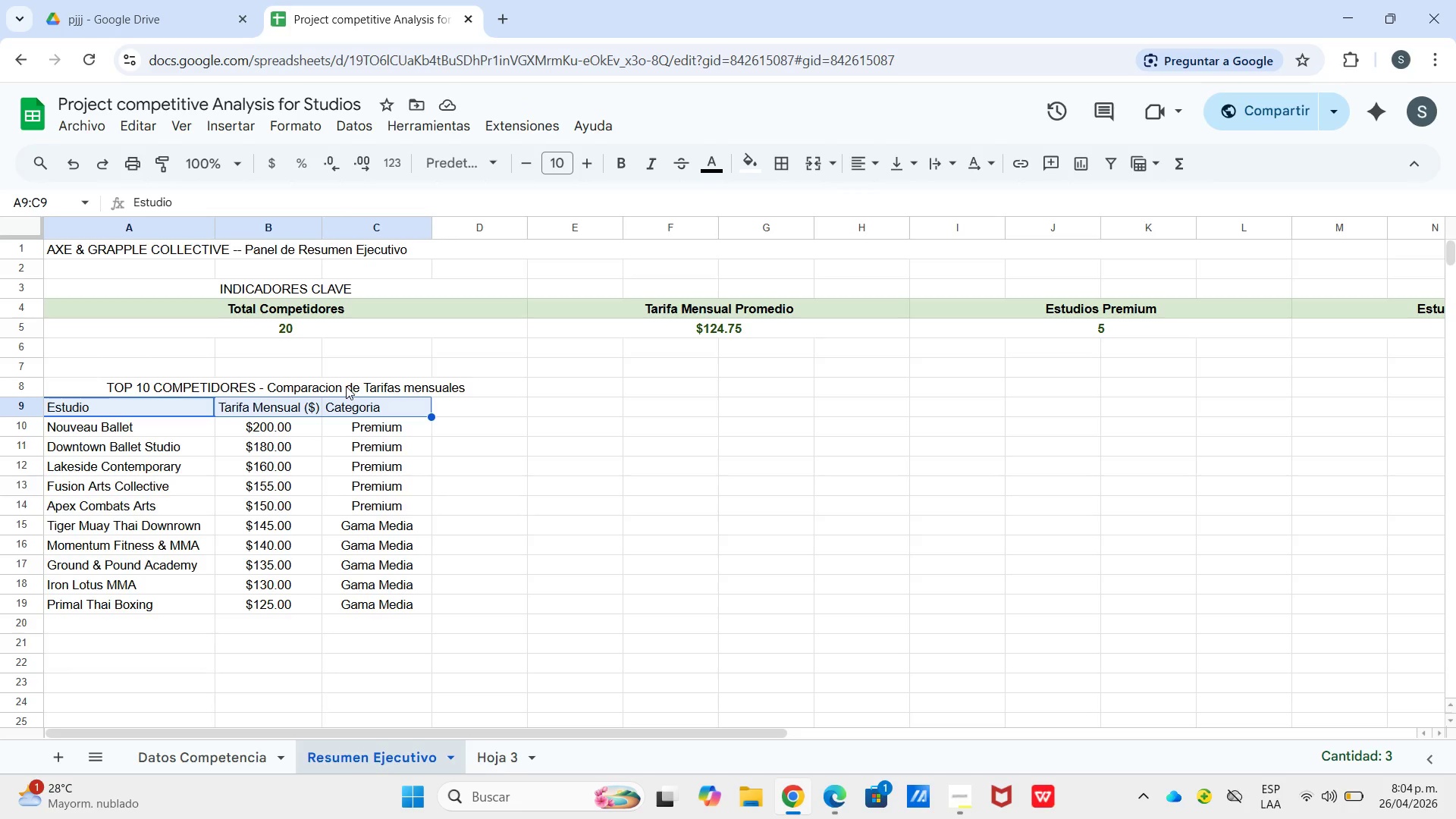 
left_click_drag(start_coordinate=[346, 386], to_coordinate=[352, 403])
 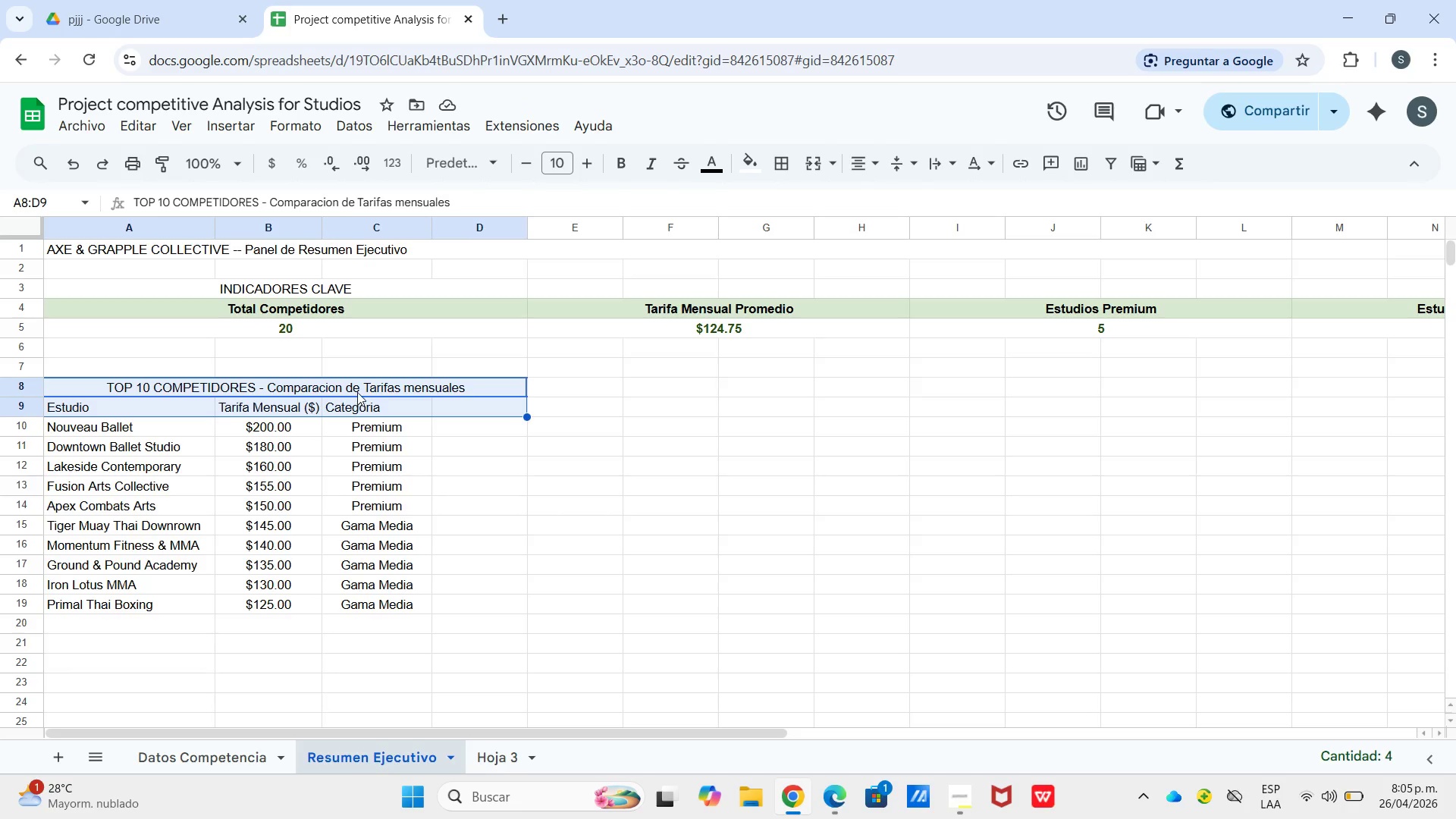 
double_click([357, 386])
 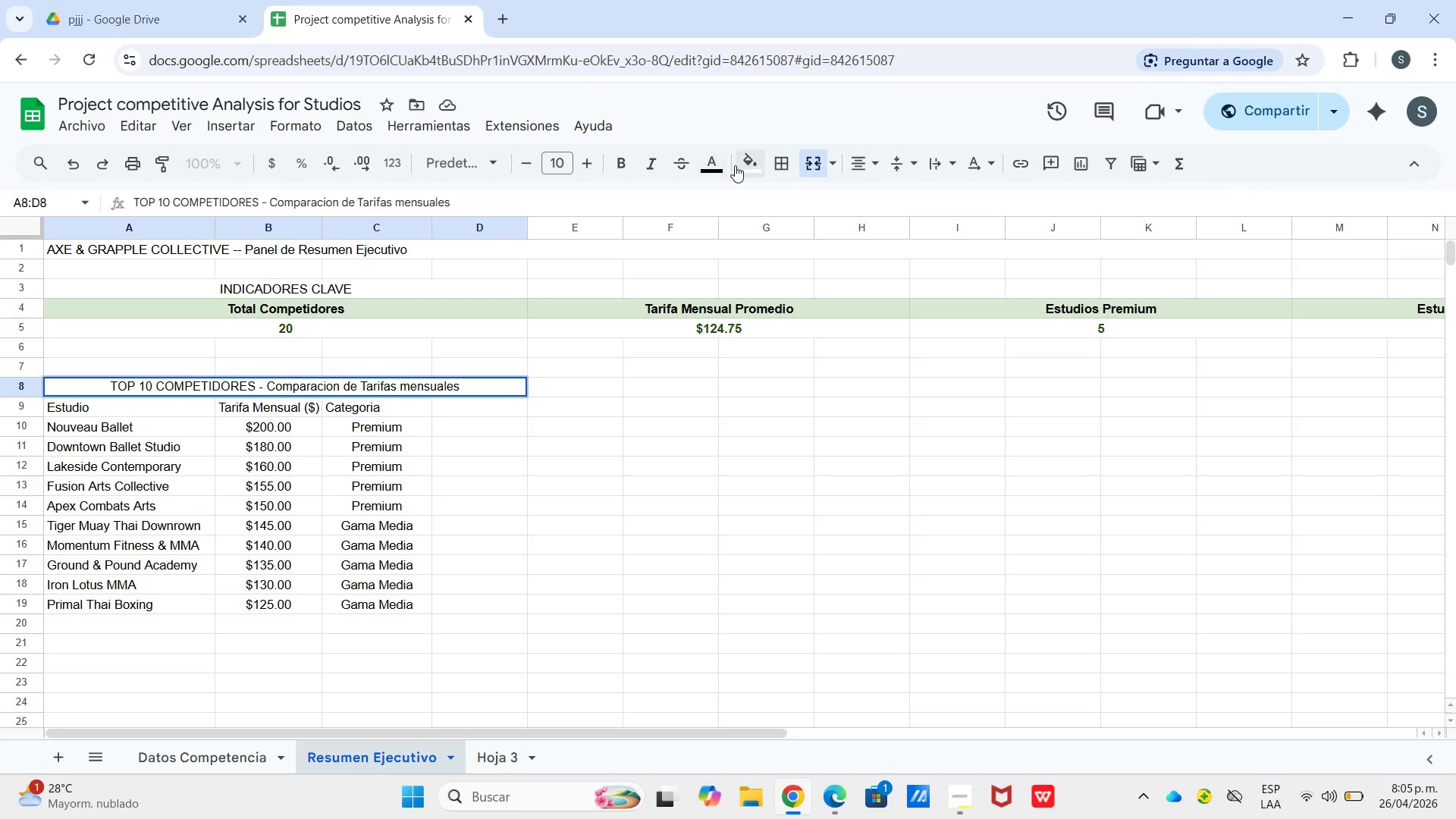 
left_click_drag(start_coordinate=[714, 168], to_coordinate=[719, 171])
 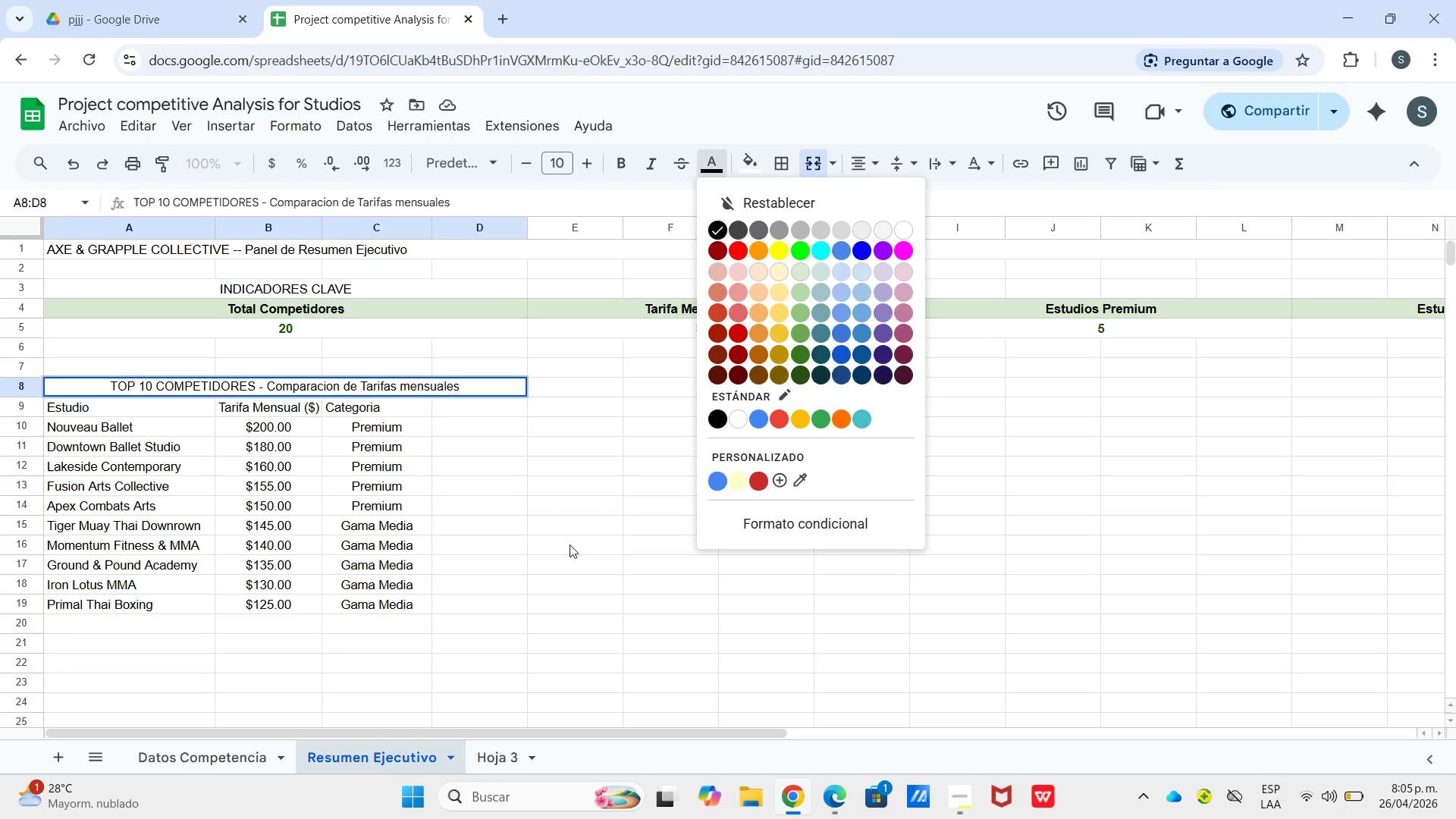 
left_click_drag(start_coordinate=[566, 547], to_coordinate=[566, 538])
 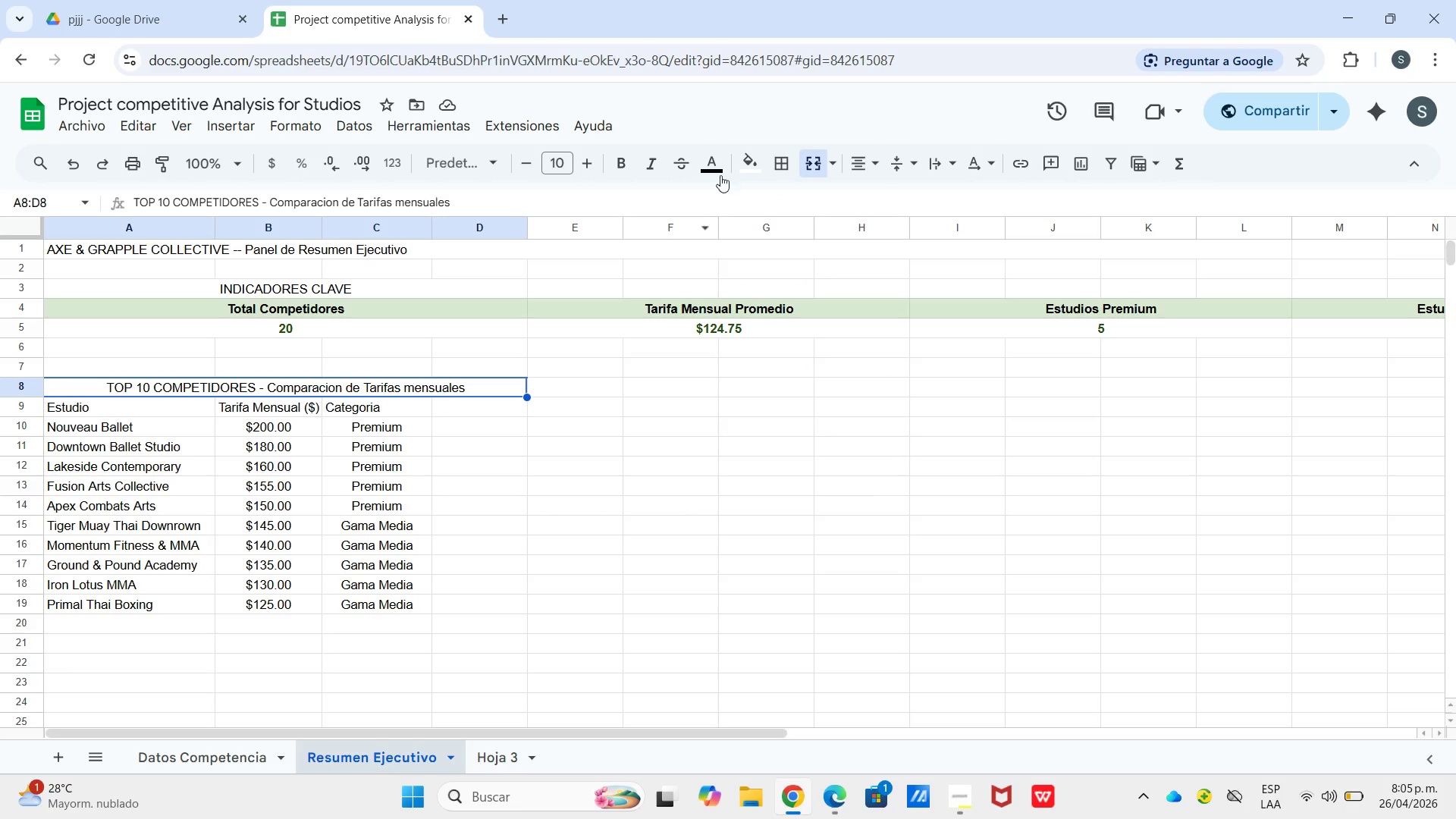 
left_click([723, 152])
 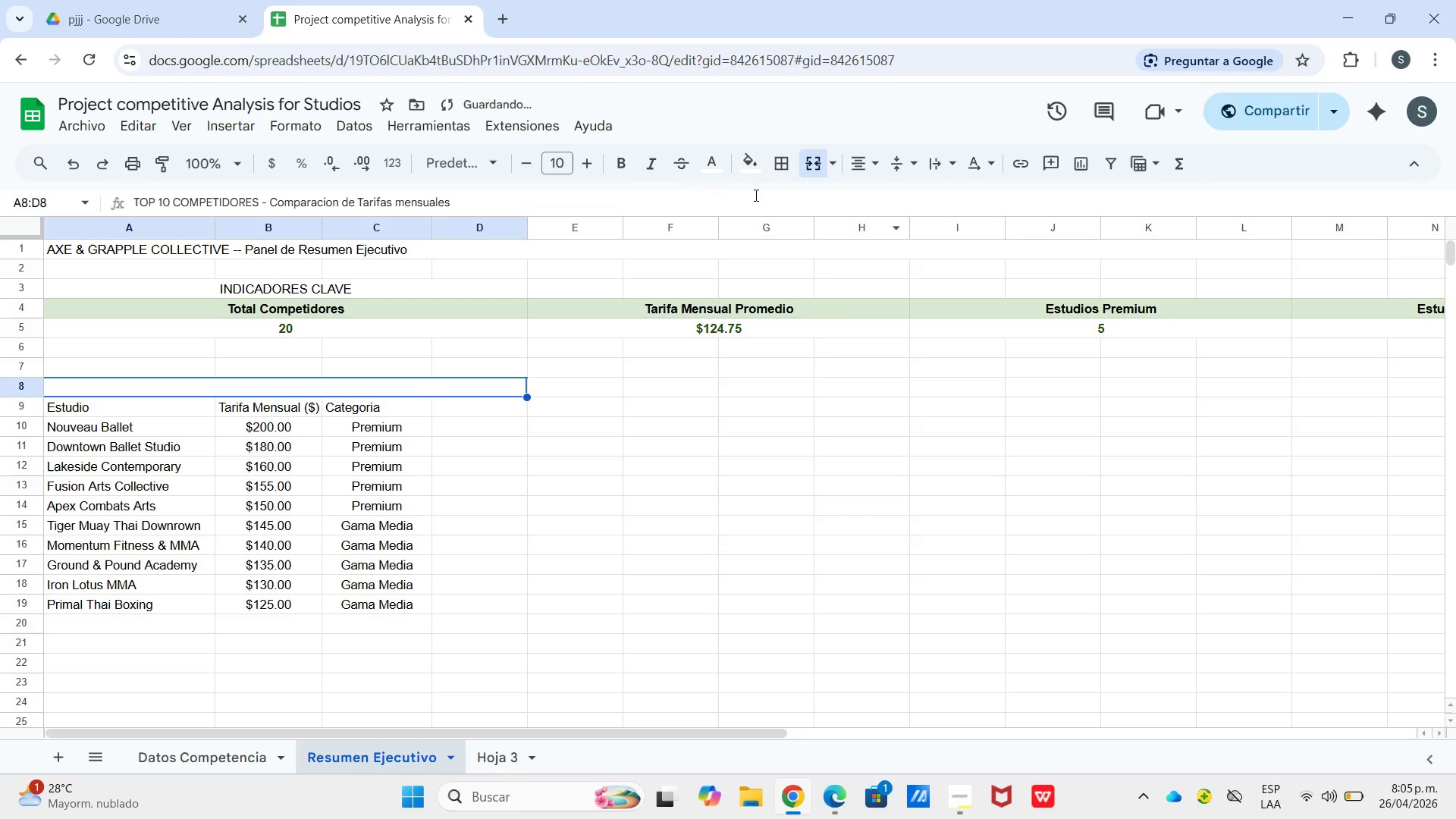 
left_click([754, 162])
 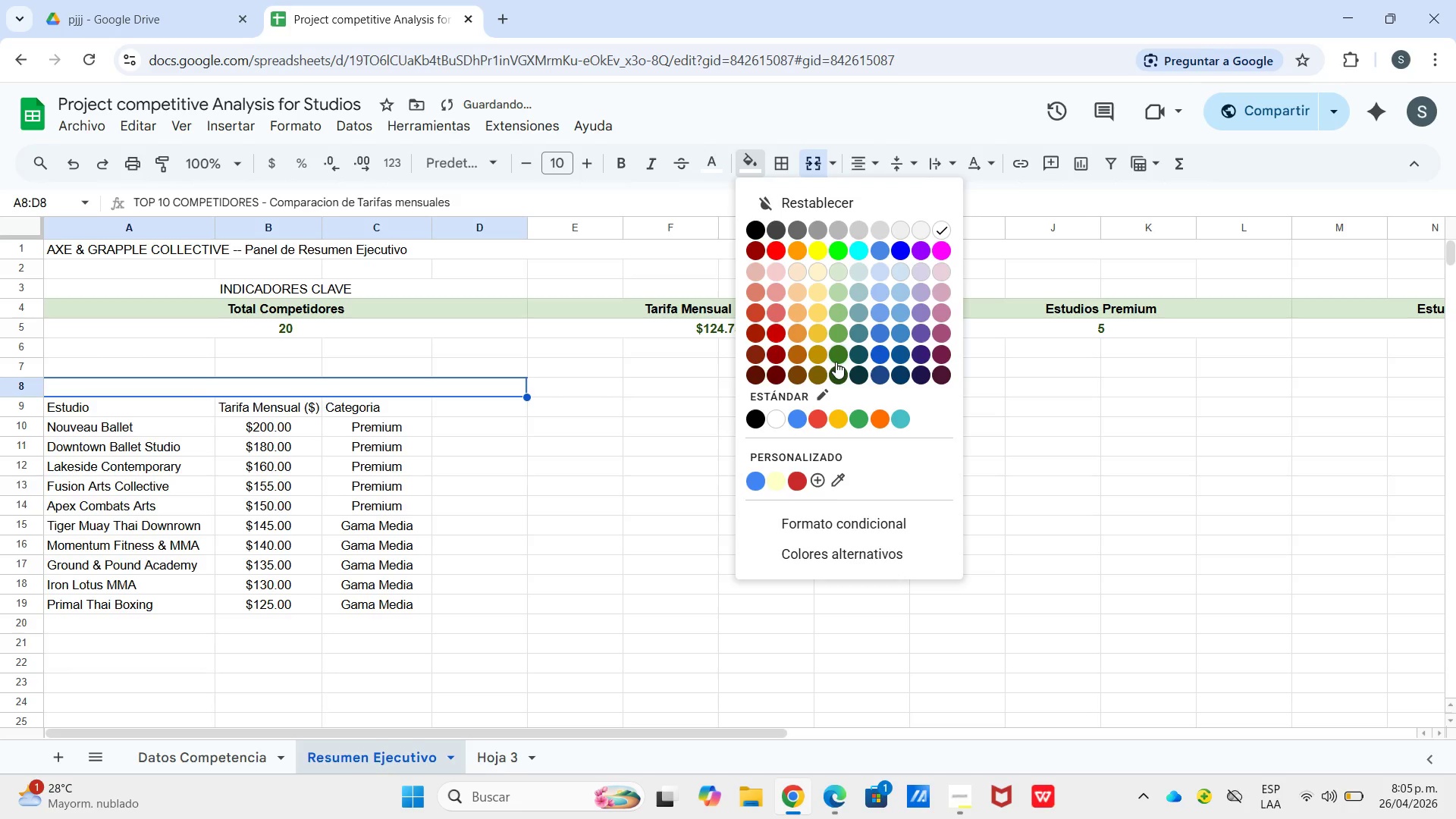 
left_click([833, 352])
 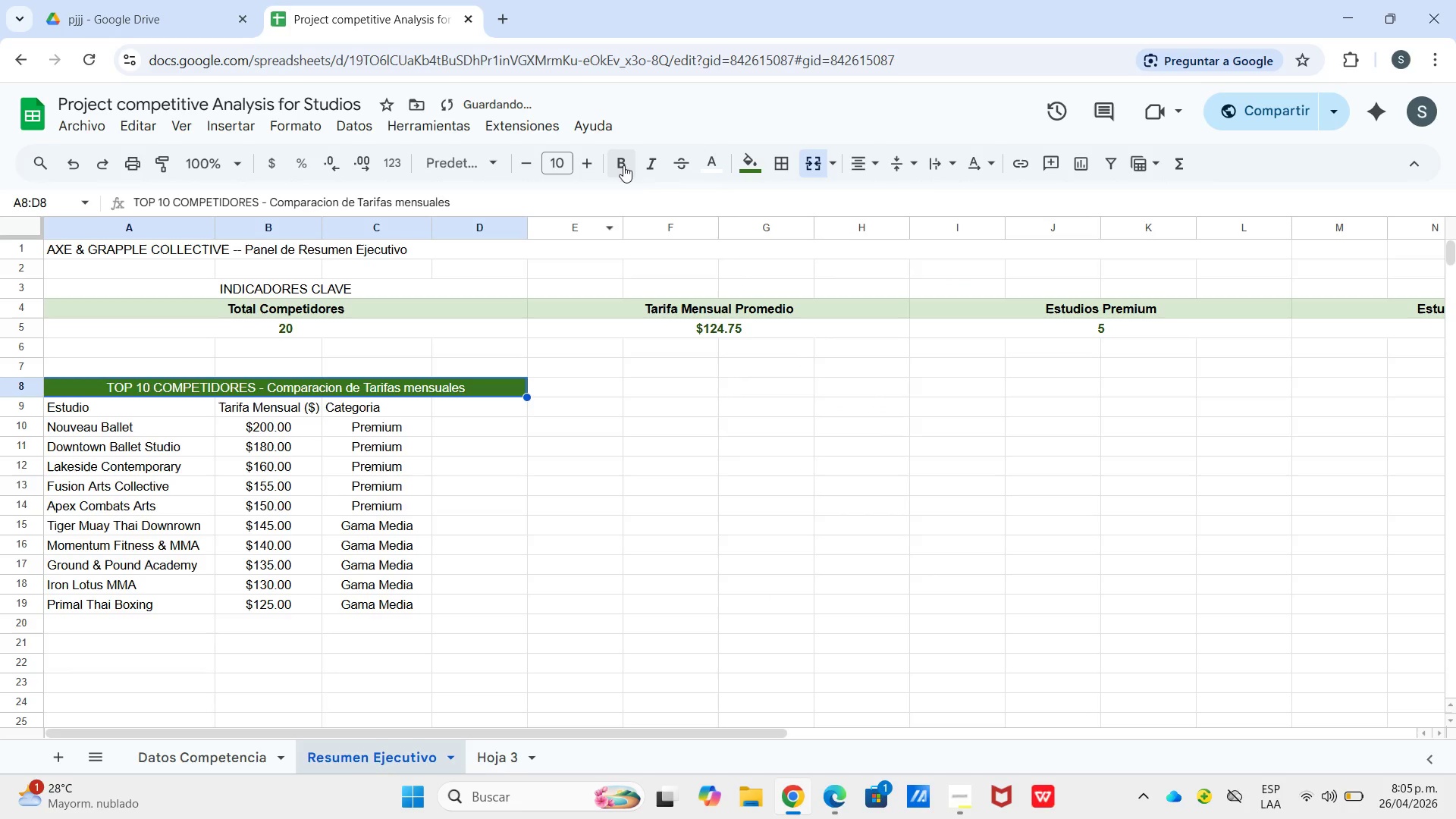 
left_click([618, 166])
 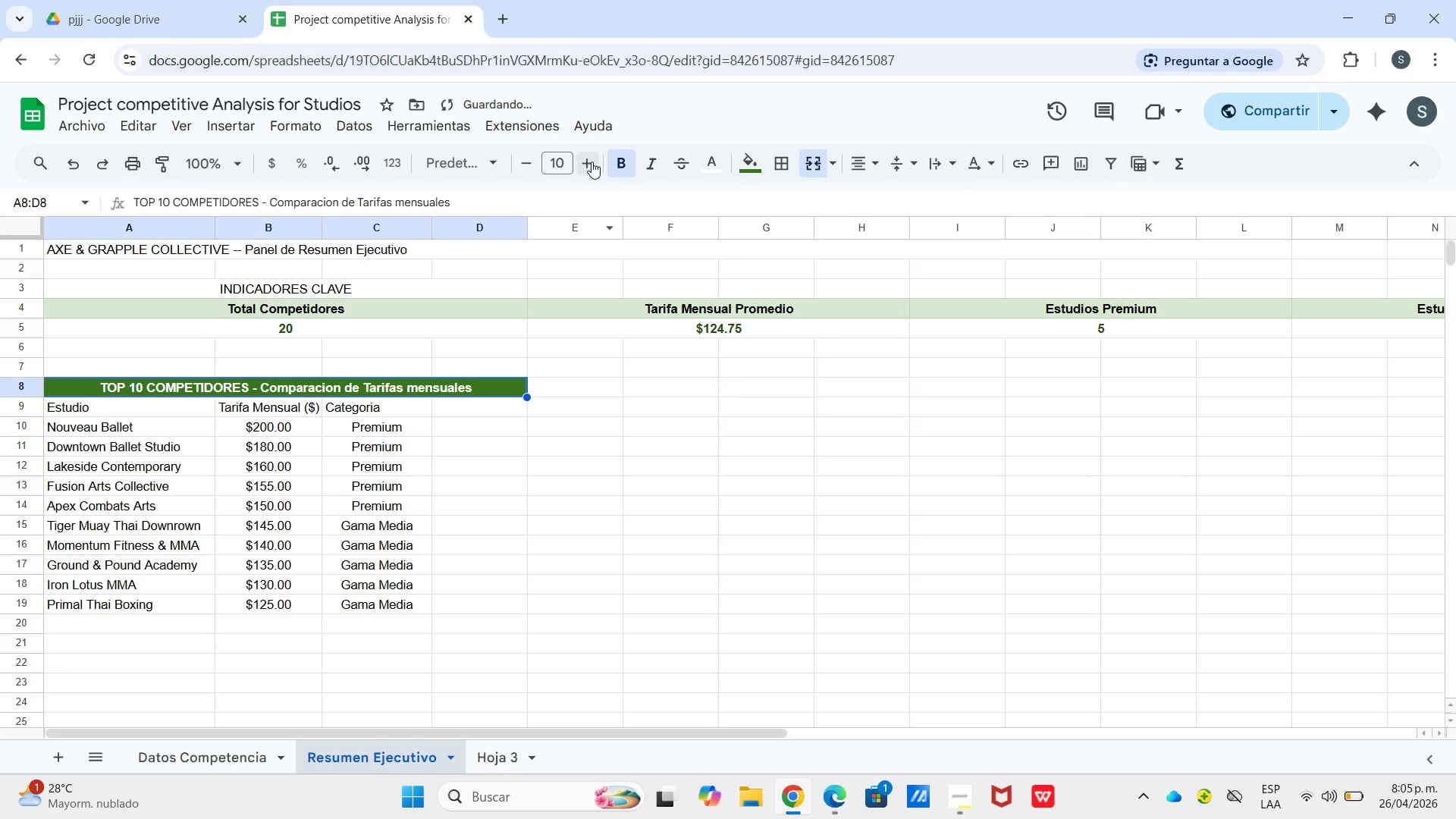 
double_click([592, 162])
 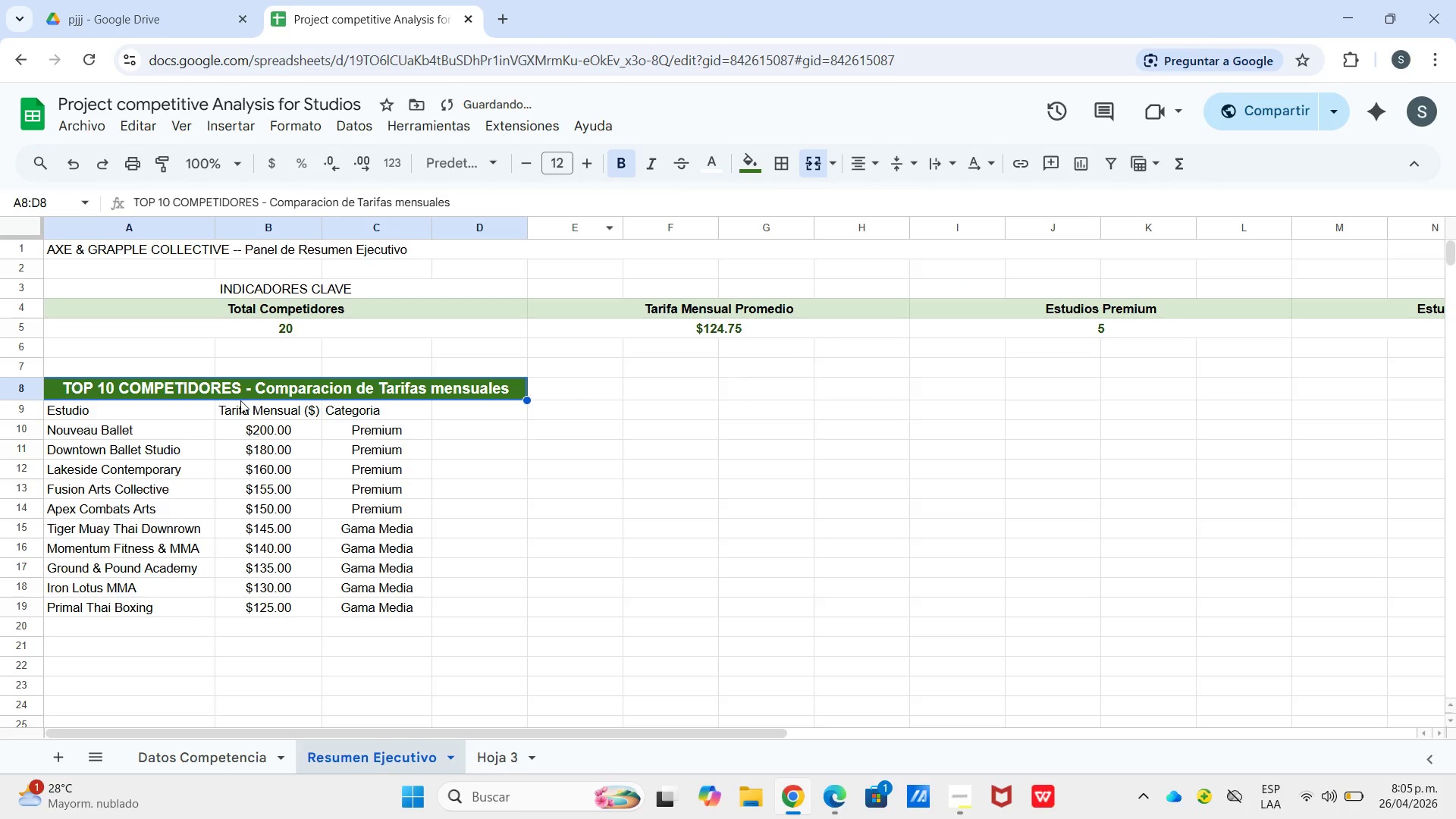 
left_click_drag(start_coordinate=[110, 420], to_coordinate=[339, 415])
 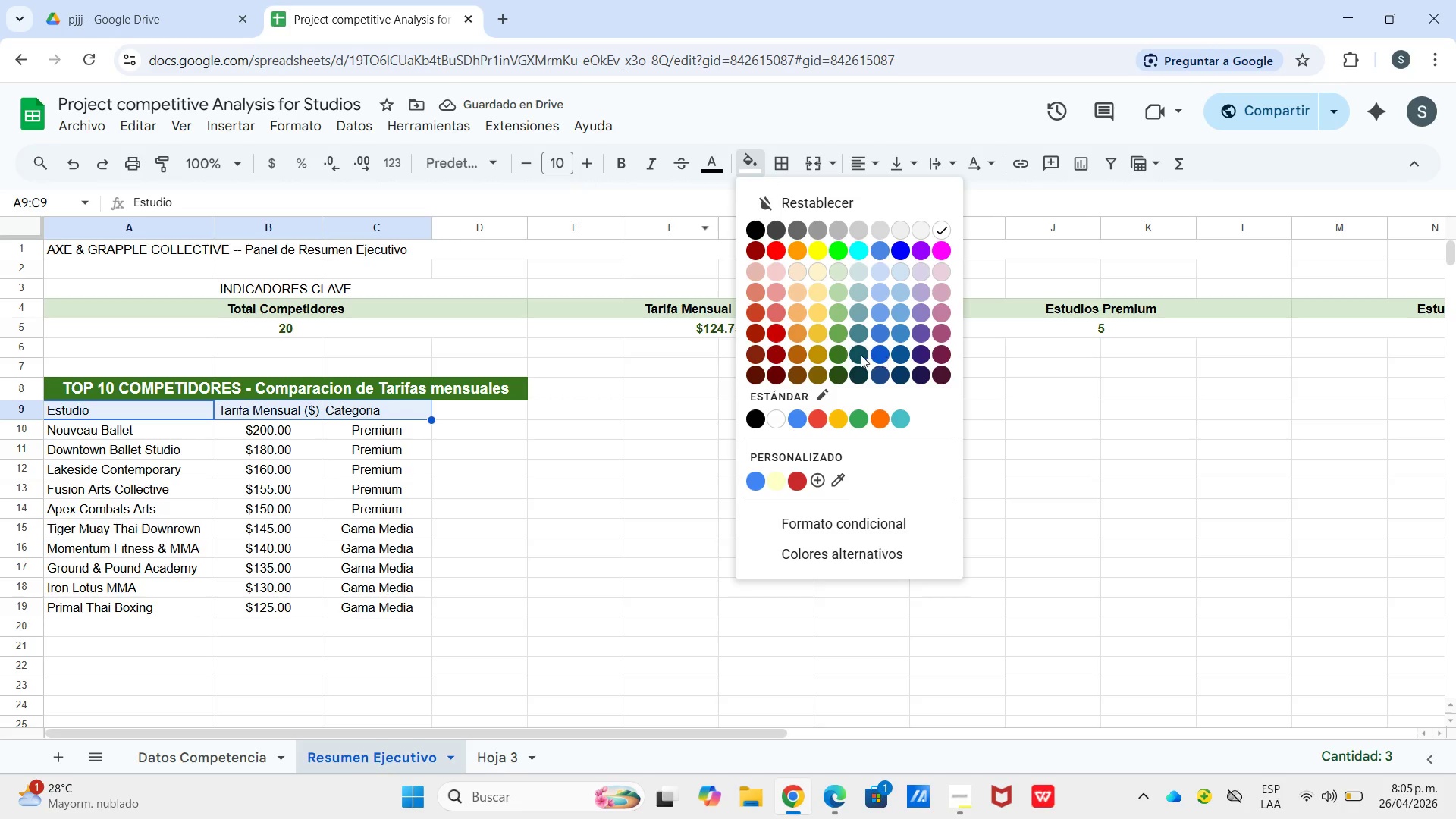 
left_click([835, 355])
 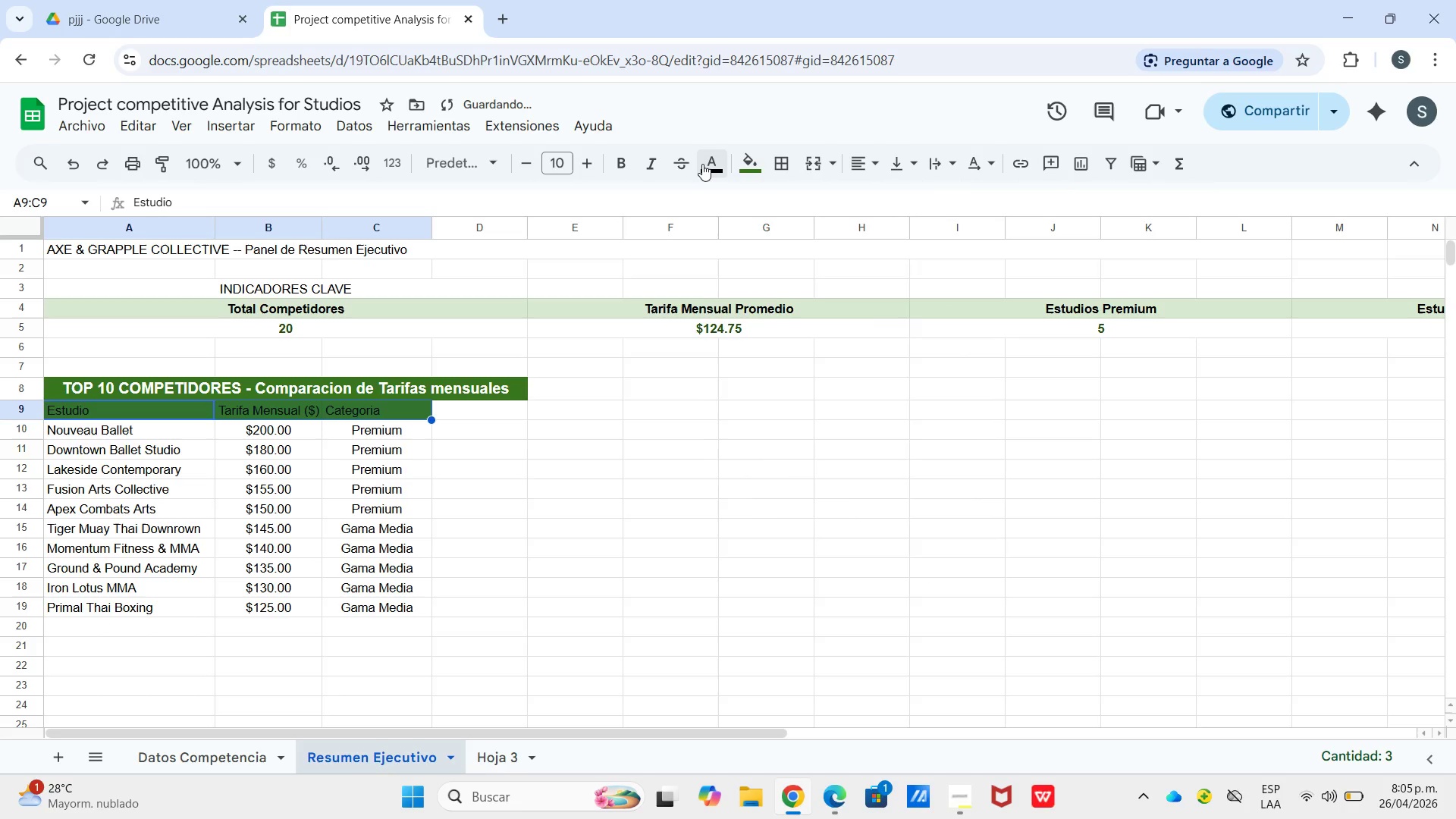 
left_click_drag(start_coordinate=[704, 164], to_coordinate=[745, 176])
 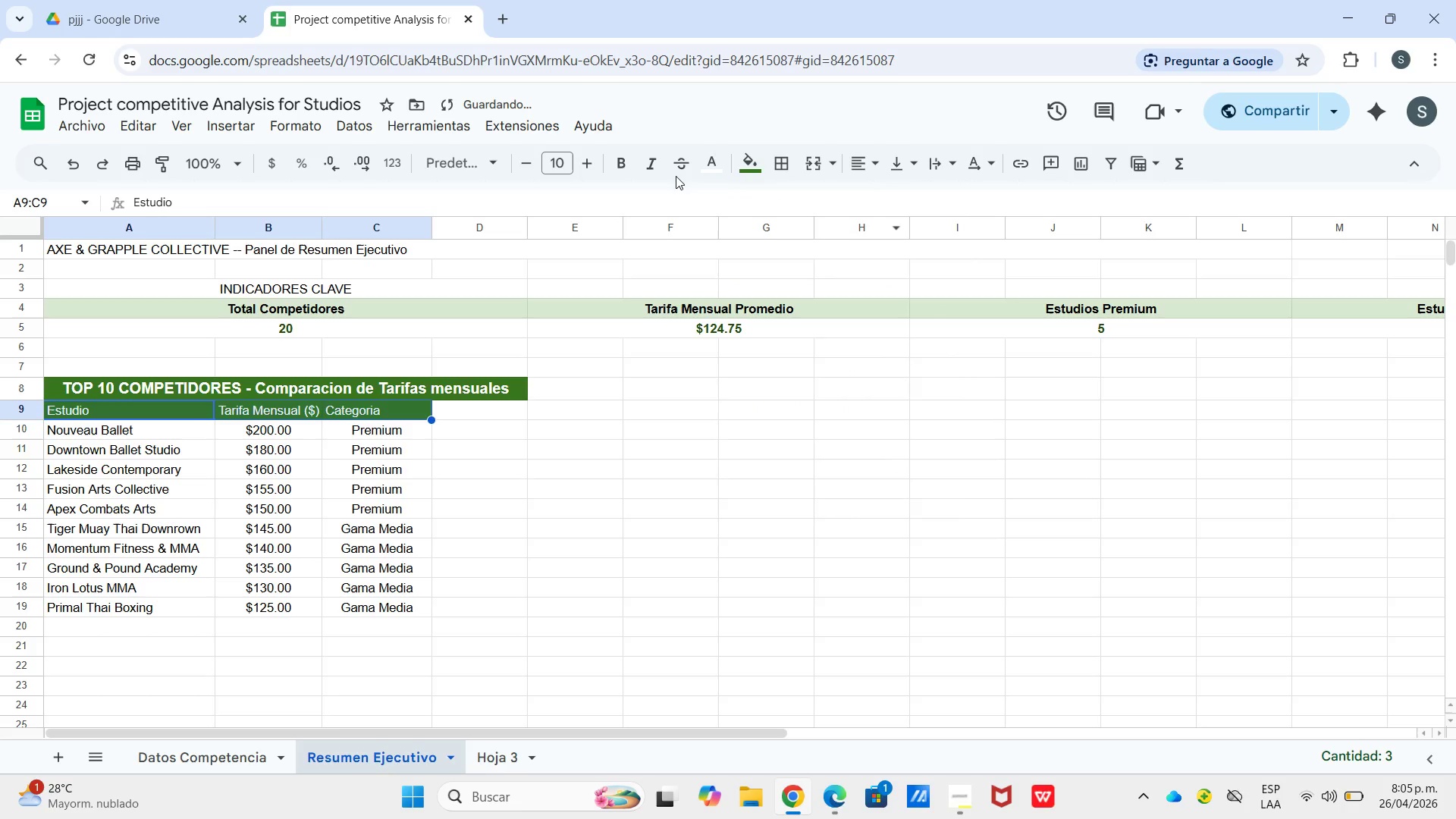 
left_click([623, 168])
 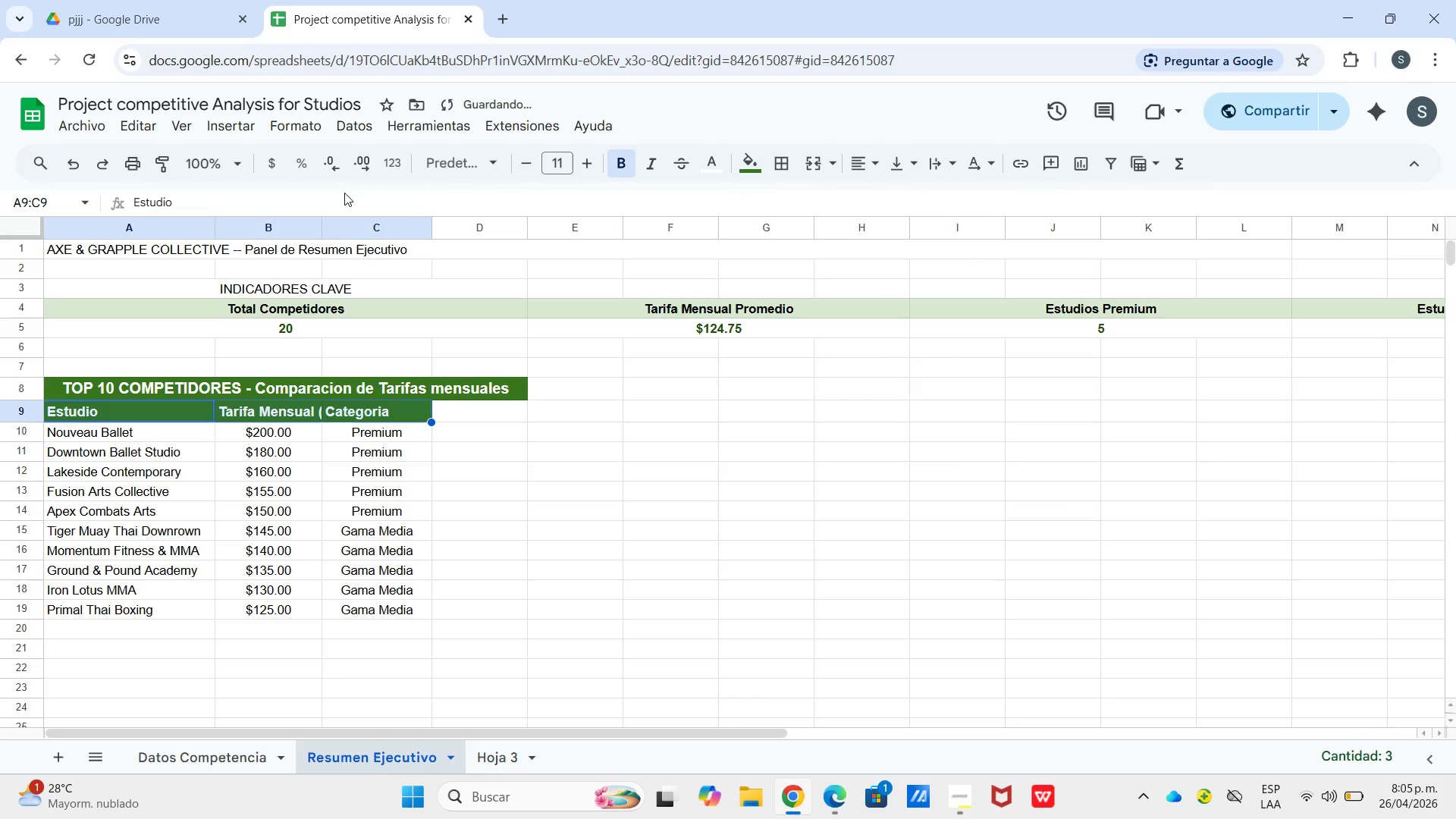 
left_click_drag(start_coordinate=[318, 224], to_coordinate=[344, 230])
 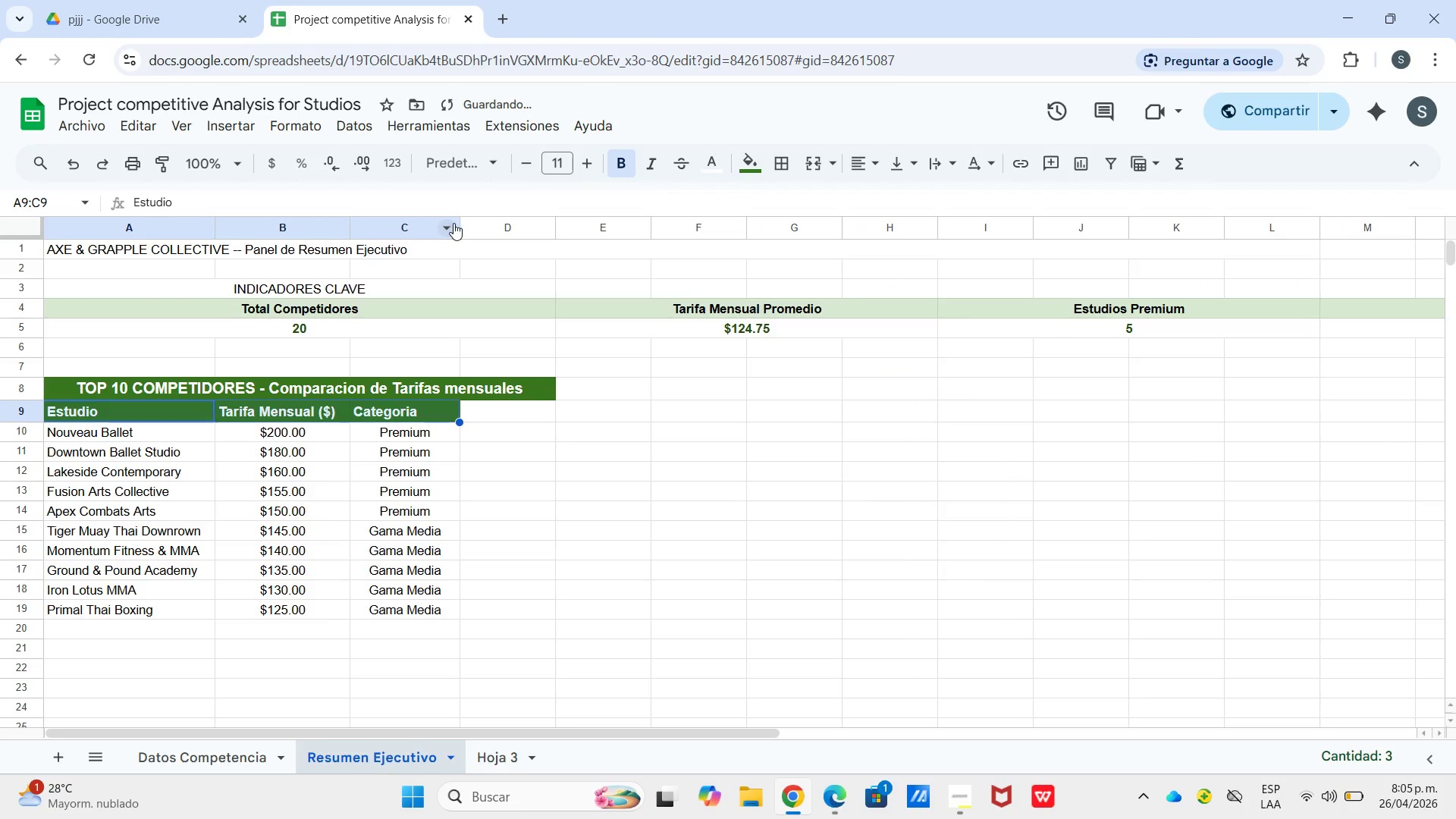 
left_click_drag(start_coordinate=[458, 223], to_coordinate=[466, 223])
 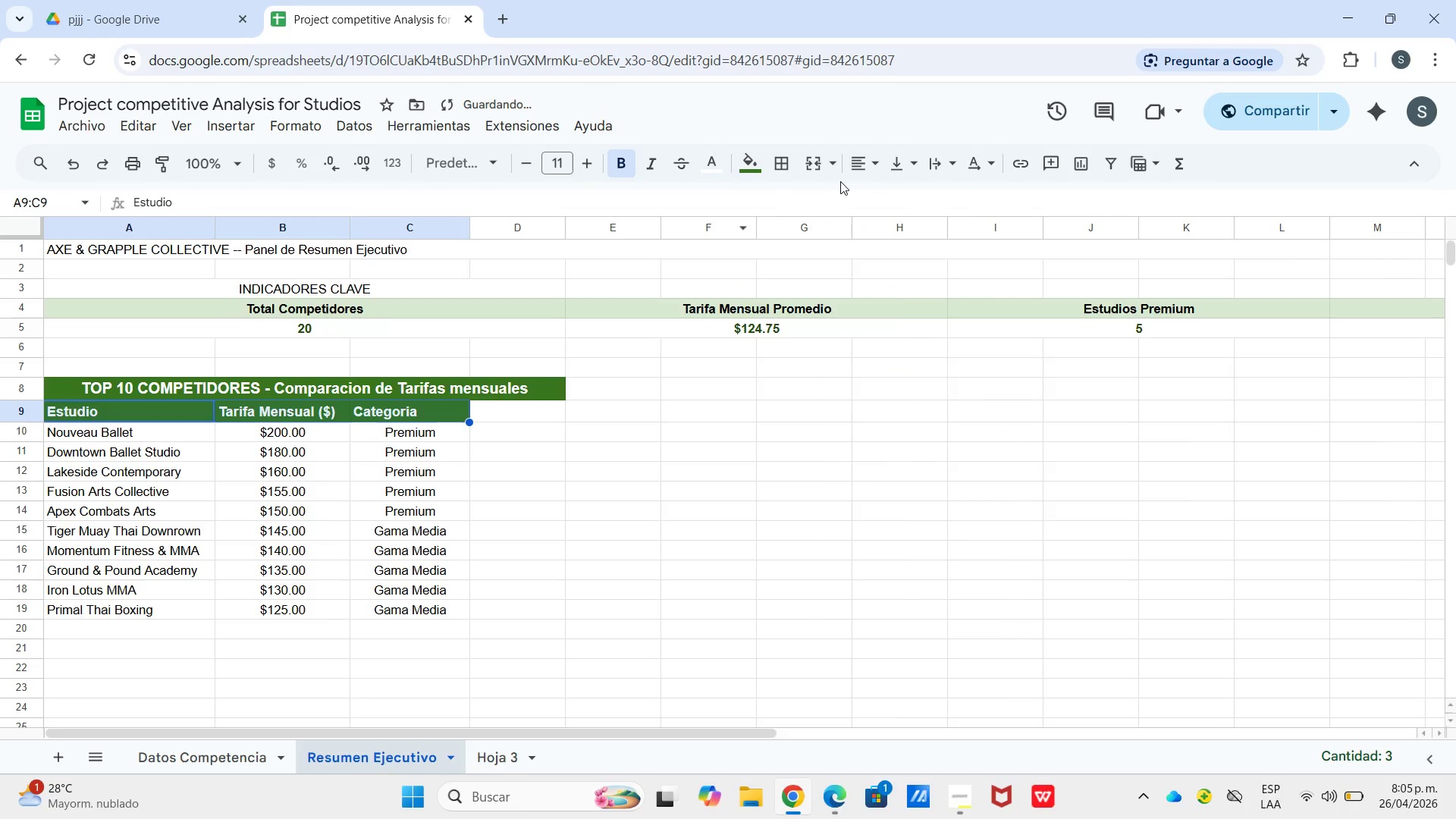 
left_click([854, 171])
 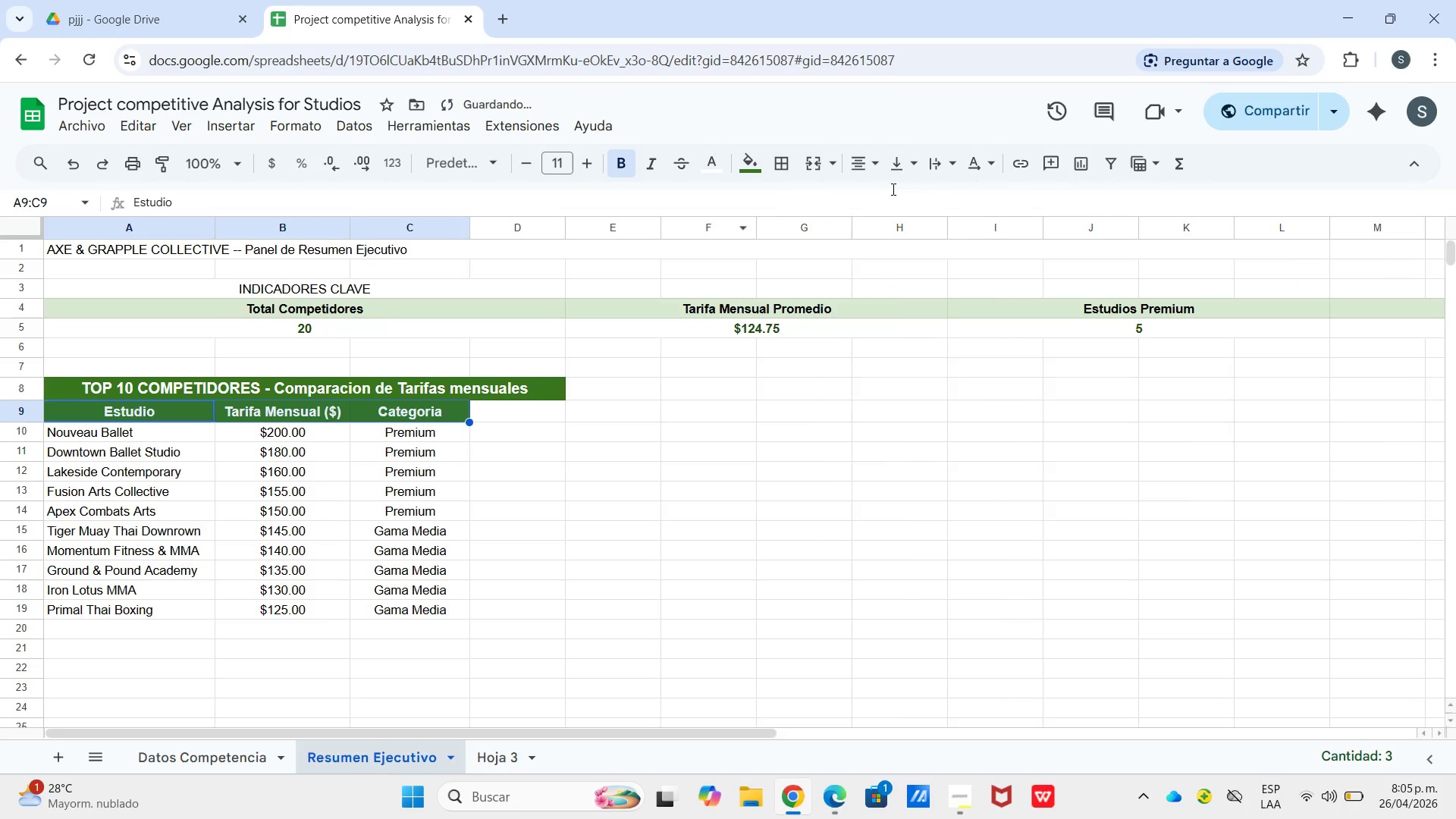 
double_click([905, 167])
 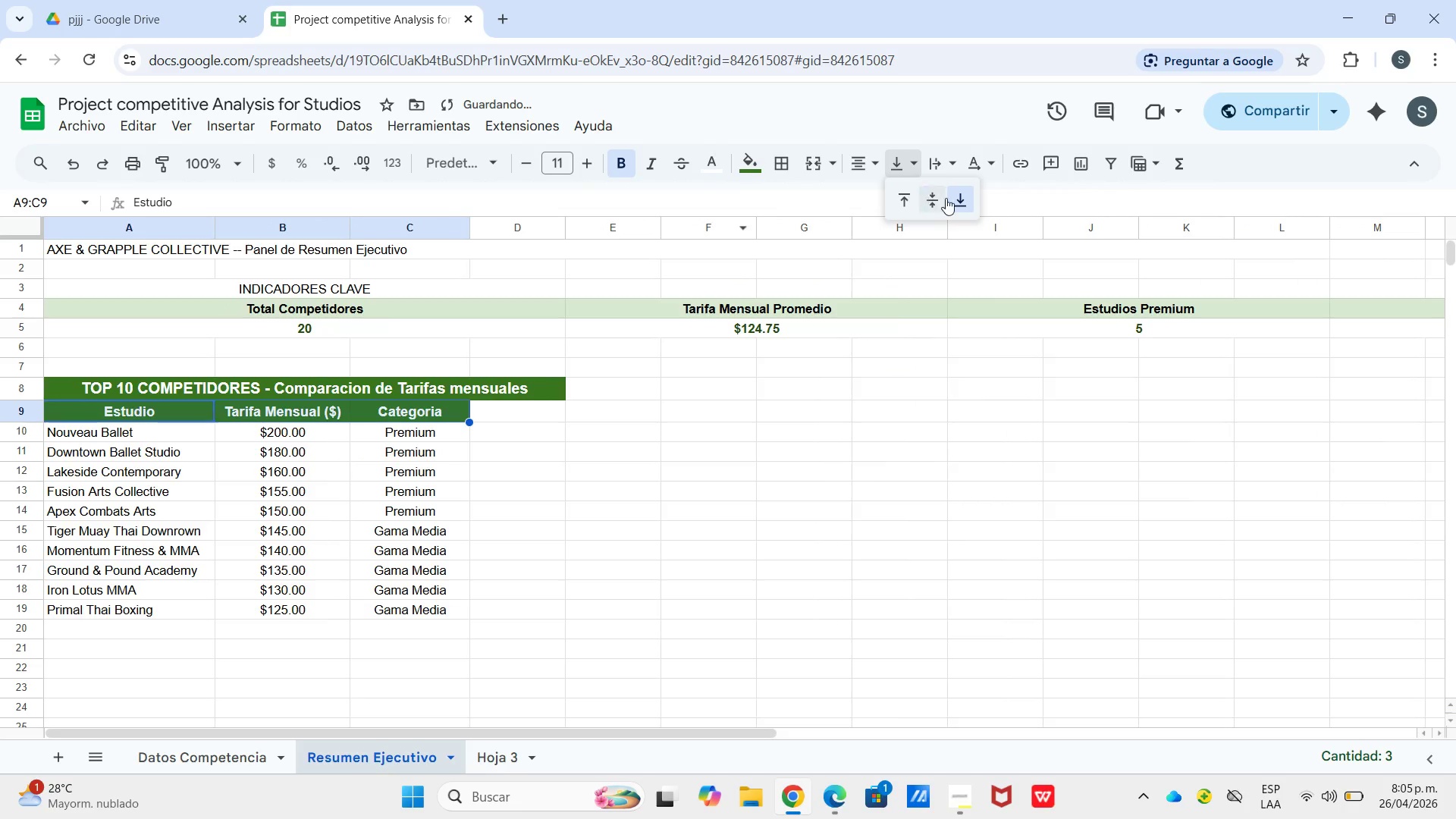 
triple_click([947, 198])
 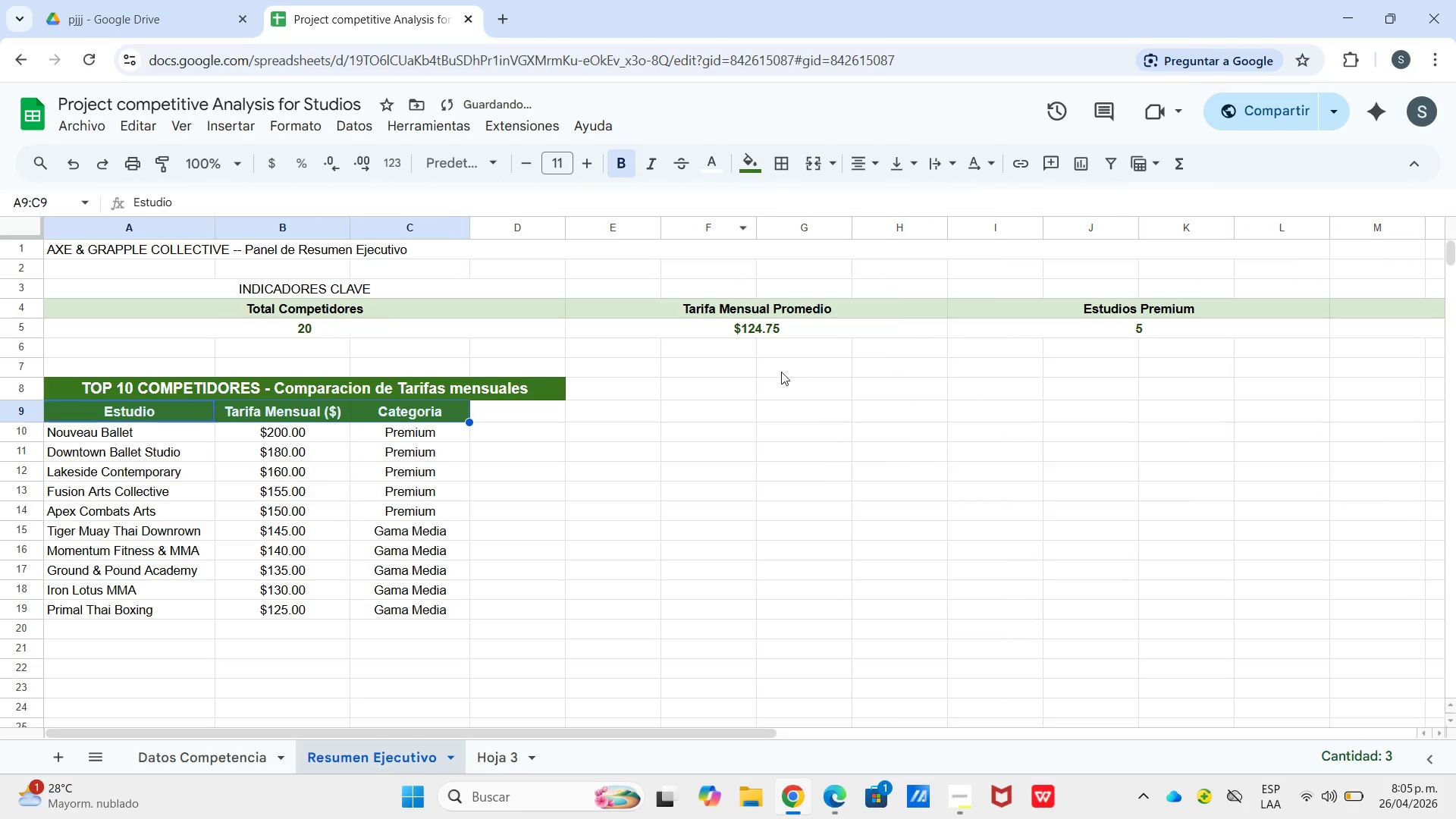 
left_click([767, 465])
 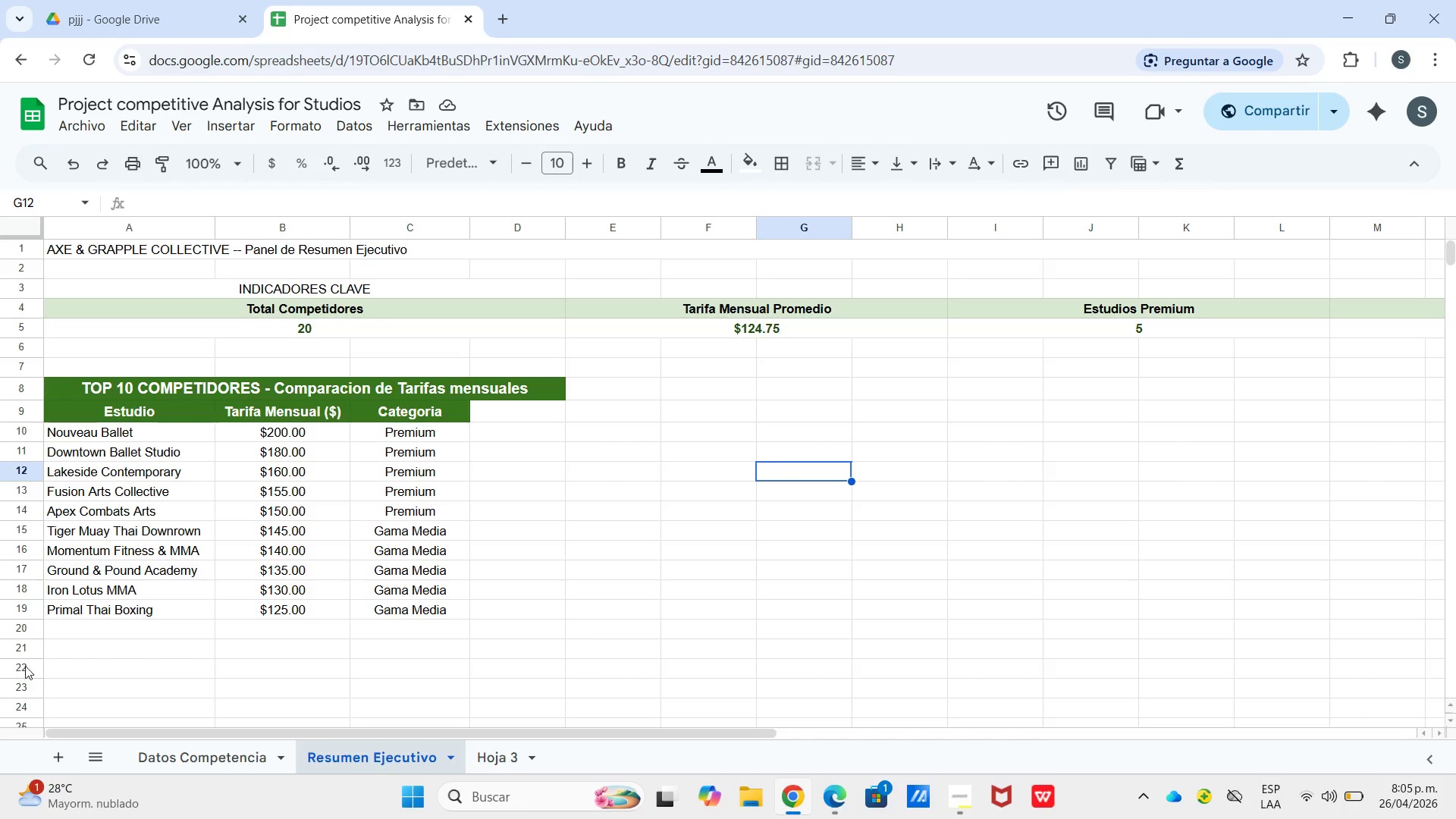 
wait(5.84)
 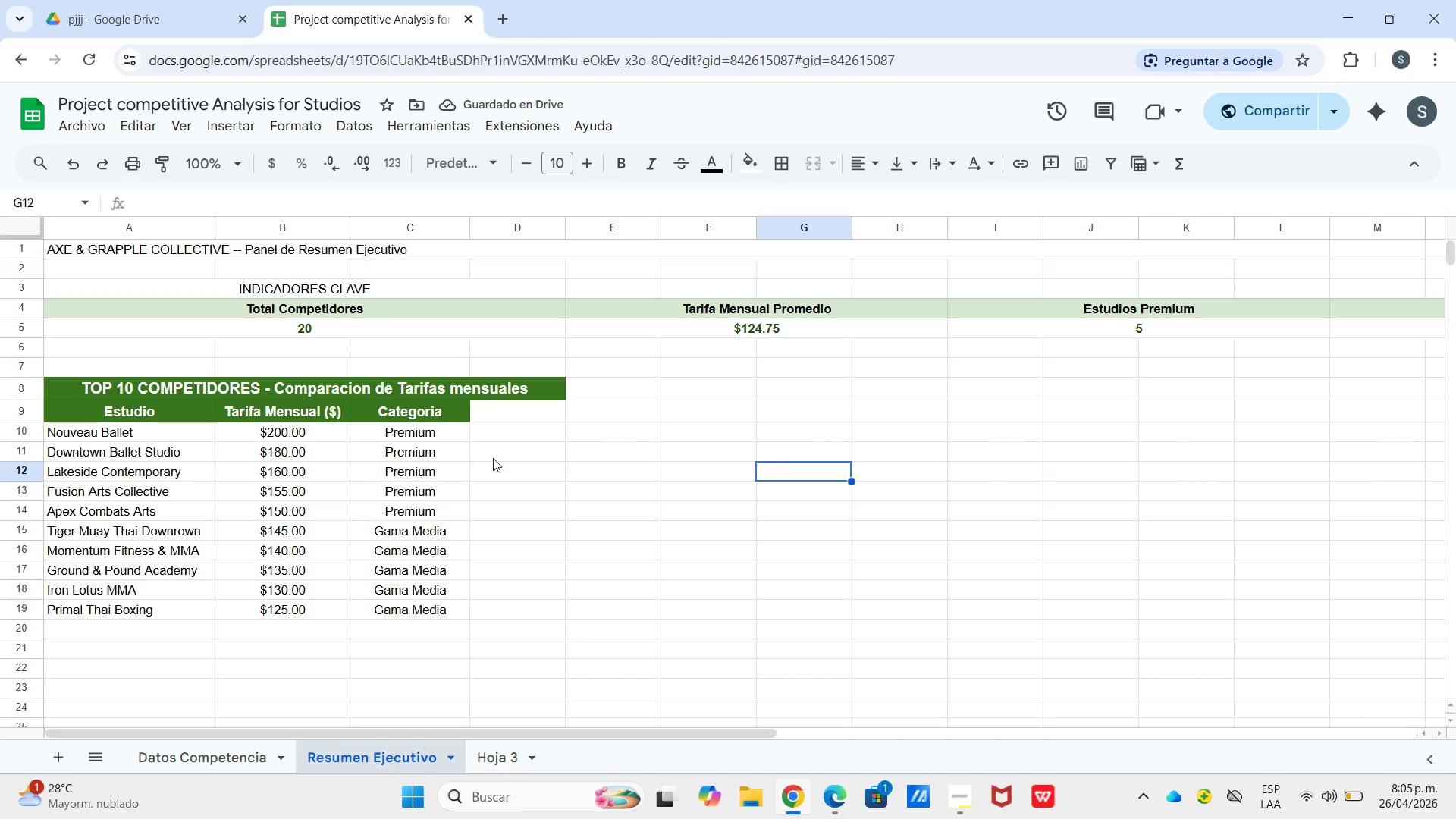 
left_click_drag(start_coordinate=[60, 670], to_coordinate=[501, 676])
 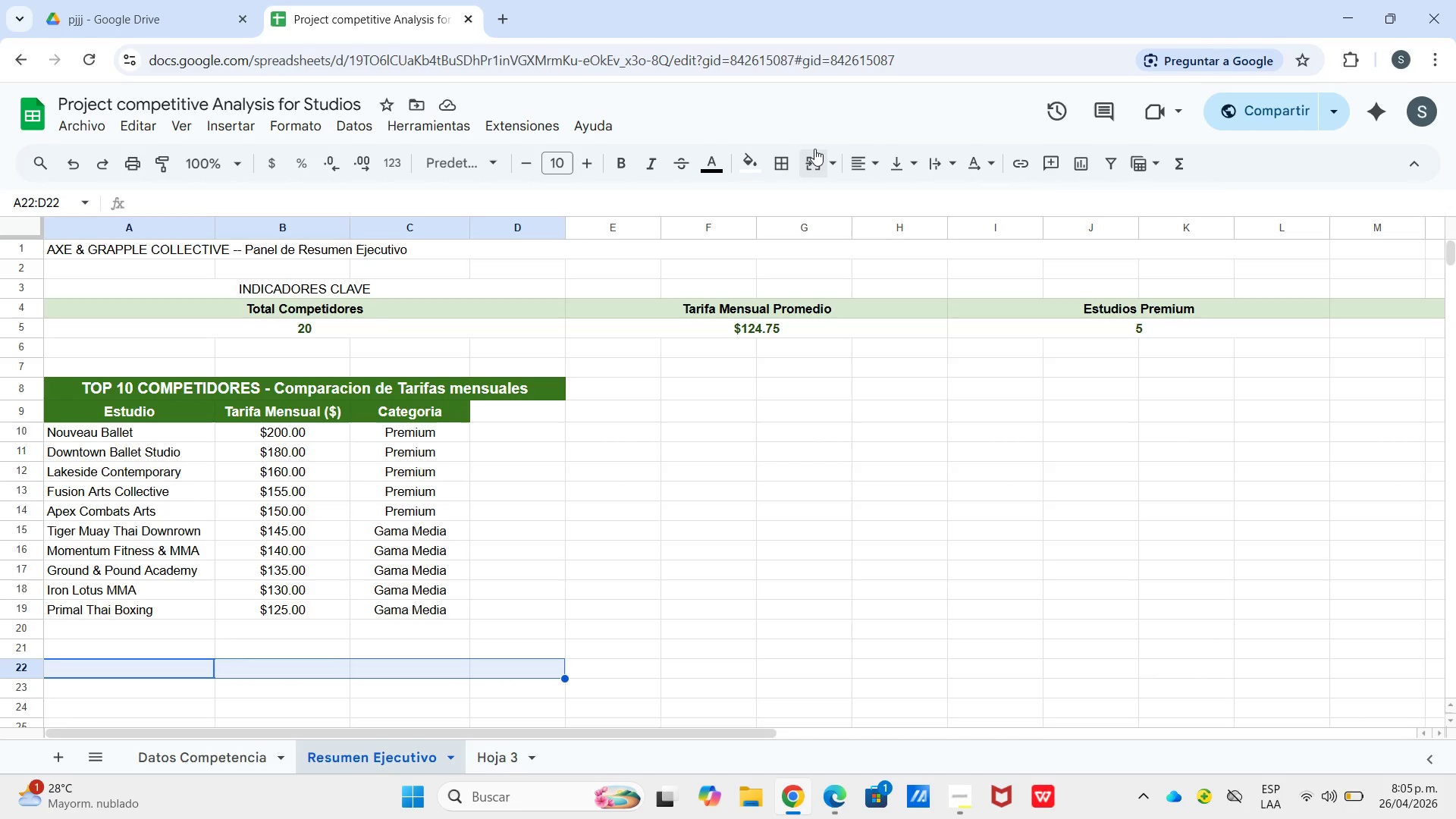 
left_click([815, 151])
 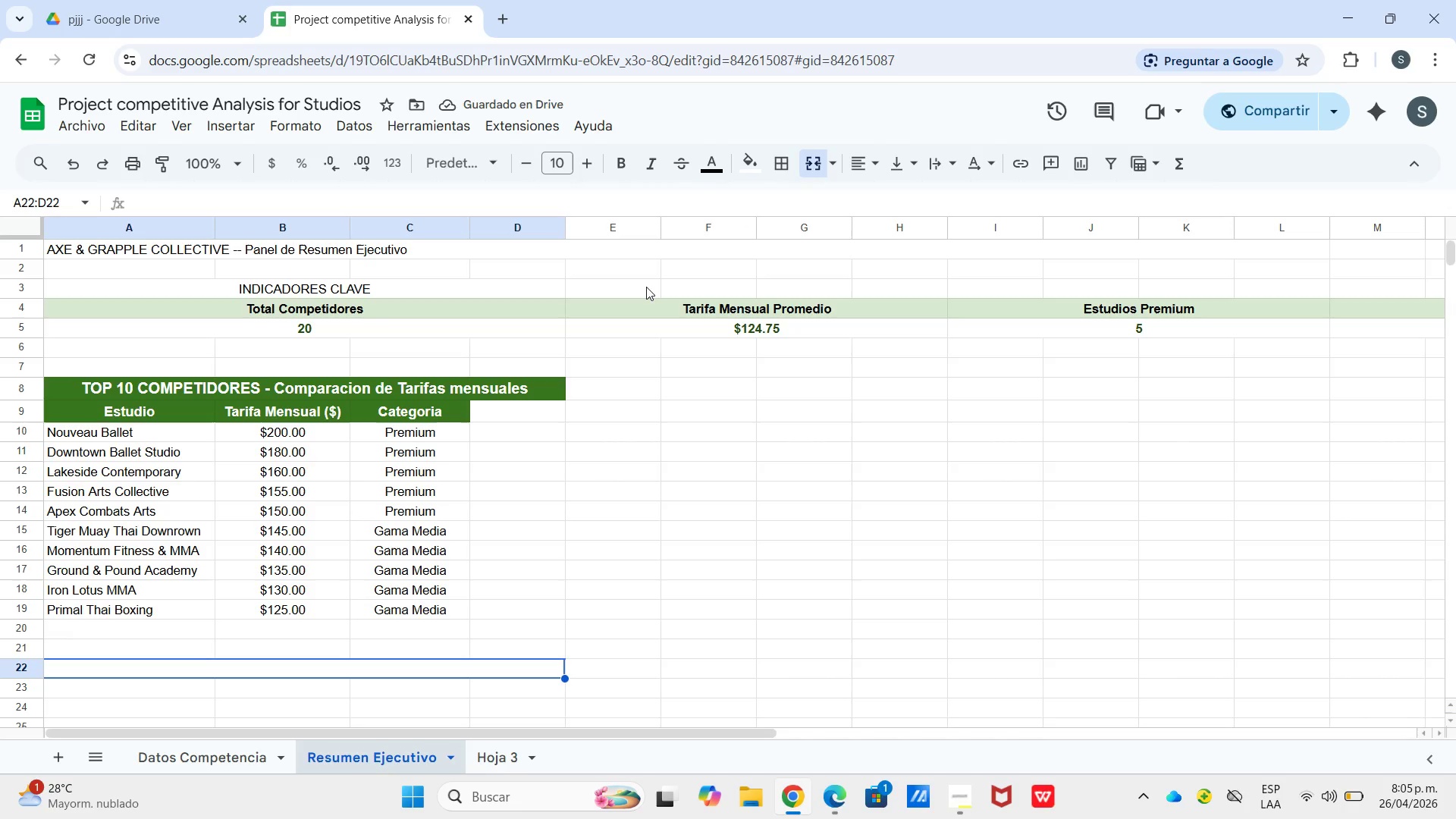 
type(MEZCLA DE MERCADO)
 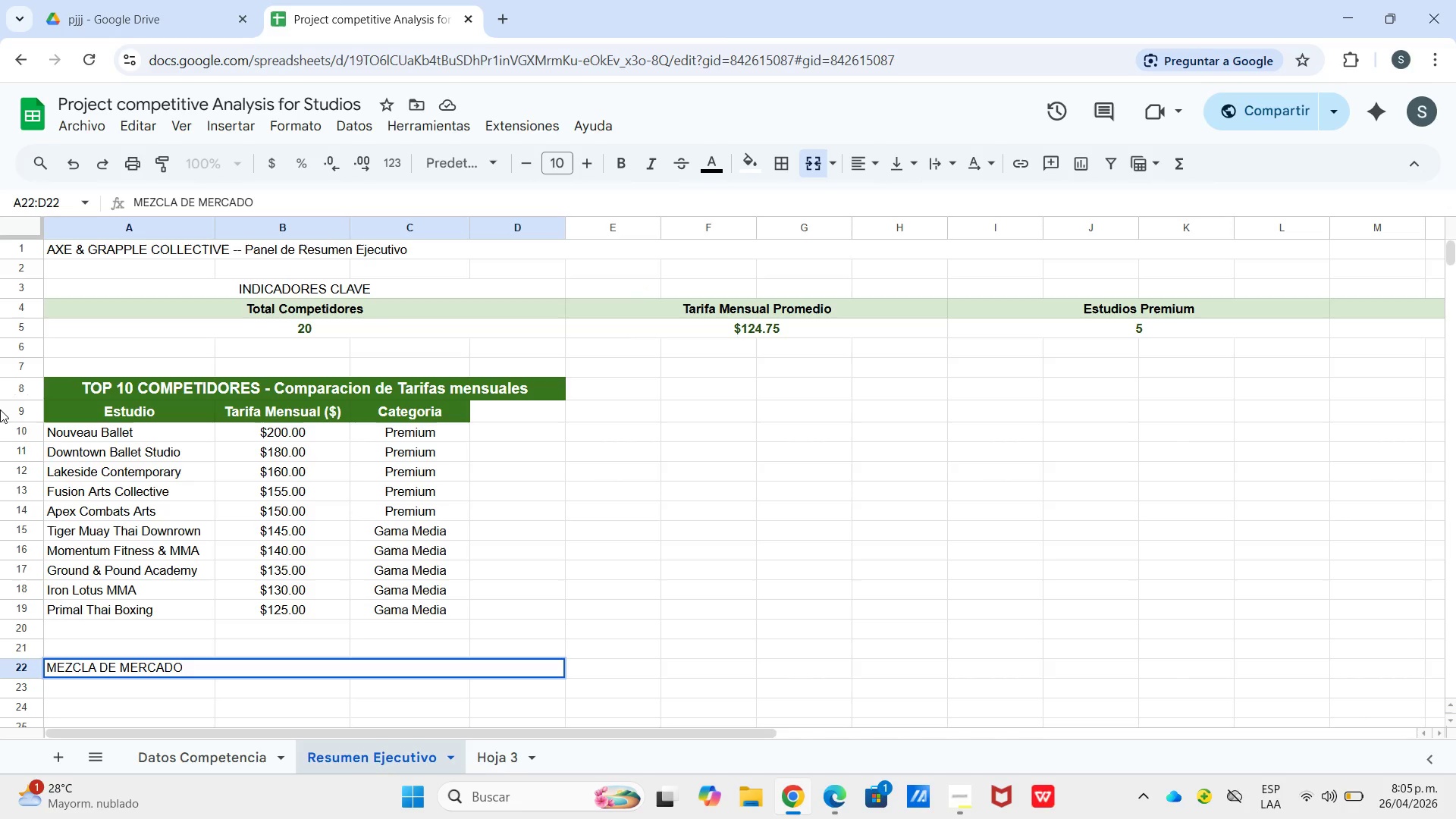 
left_click([93, 695])
 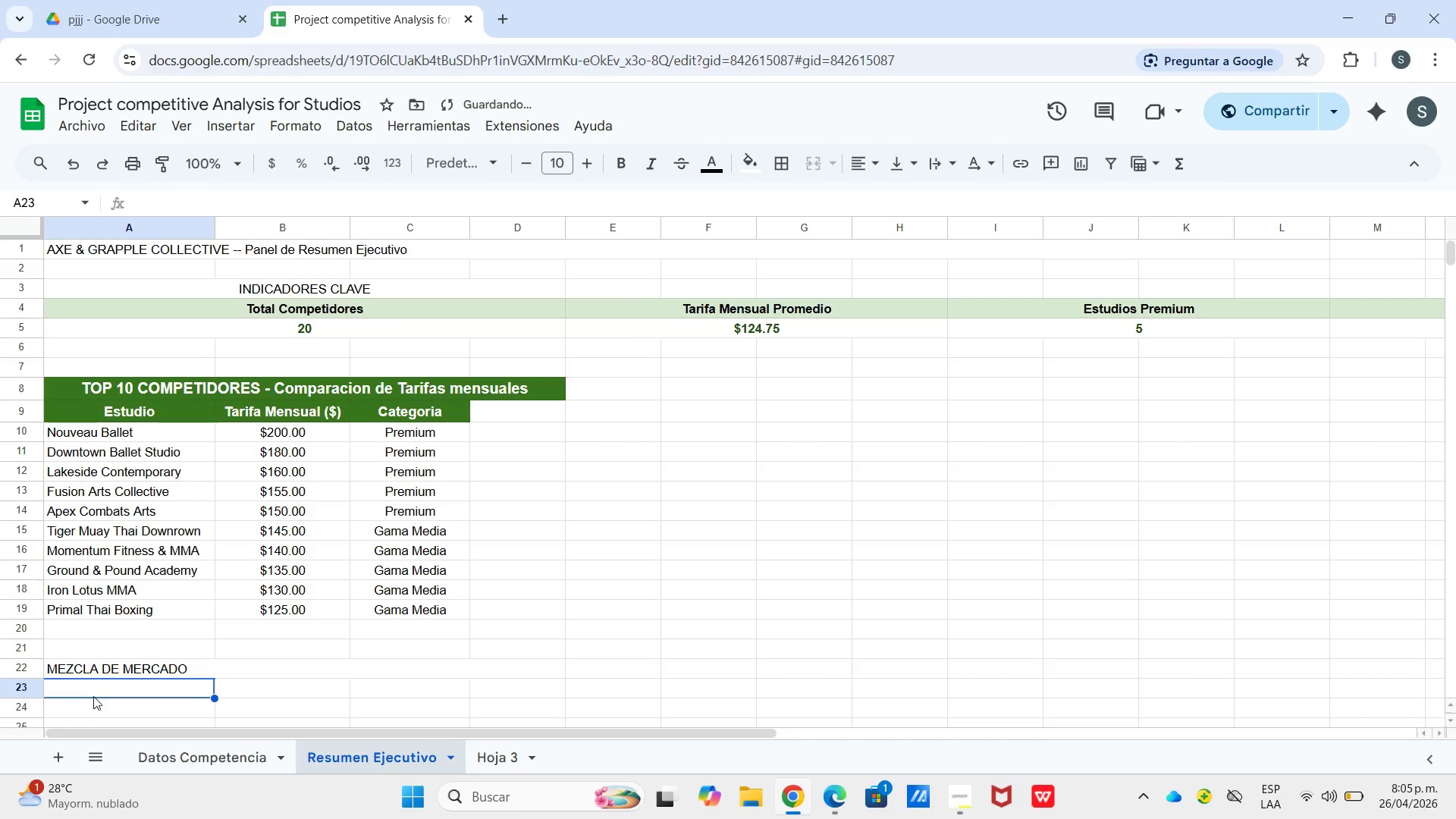 
type(Tipo)
 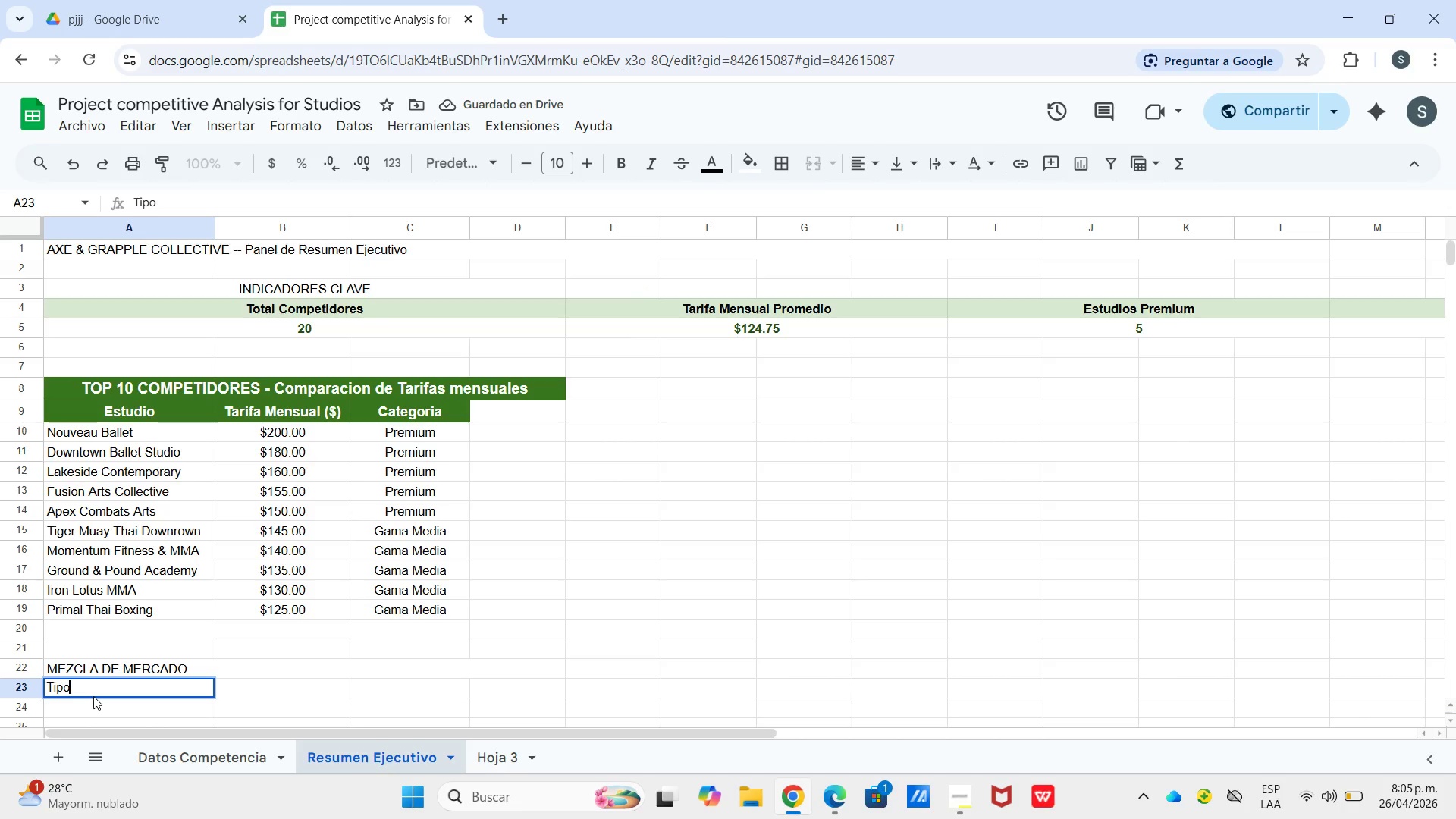 
key(ArrowRight)
 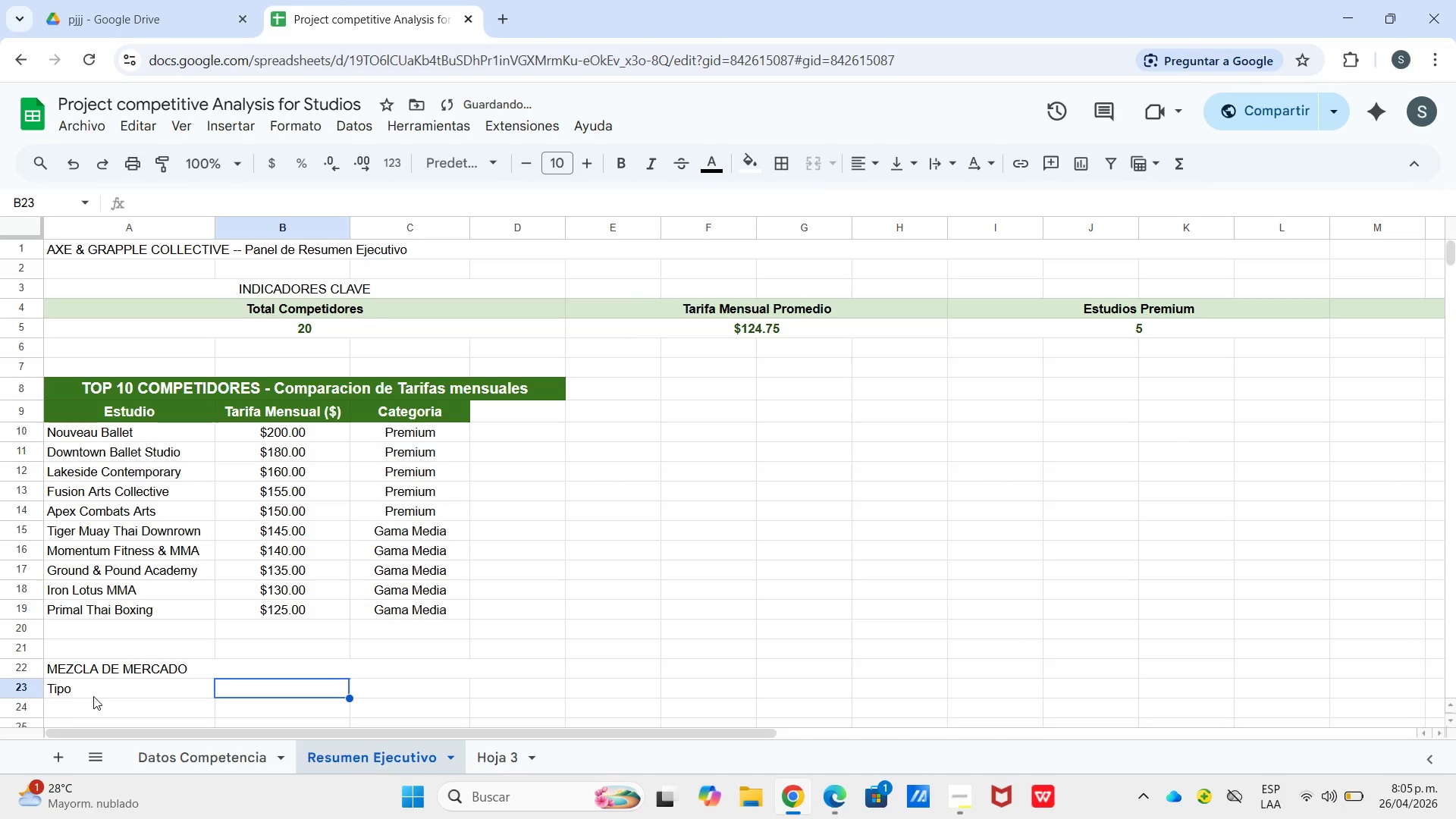 
type(Cantidad)
 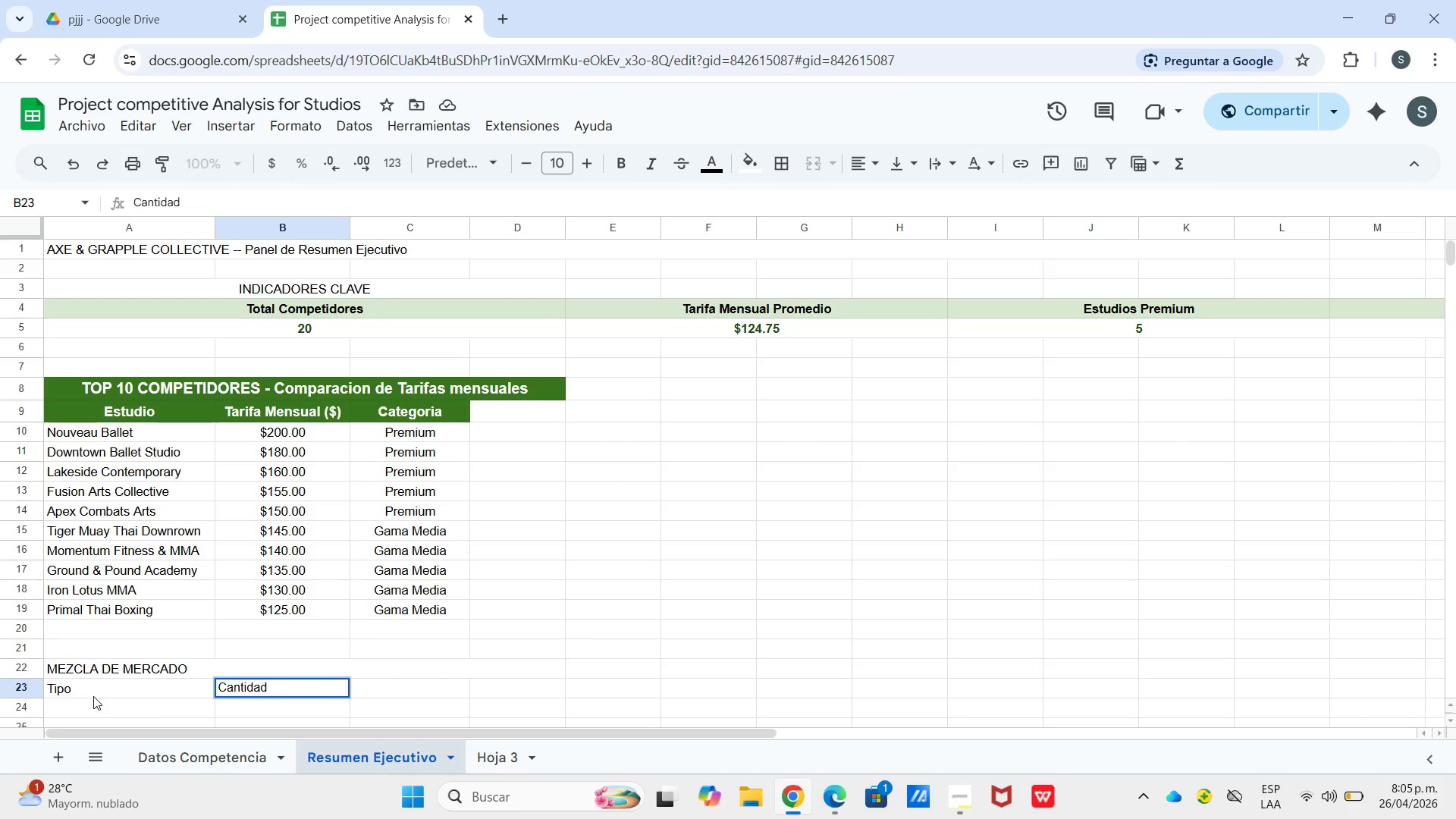 
key(ArrowRight)
 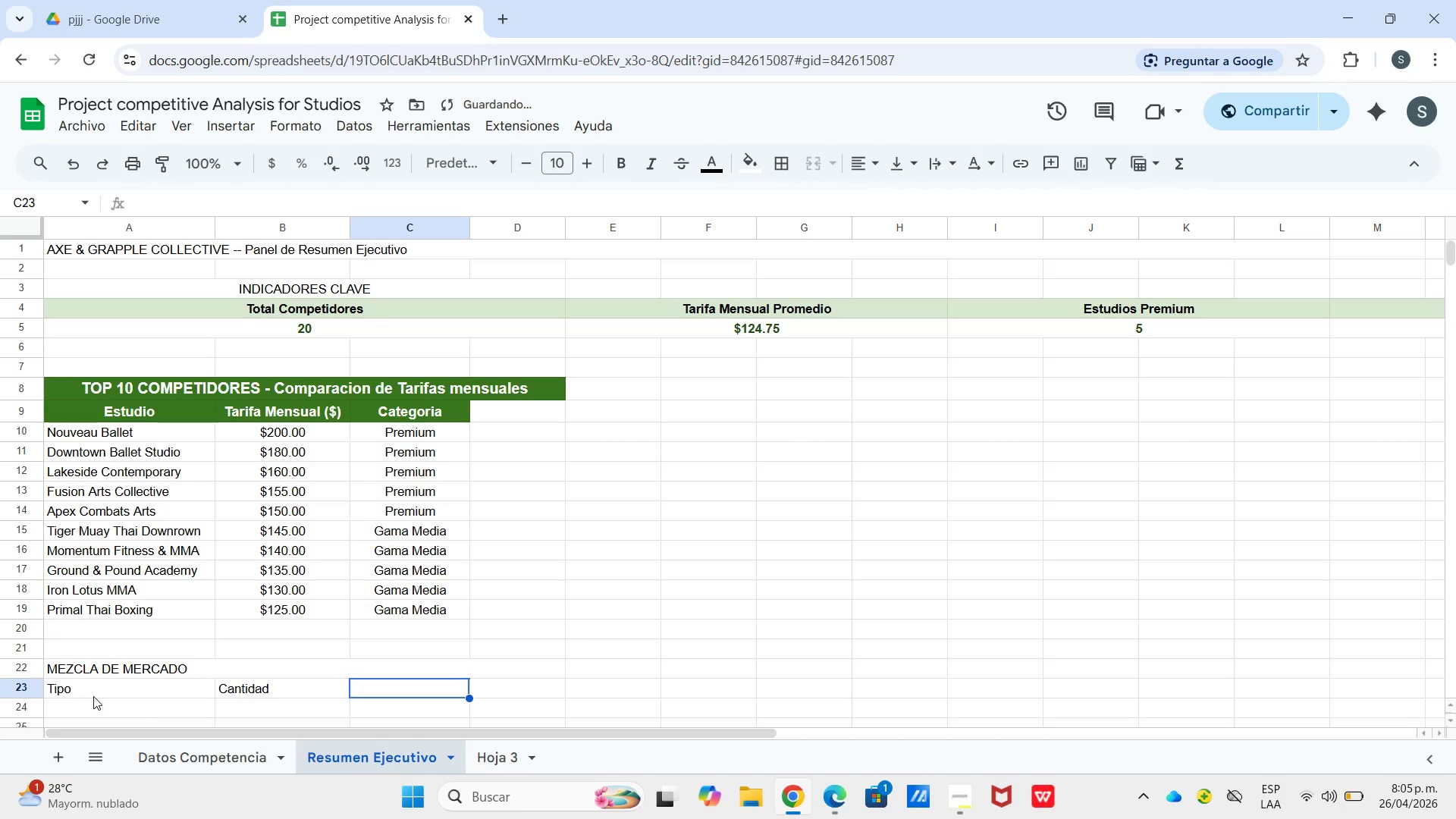 
type(porcentaje)
 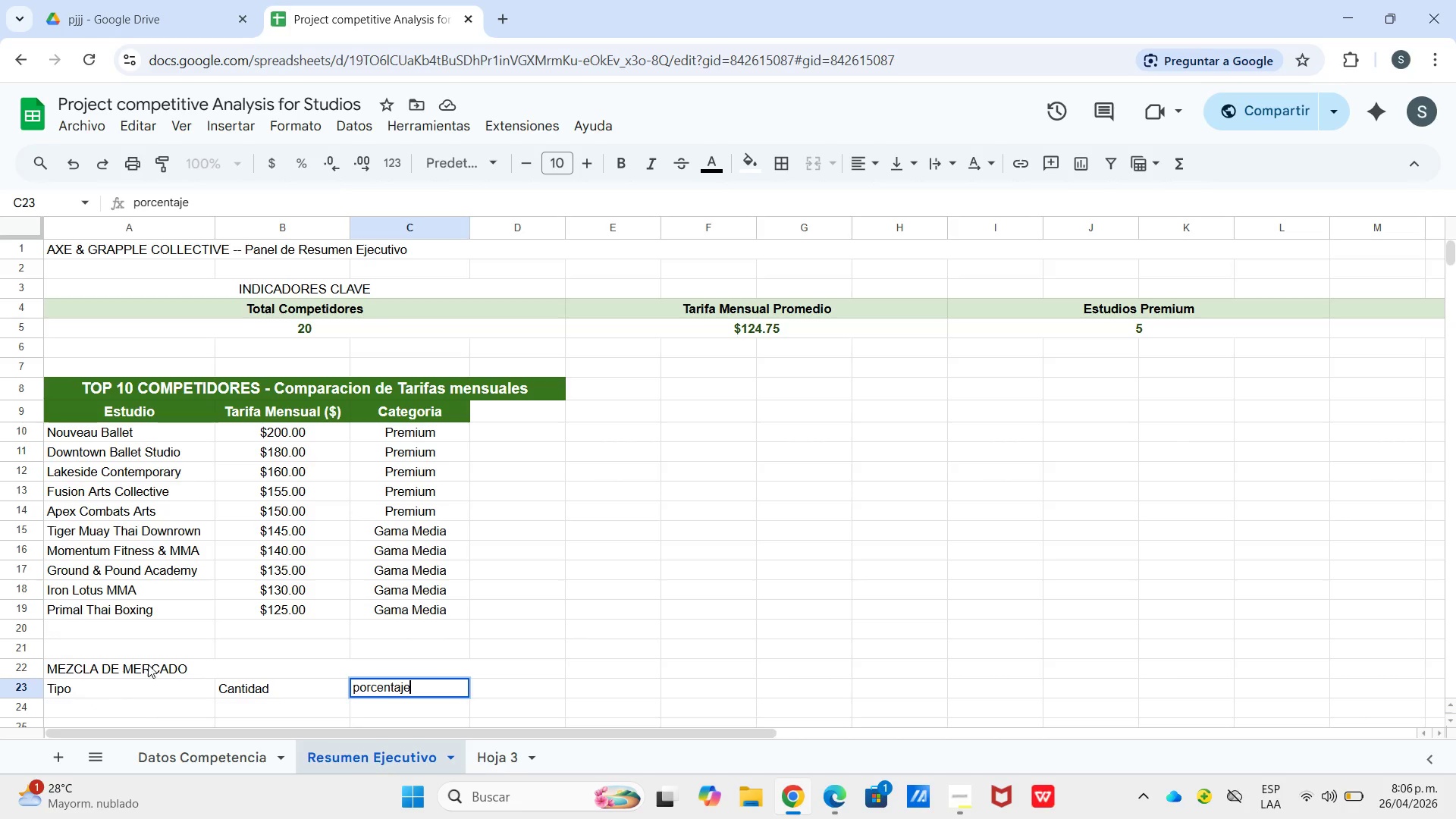 
left_click([505, 685])
 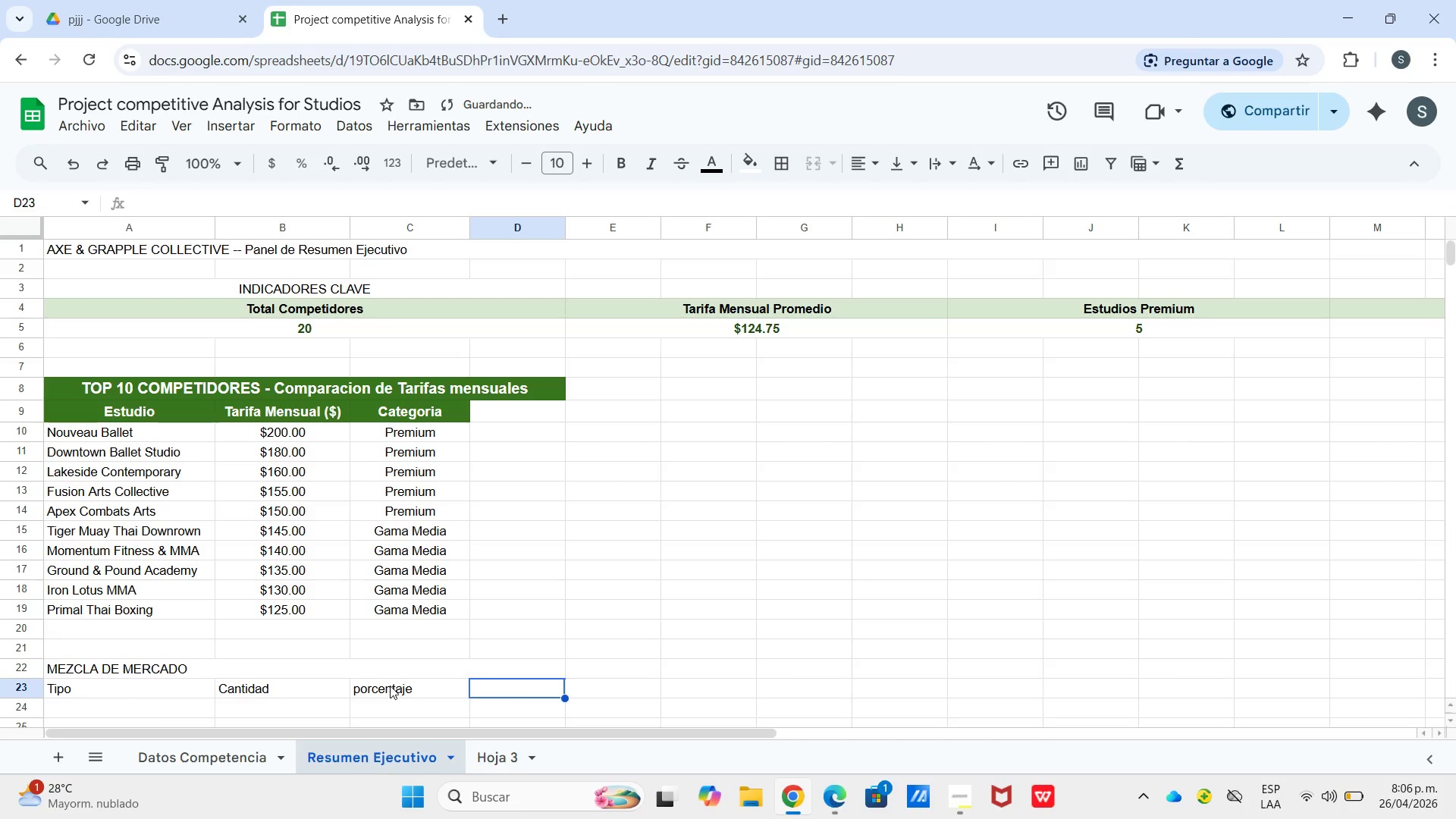 
scroll: coordinate [390, 648], scroll_direction: down, amount: 1.0
 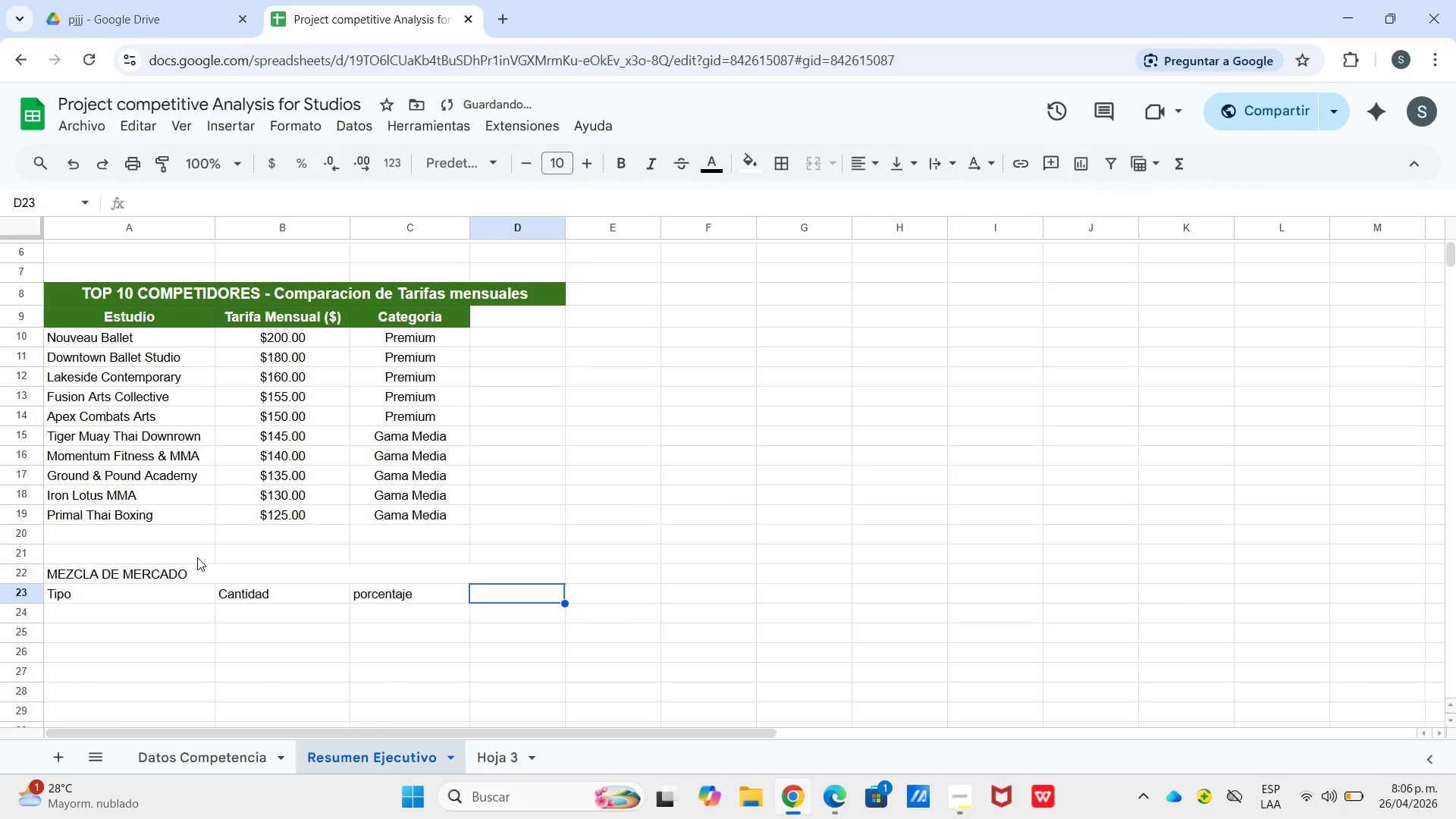 
left_click([193, 570])
 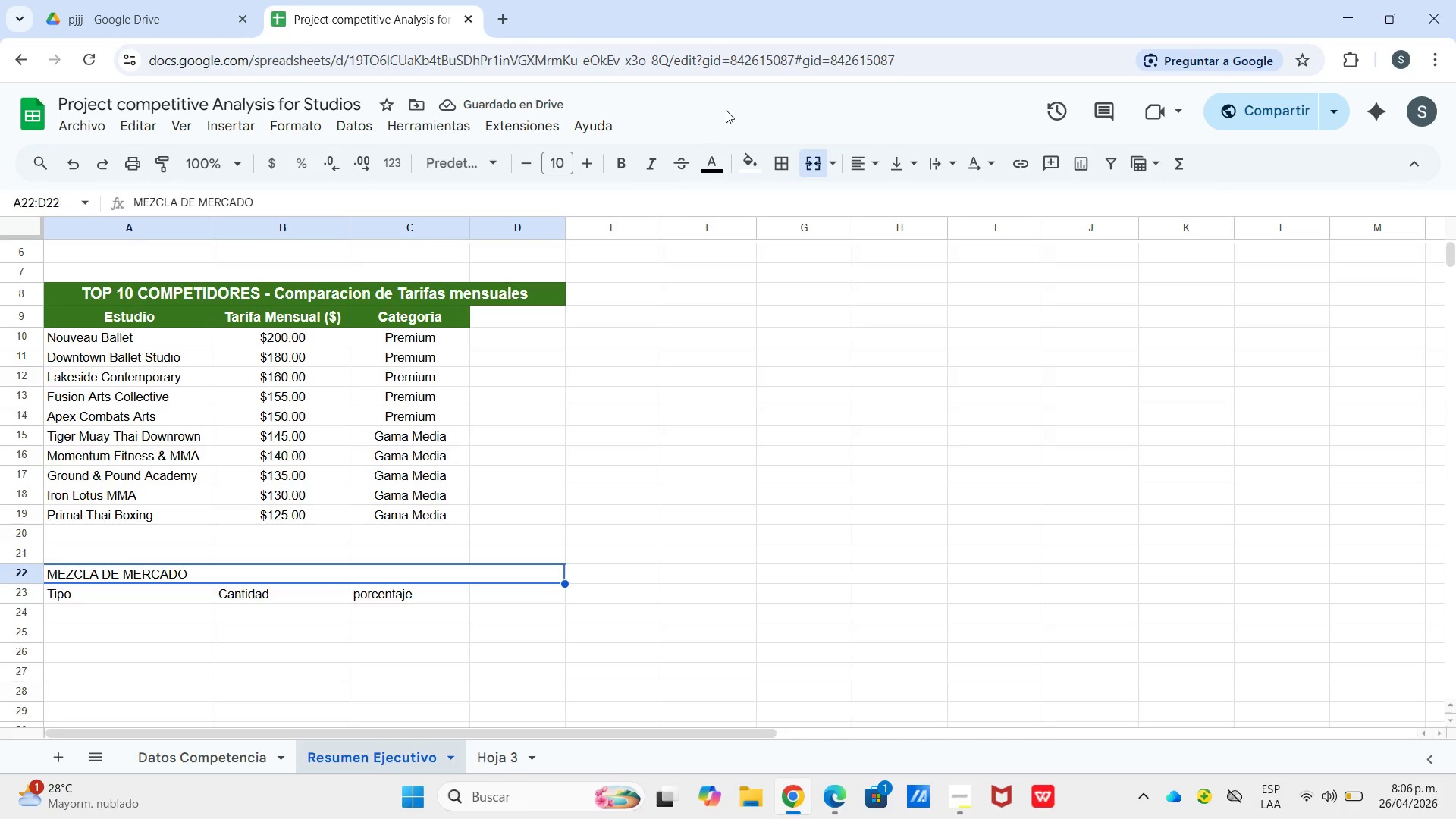 
left_click([806, 168])
 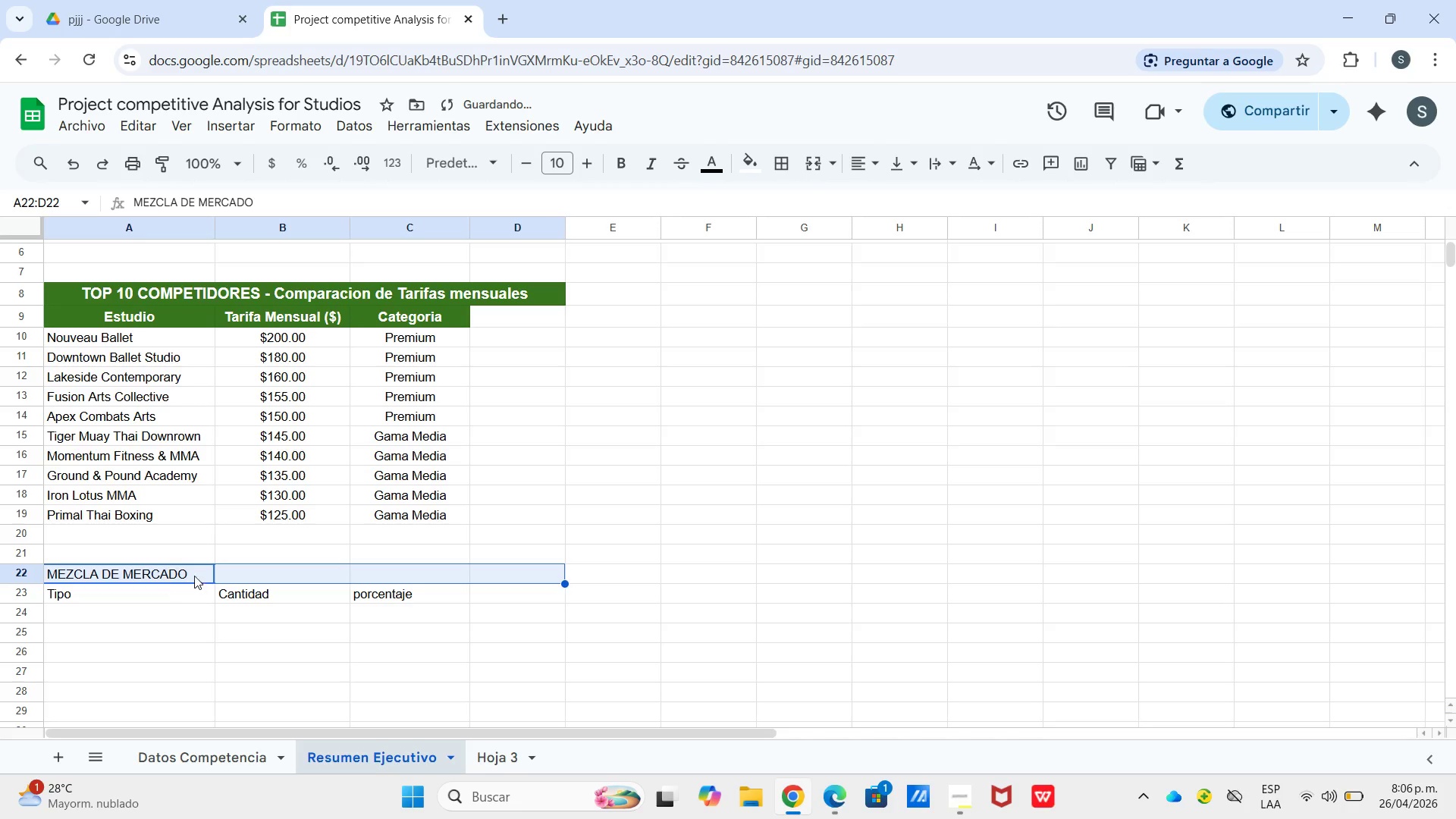 
left_click([248, 626])
 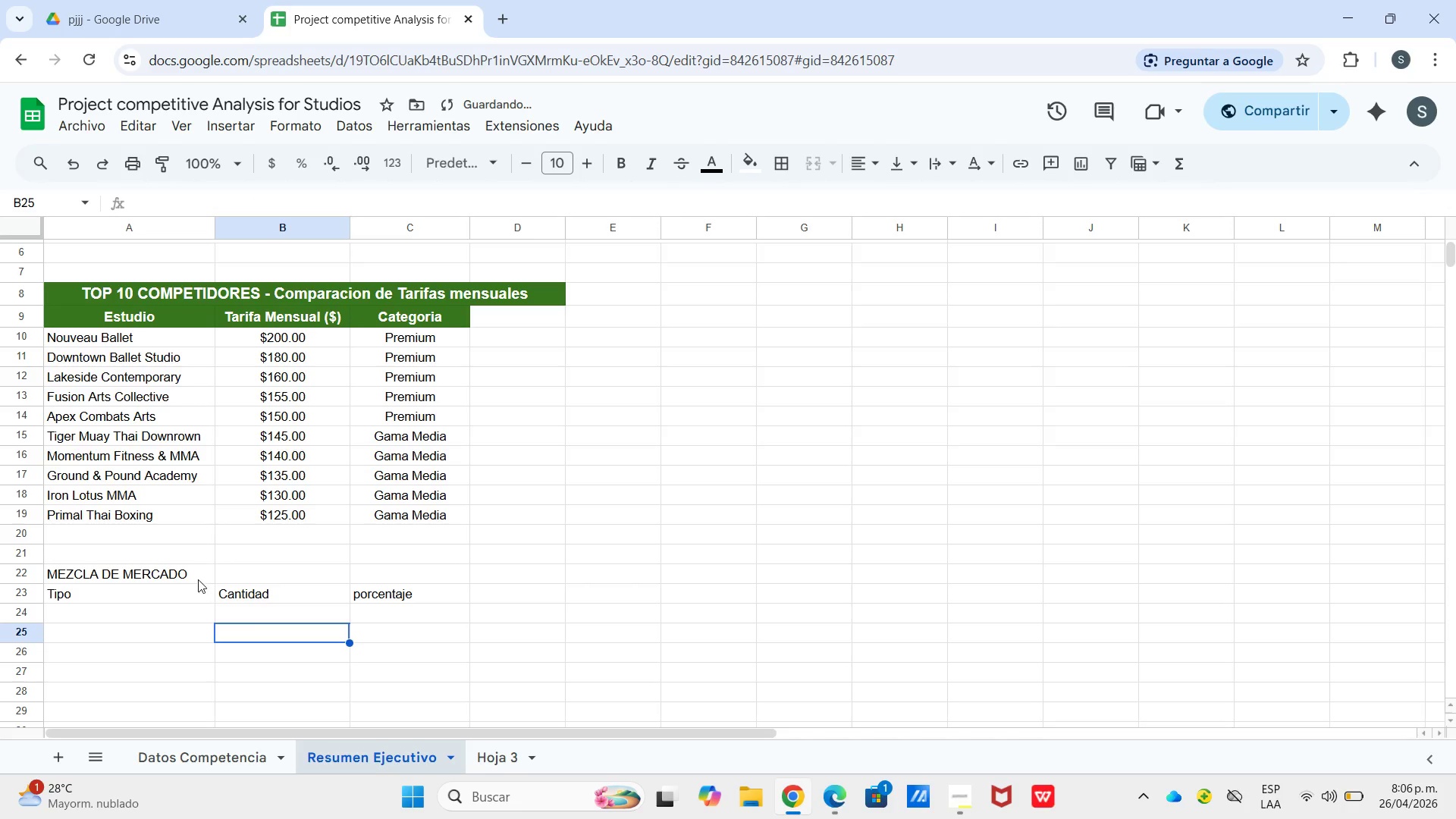 
left_click_drag(start_coordinate=[198, 579], to_coordinate=[426, 583])
 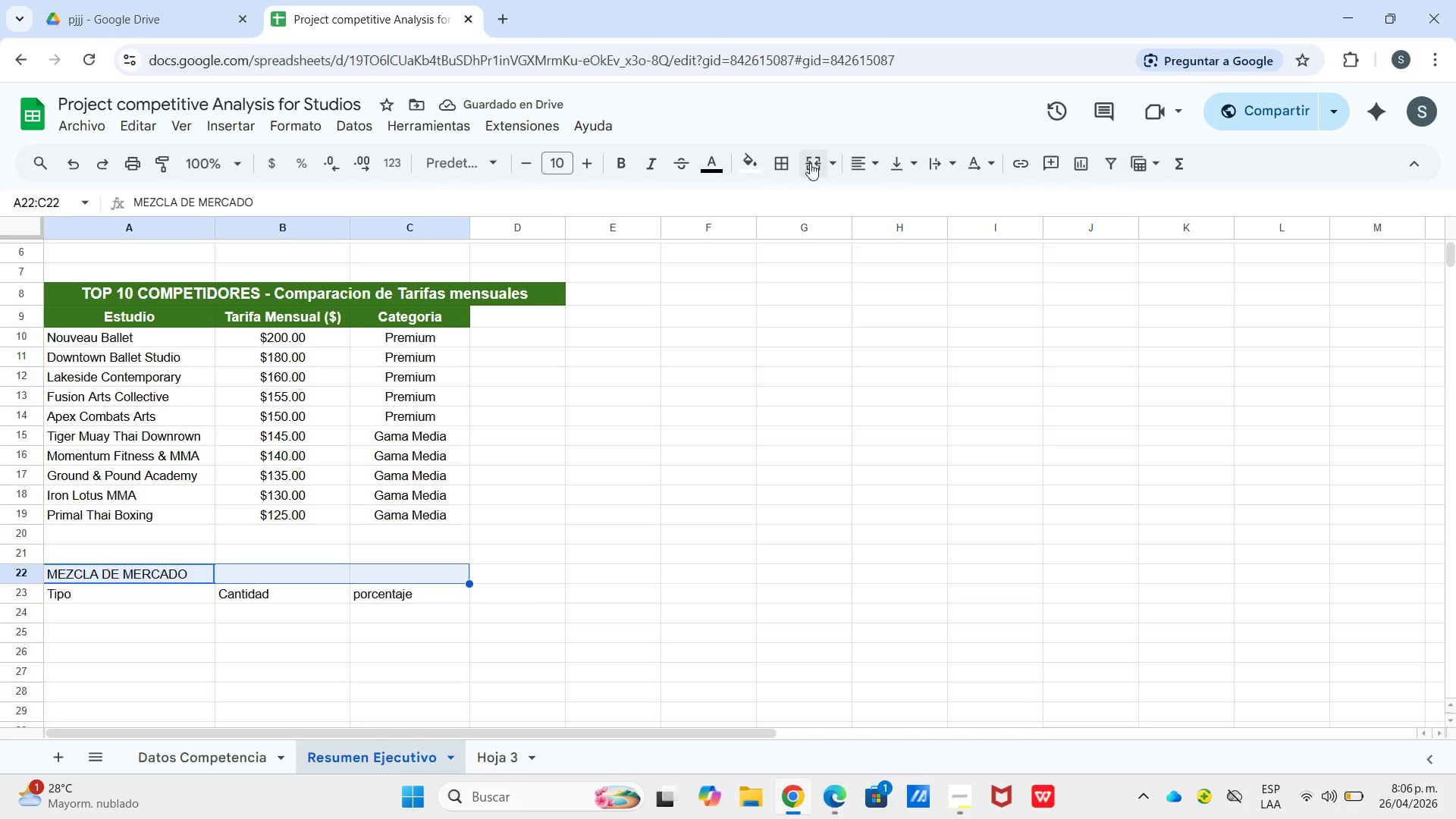 
left_click([811, 162])
 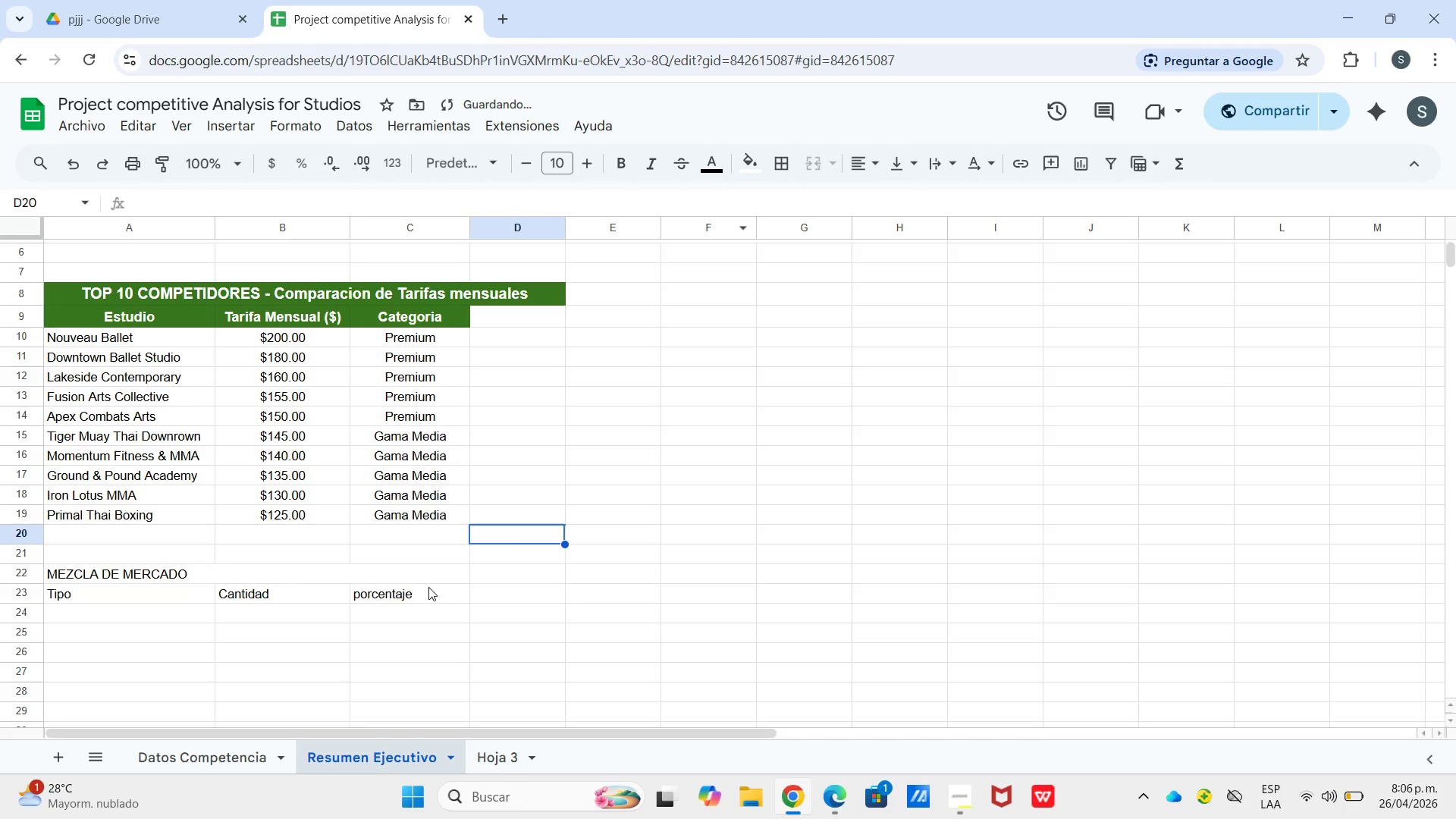 
left_click([423, 573])
 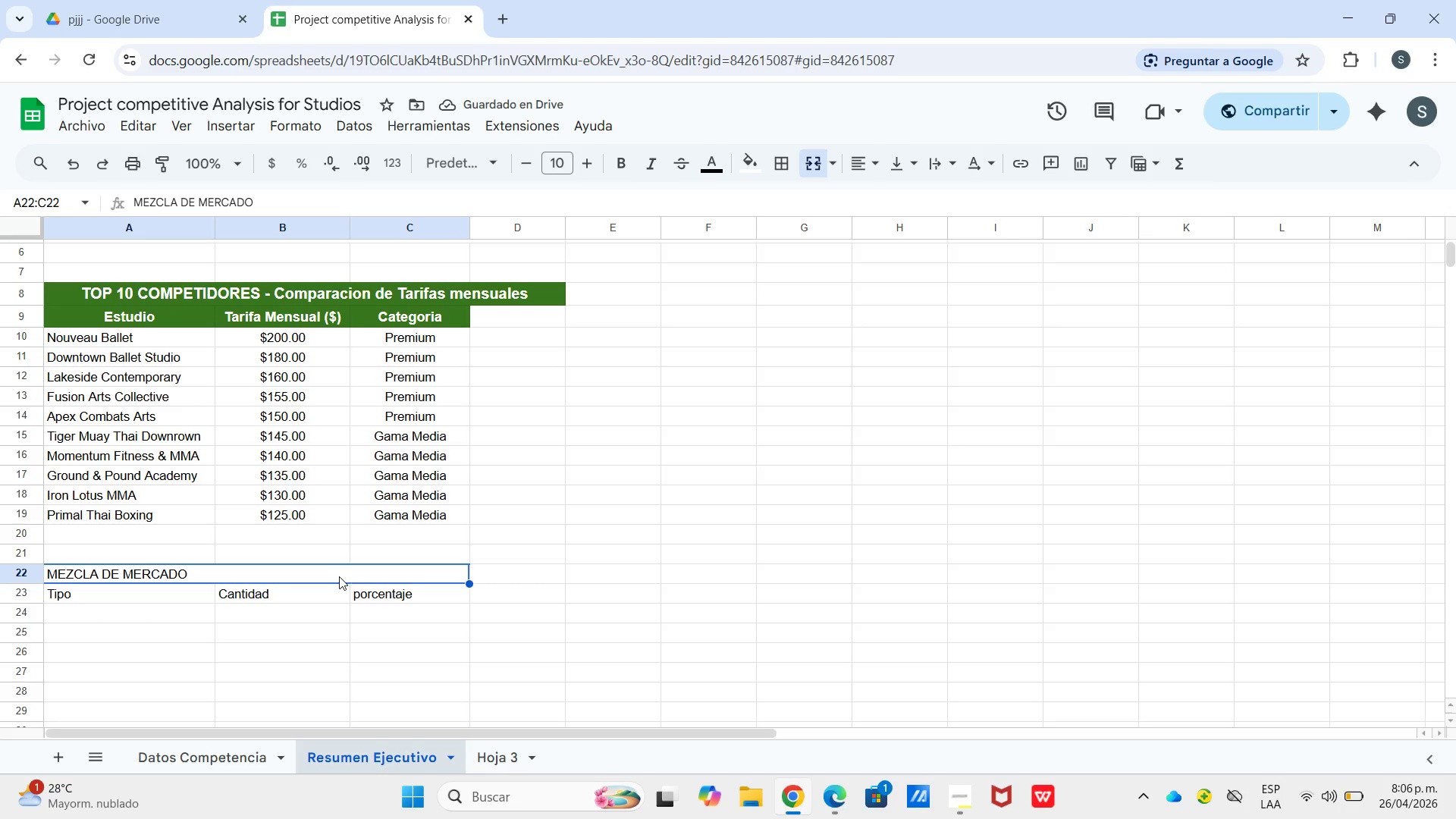 
left_click_drag(start_coordinate=[330, 570], to_coordinate=[340, 591])
 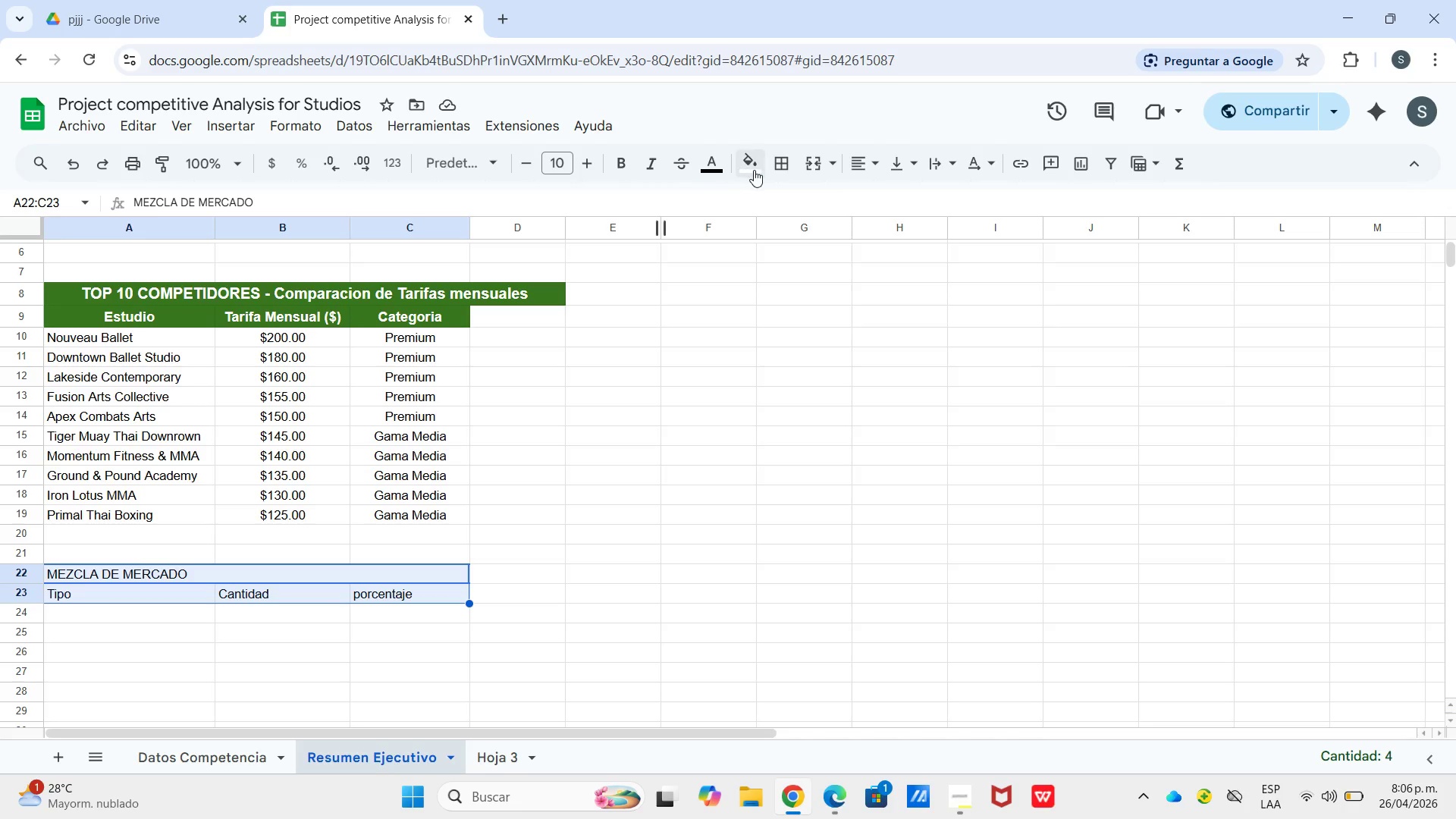 
left_click([754, 170])
 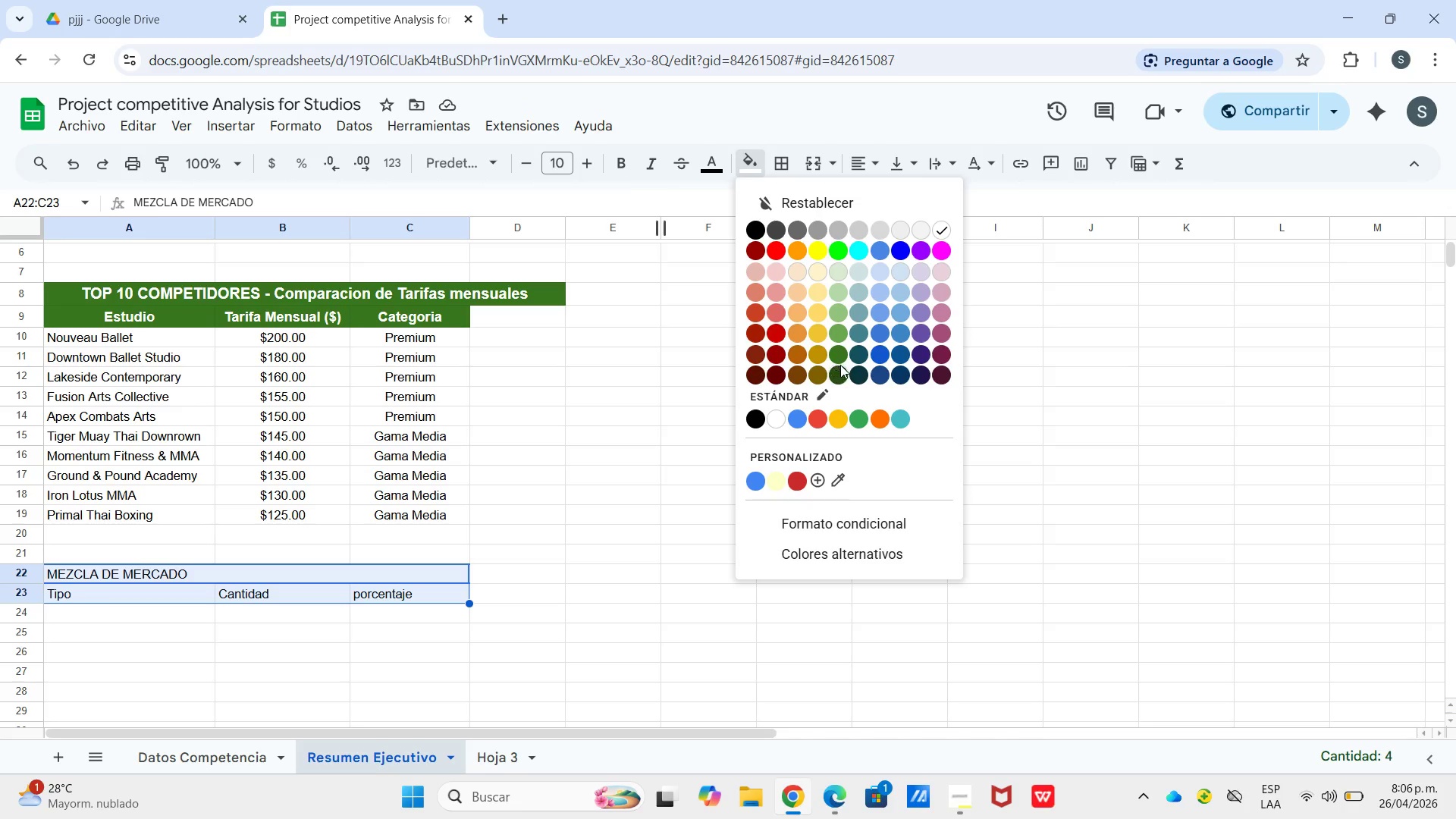 
left_click([840, 370])
 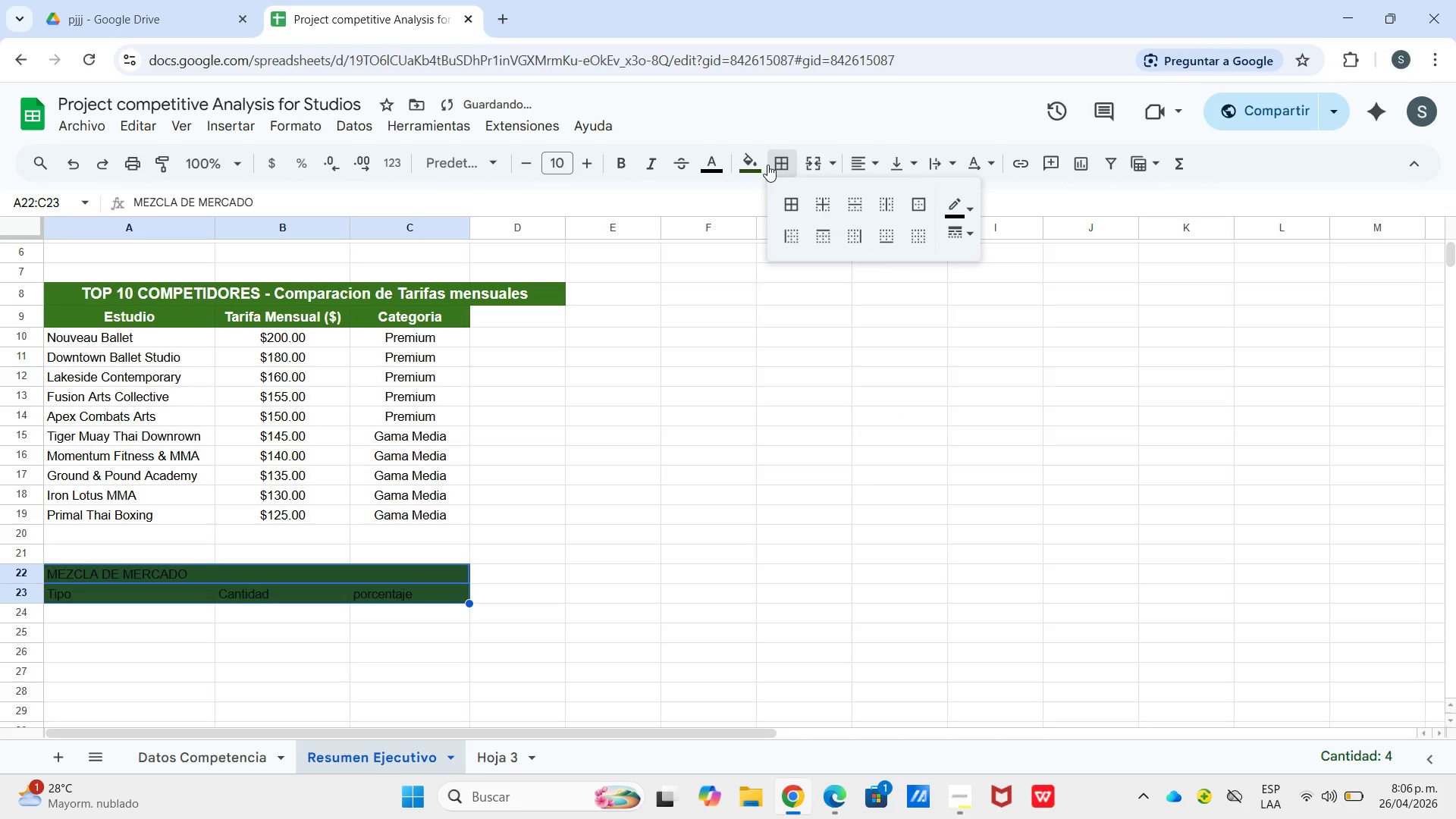 
double_click([761, 162])
 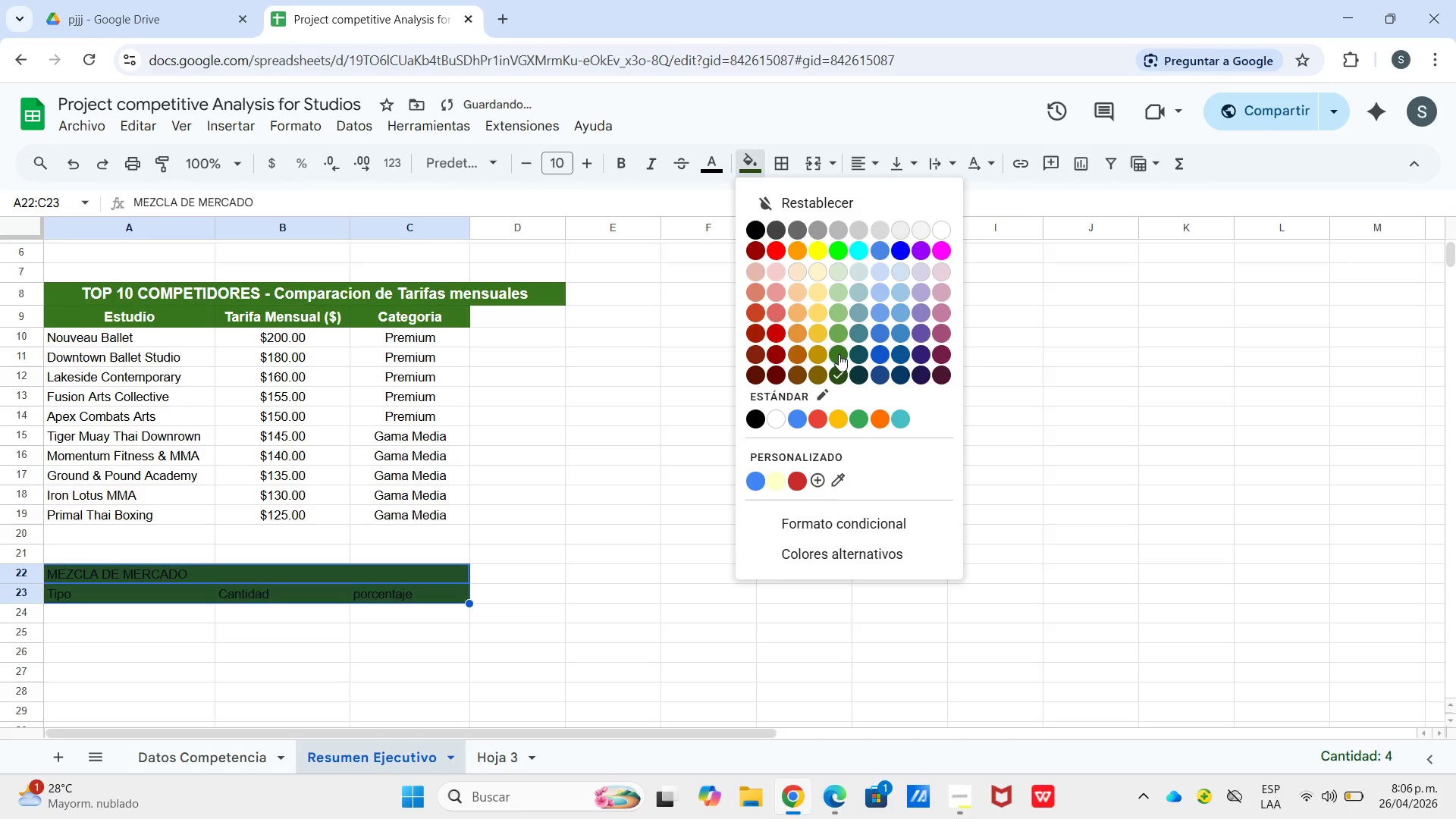 
left_click([836, 349])
 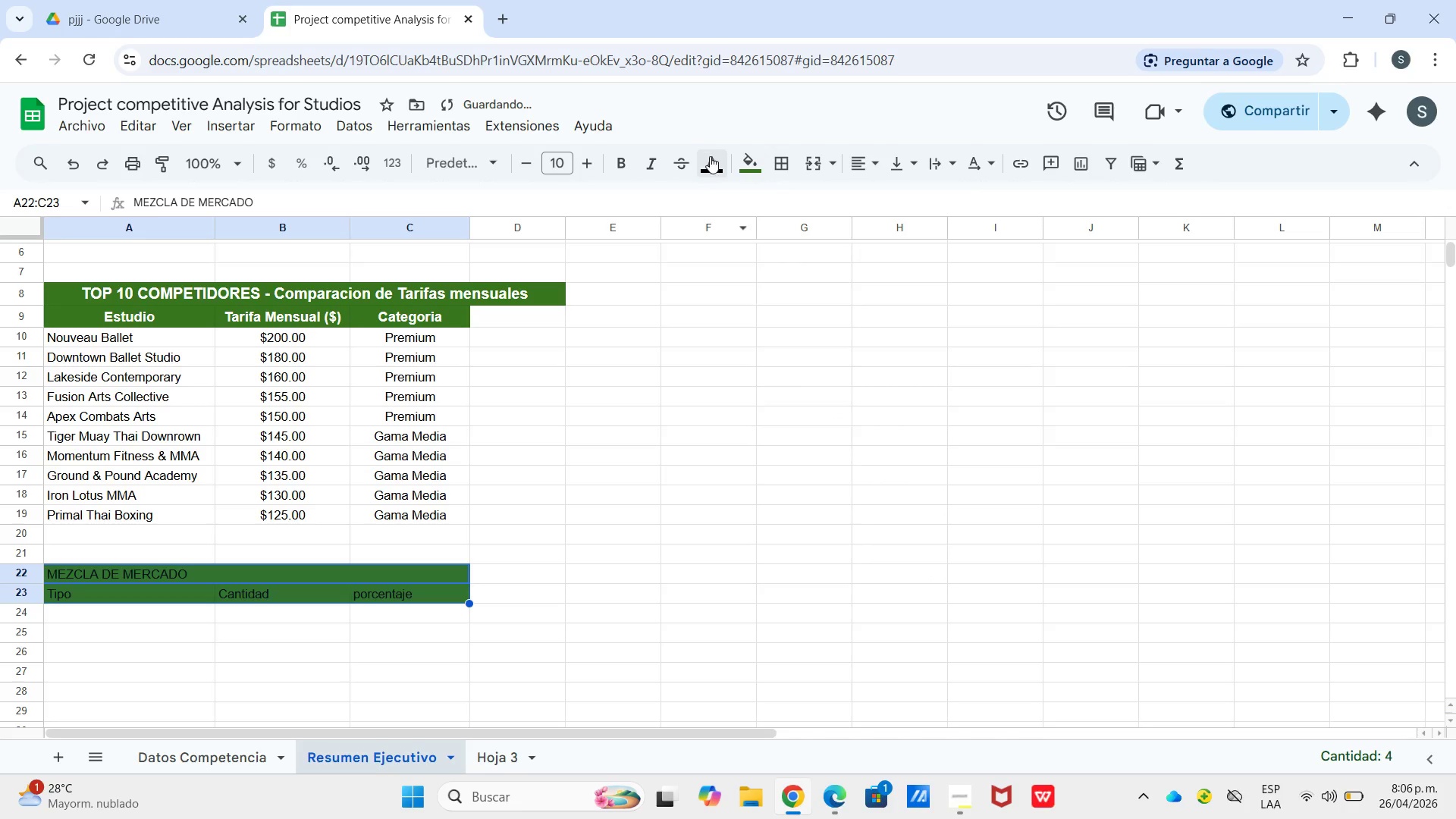 
left_click_drag(start_coordinate=[710, 159], to_coordinate=[731, 177])
 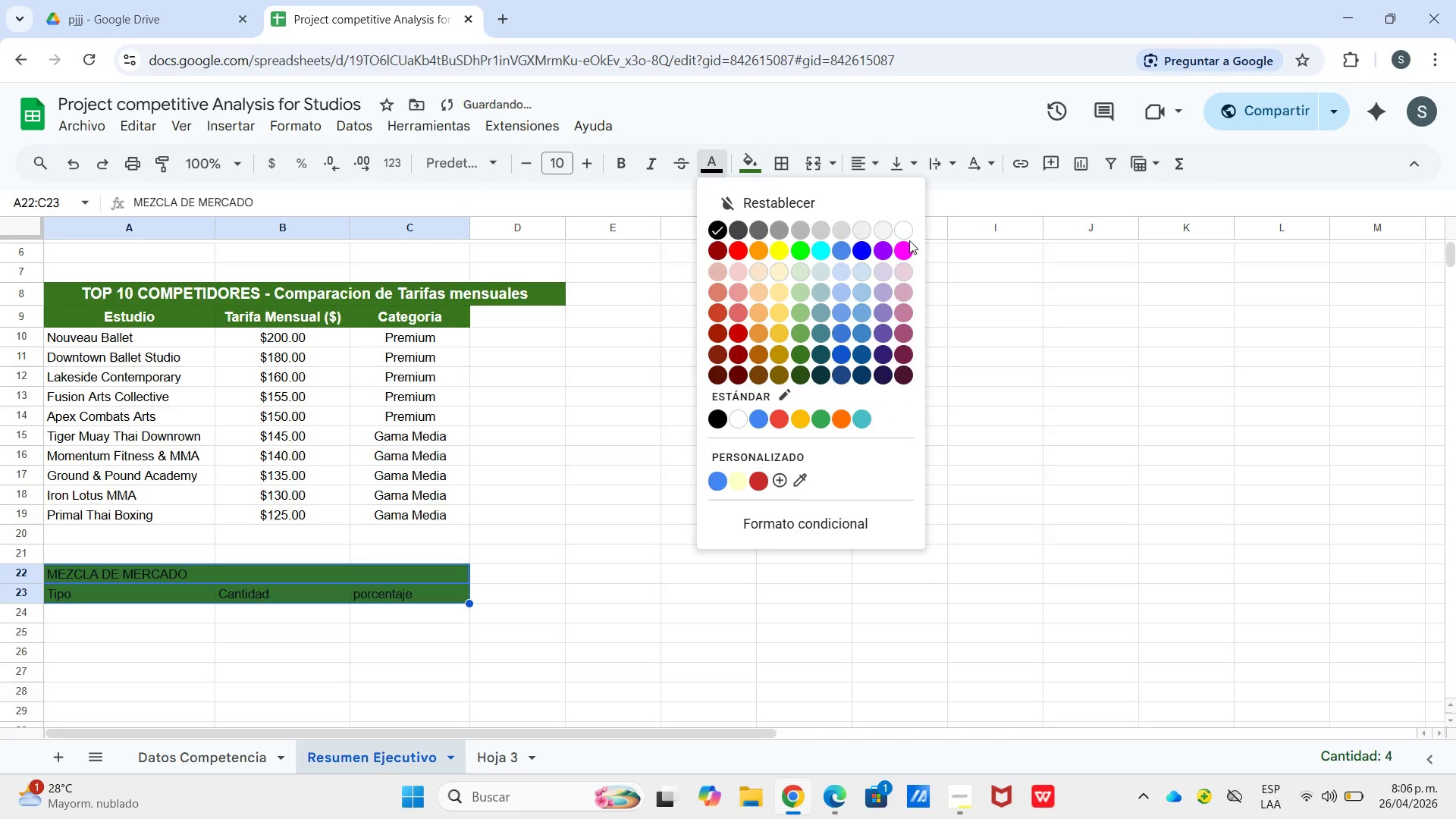 
left_click([900, 233])
 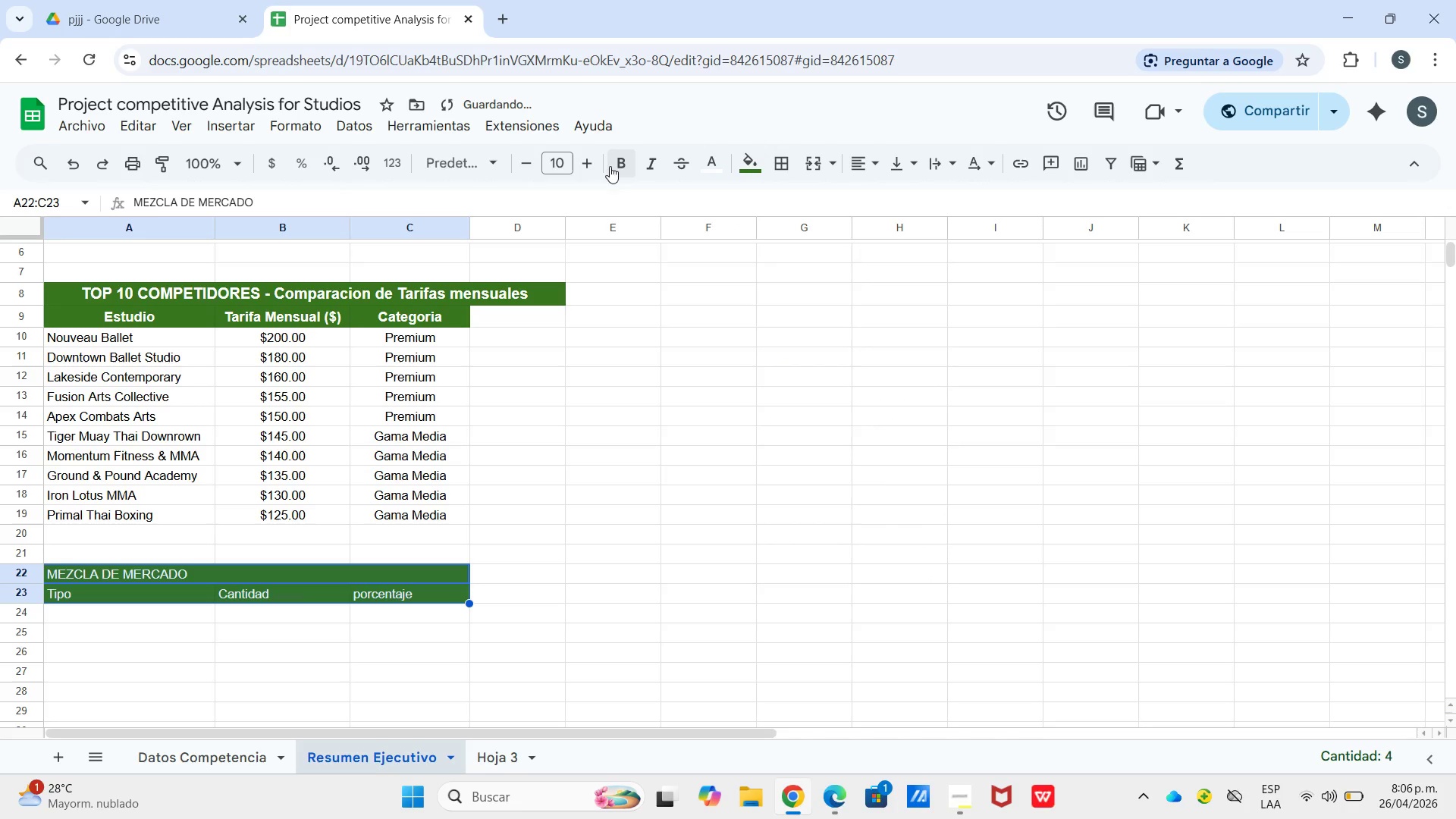 
left_click([623, 166])
 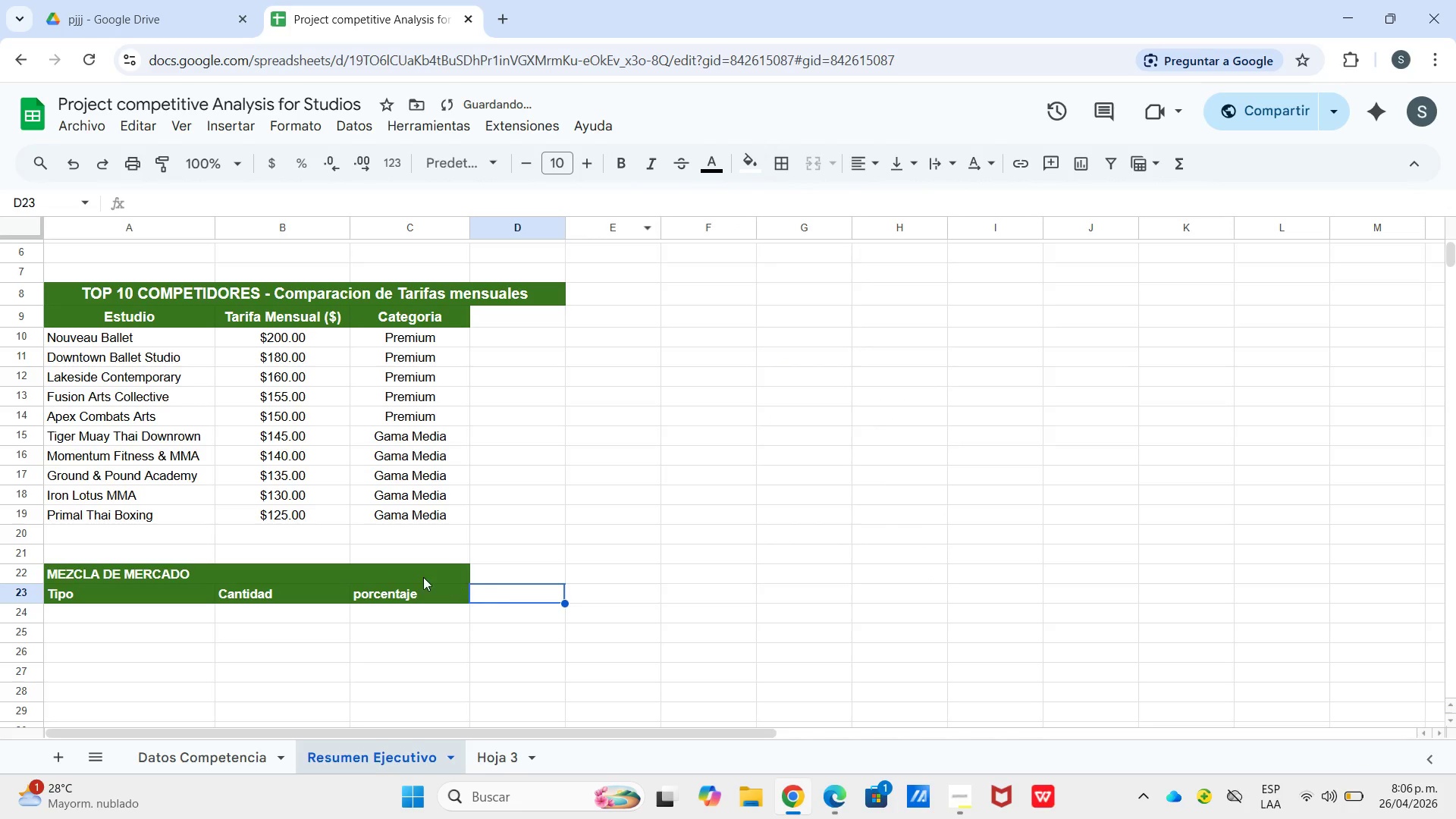 
double_click([420, 571])
 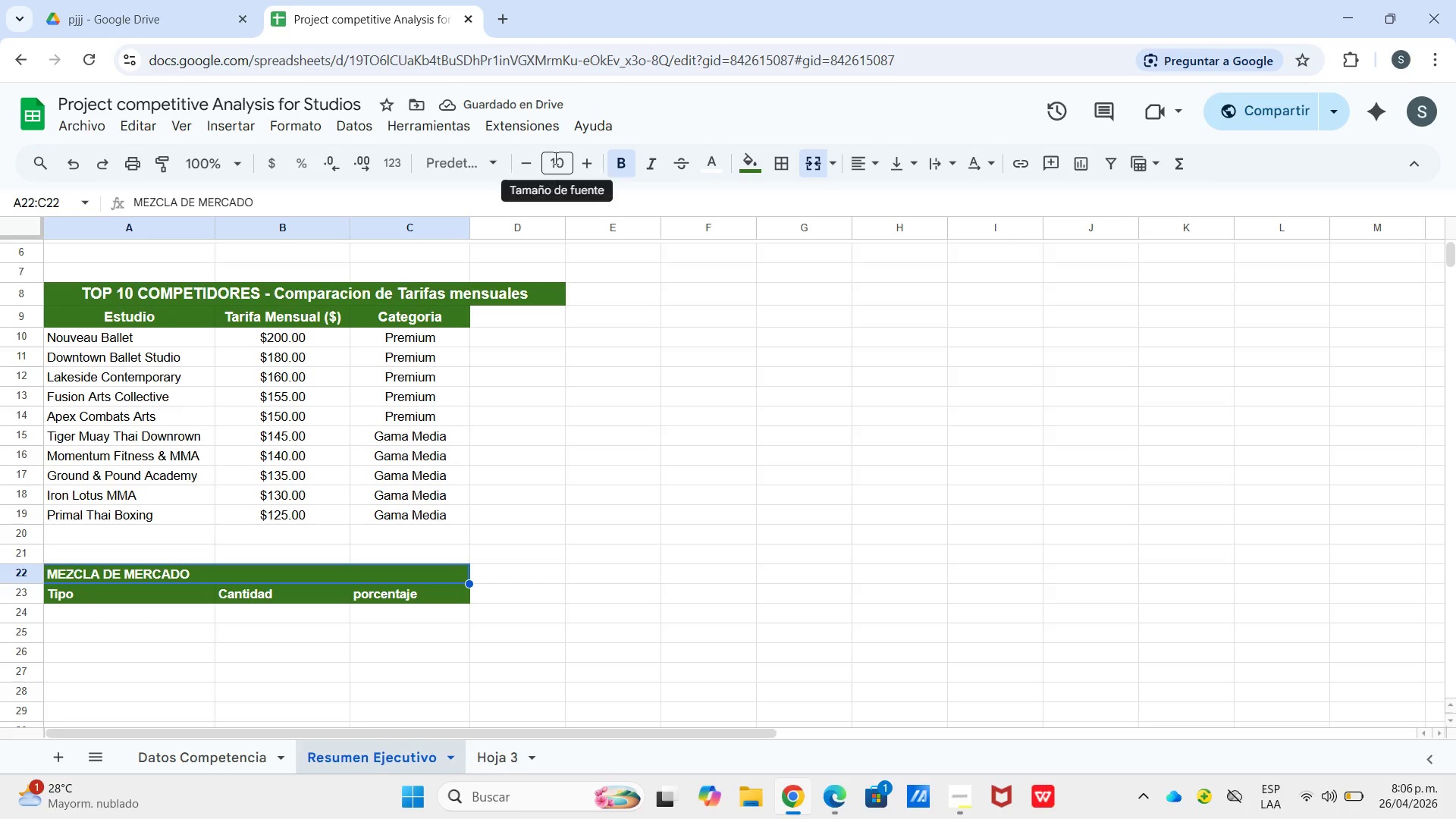 
left_click([584, 159])
 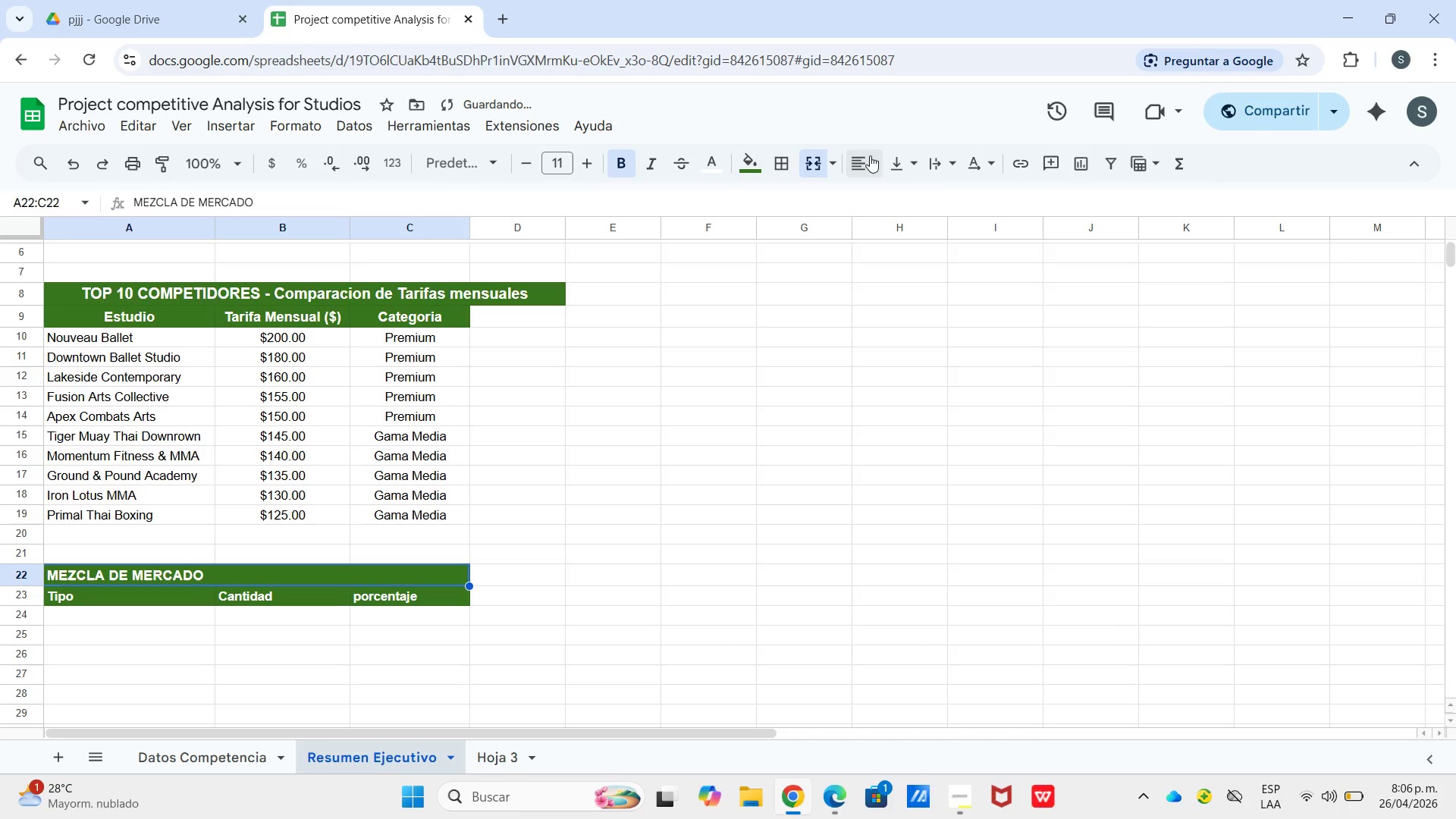 
double_click([894, 192])
 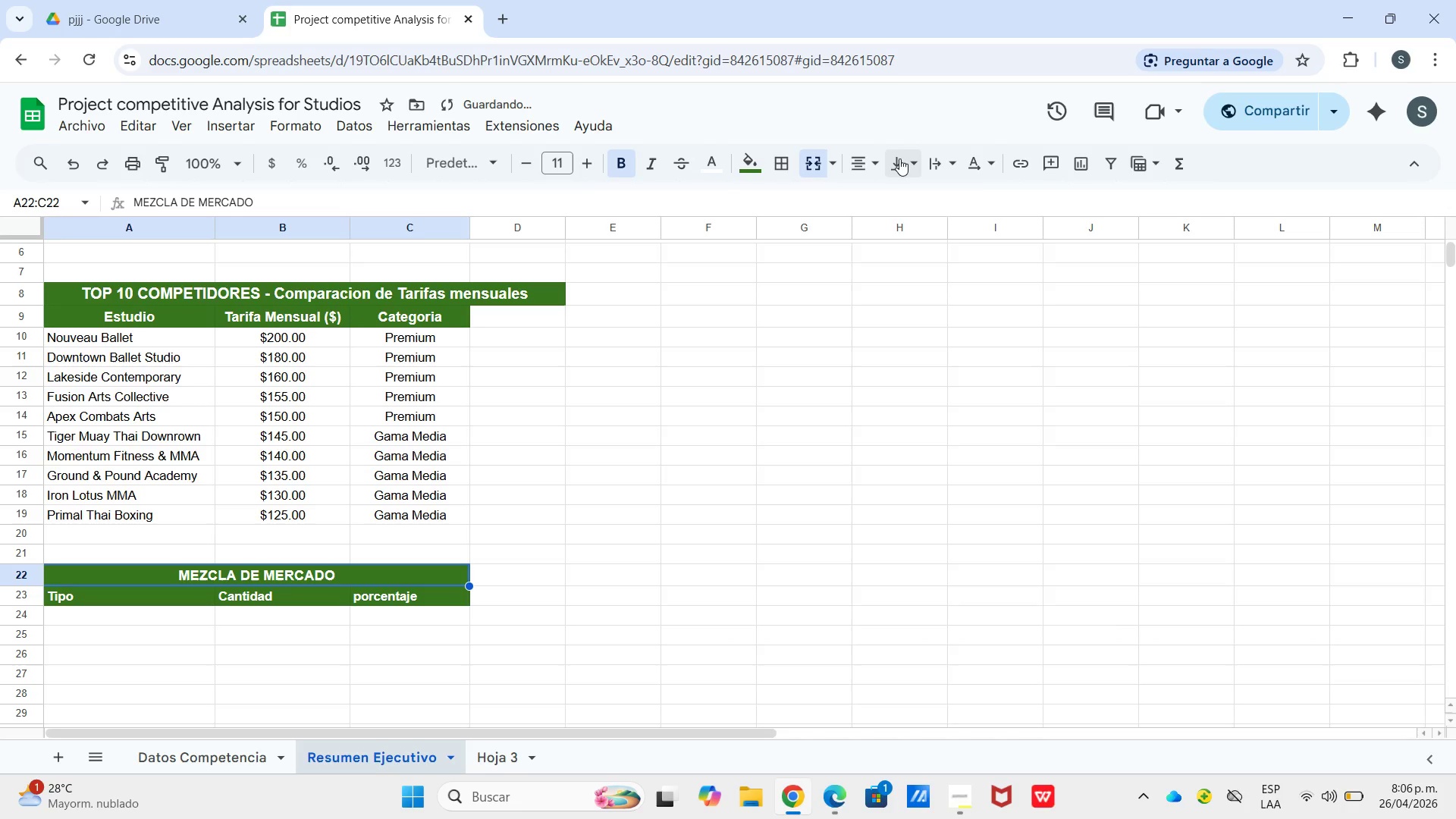 
left_click_drag(start_coordinate=[899, 158], to_coordinate=[902, 165])
 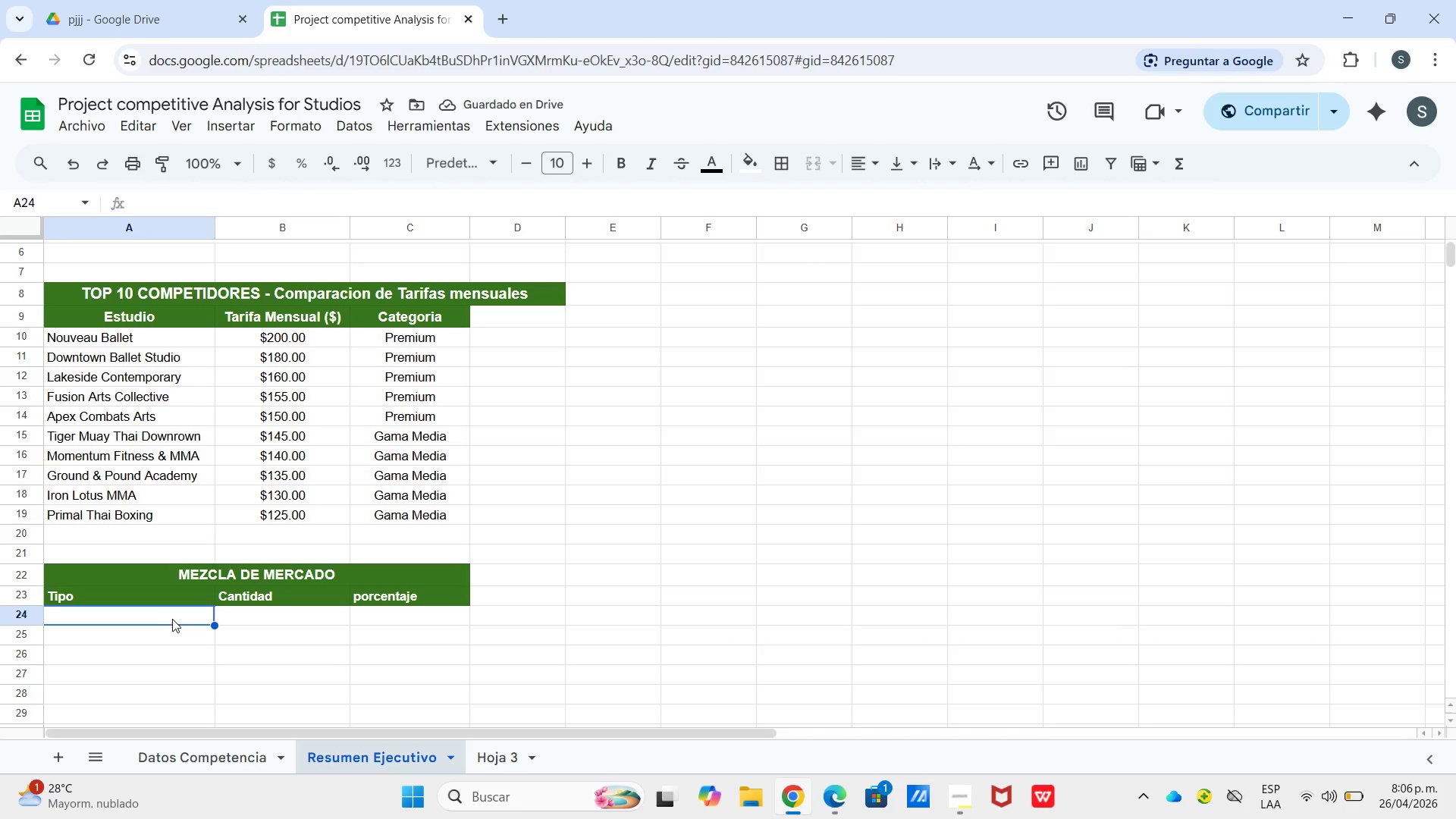 
wait(6.78)
 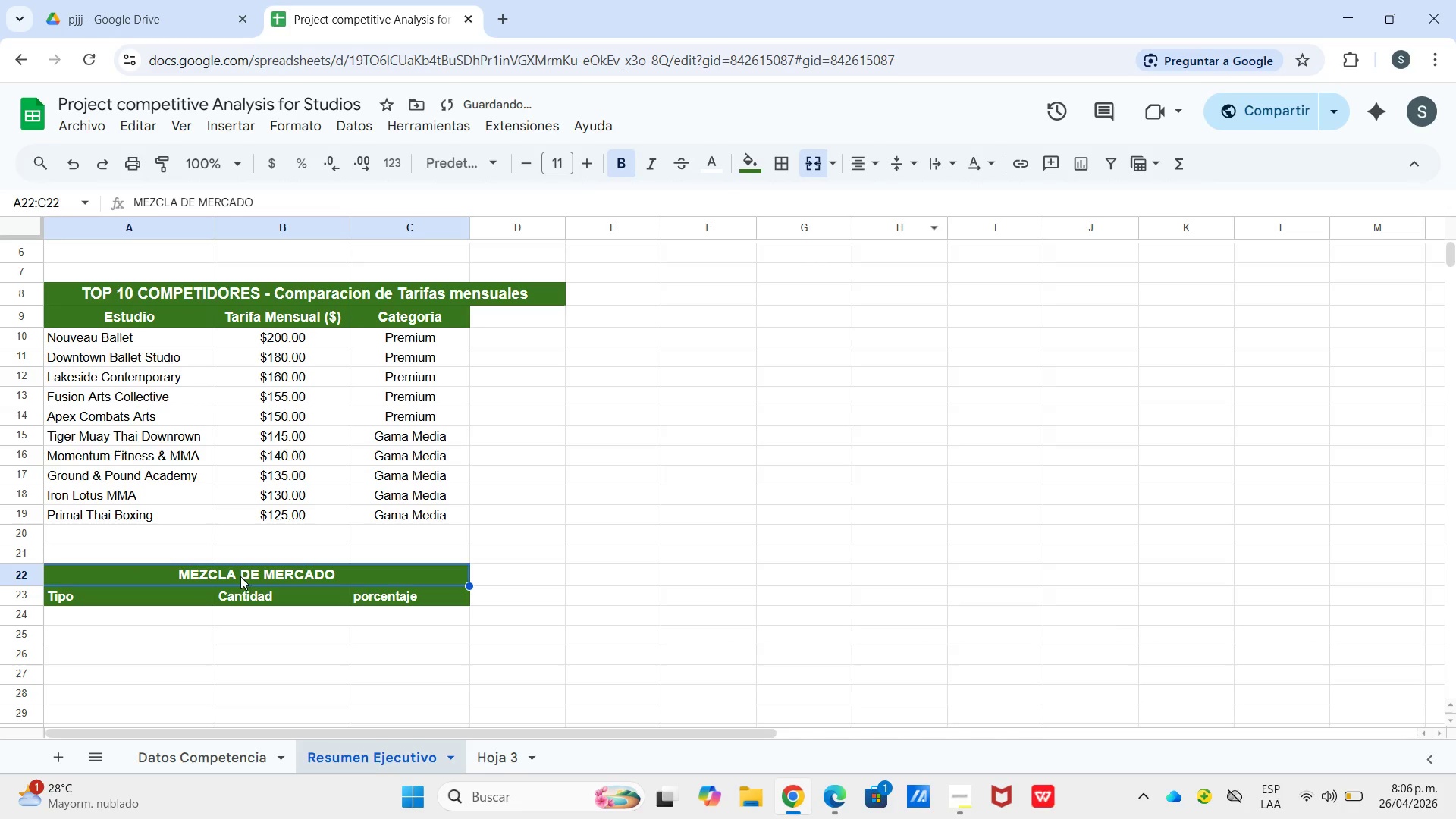 
type(Artes Marciales)
 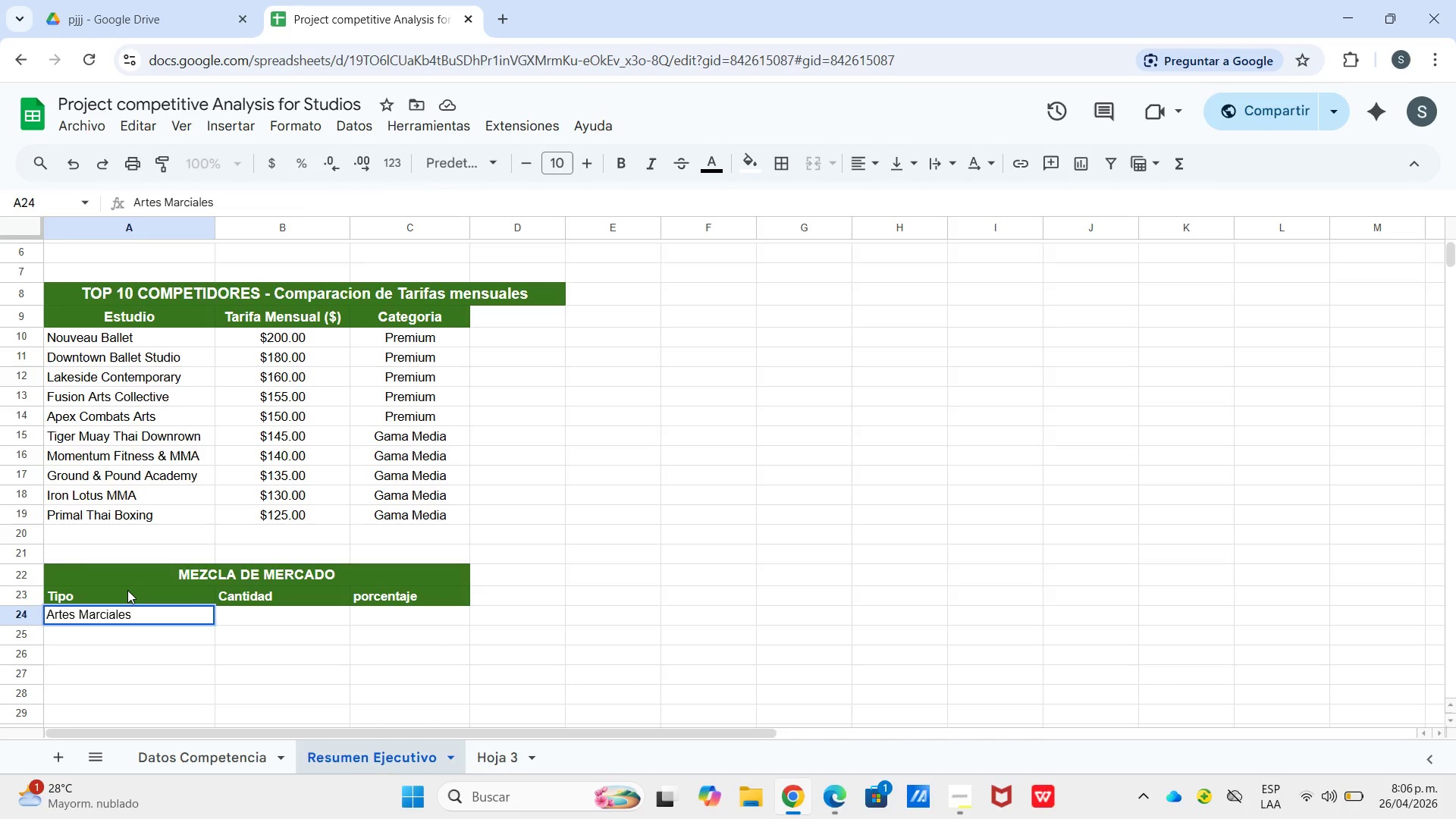 
key(Enter)
 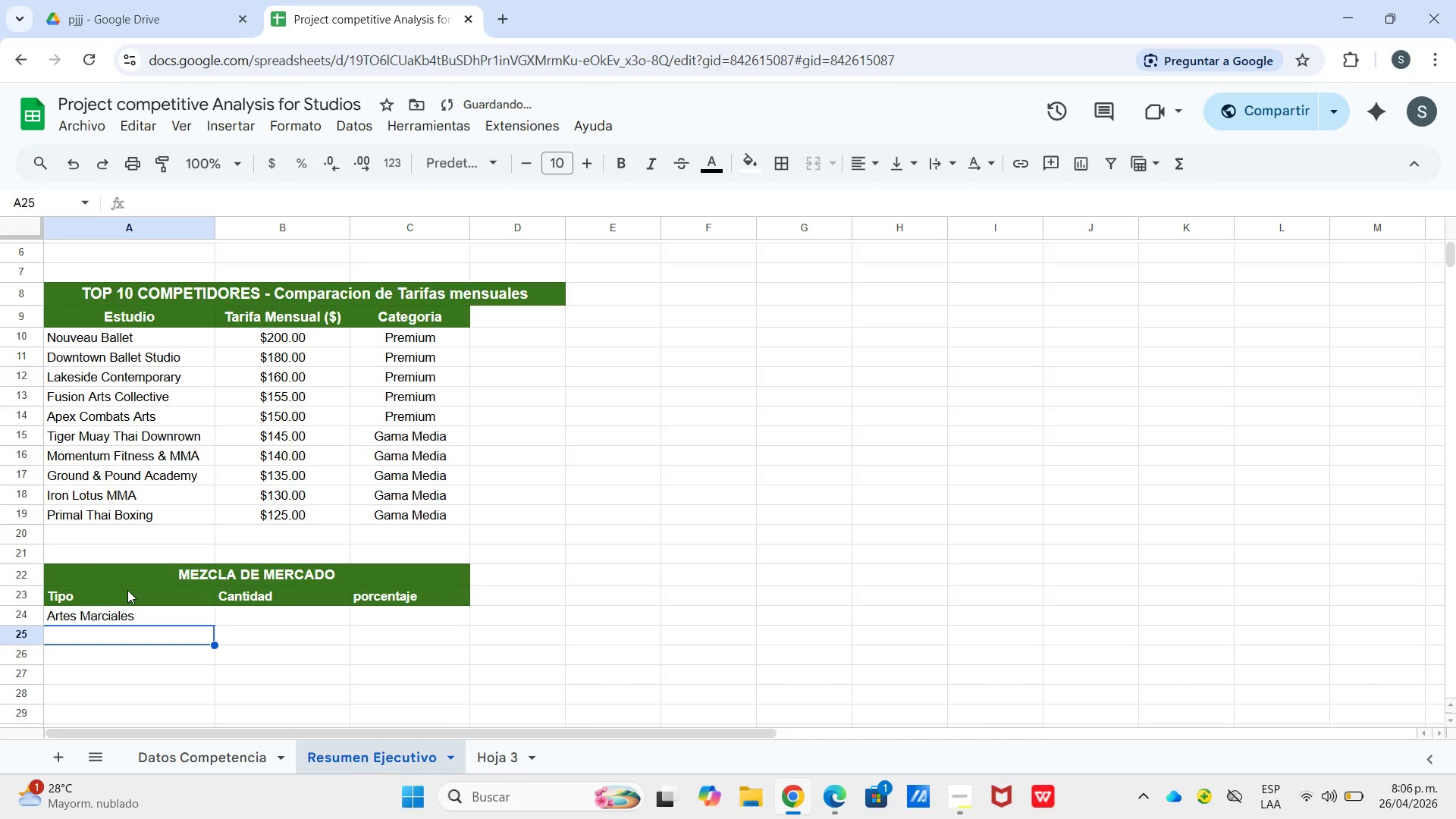 
type(Danxa)
key(Backspace)
key(Backspace)
type(za)
 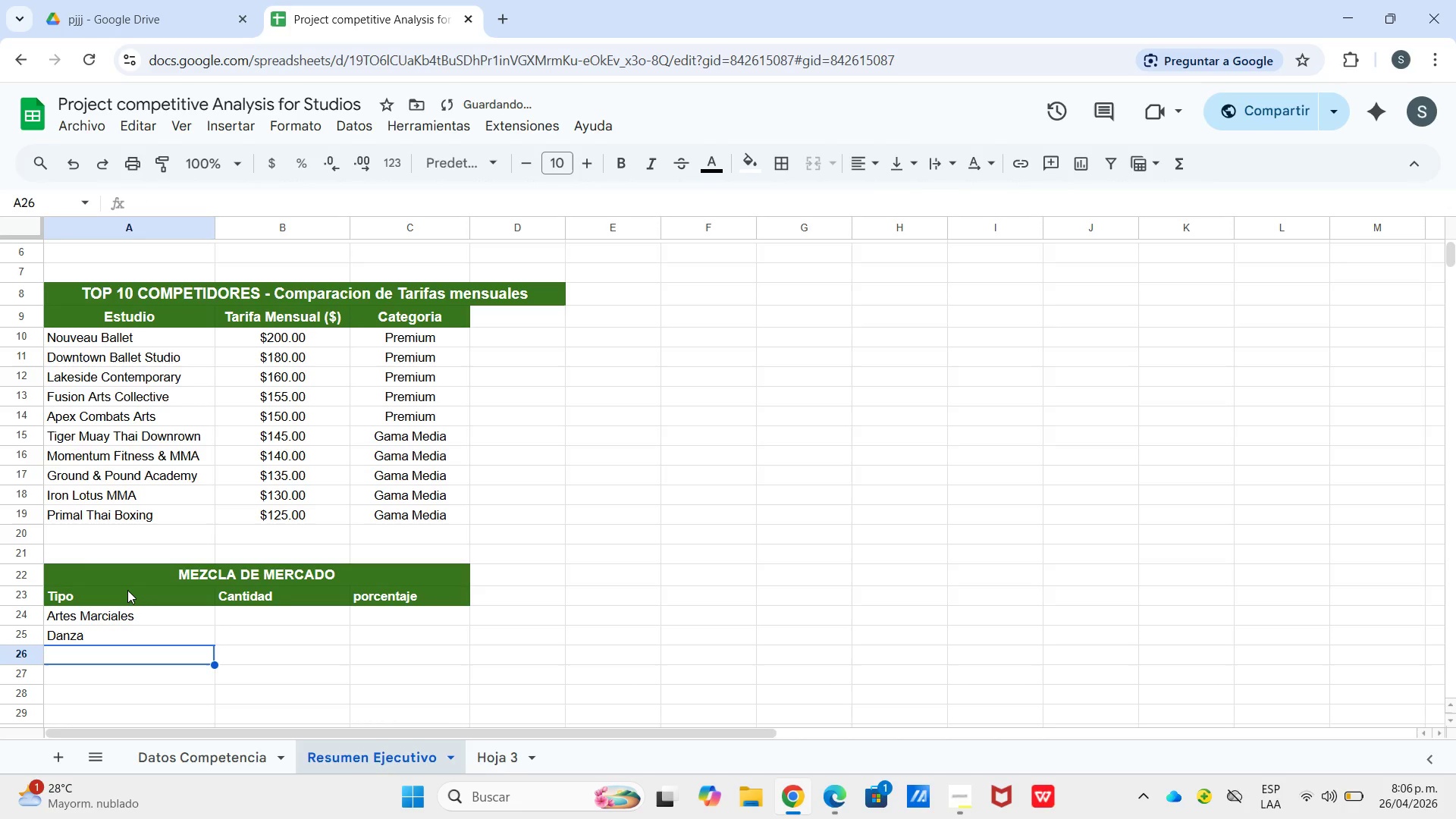 
key(Enter)
 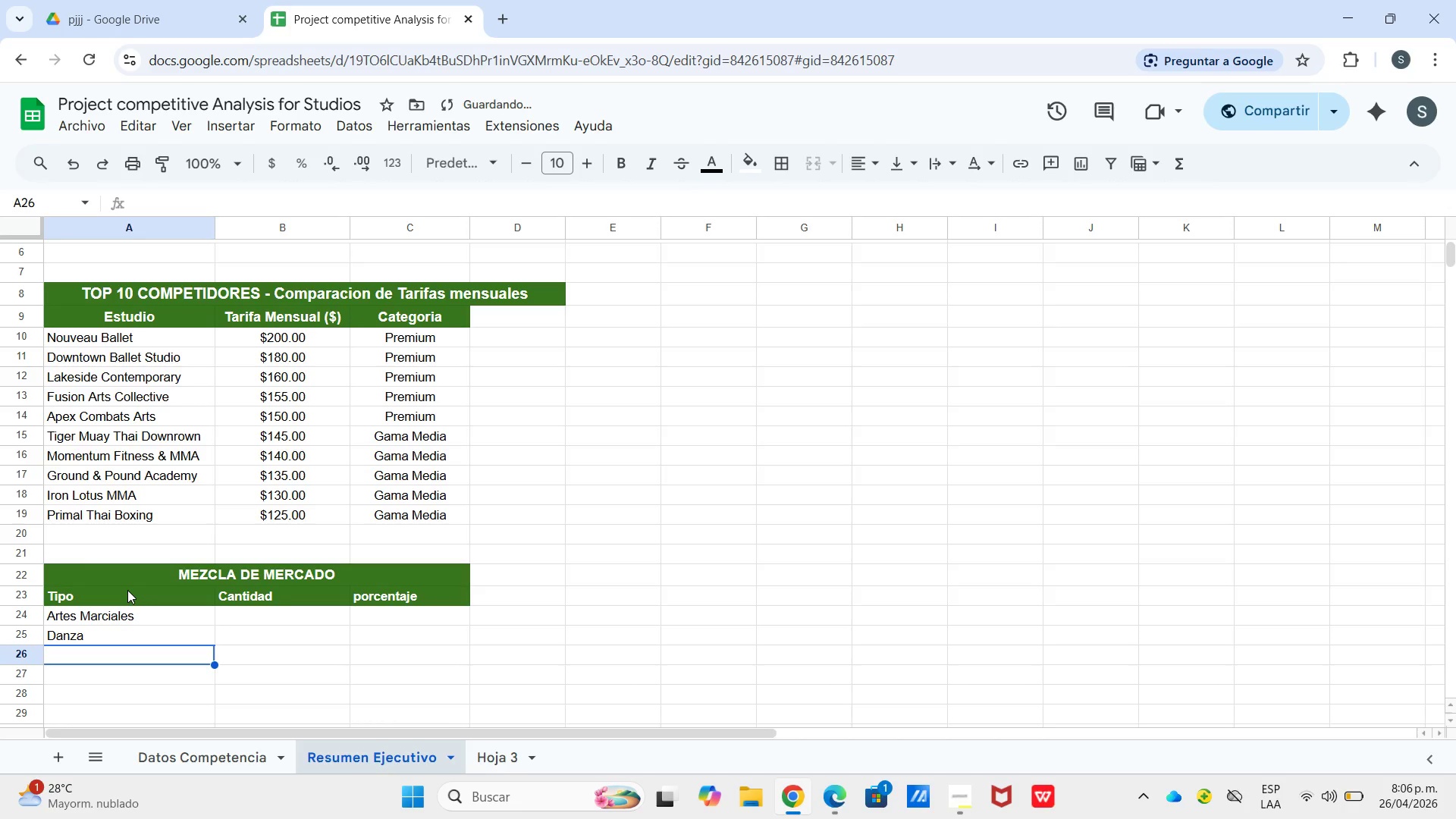 
type(Hibrido)
 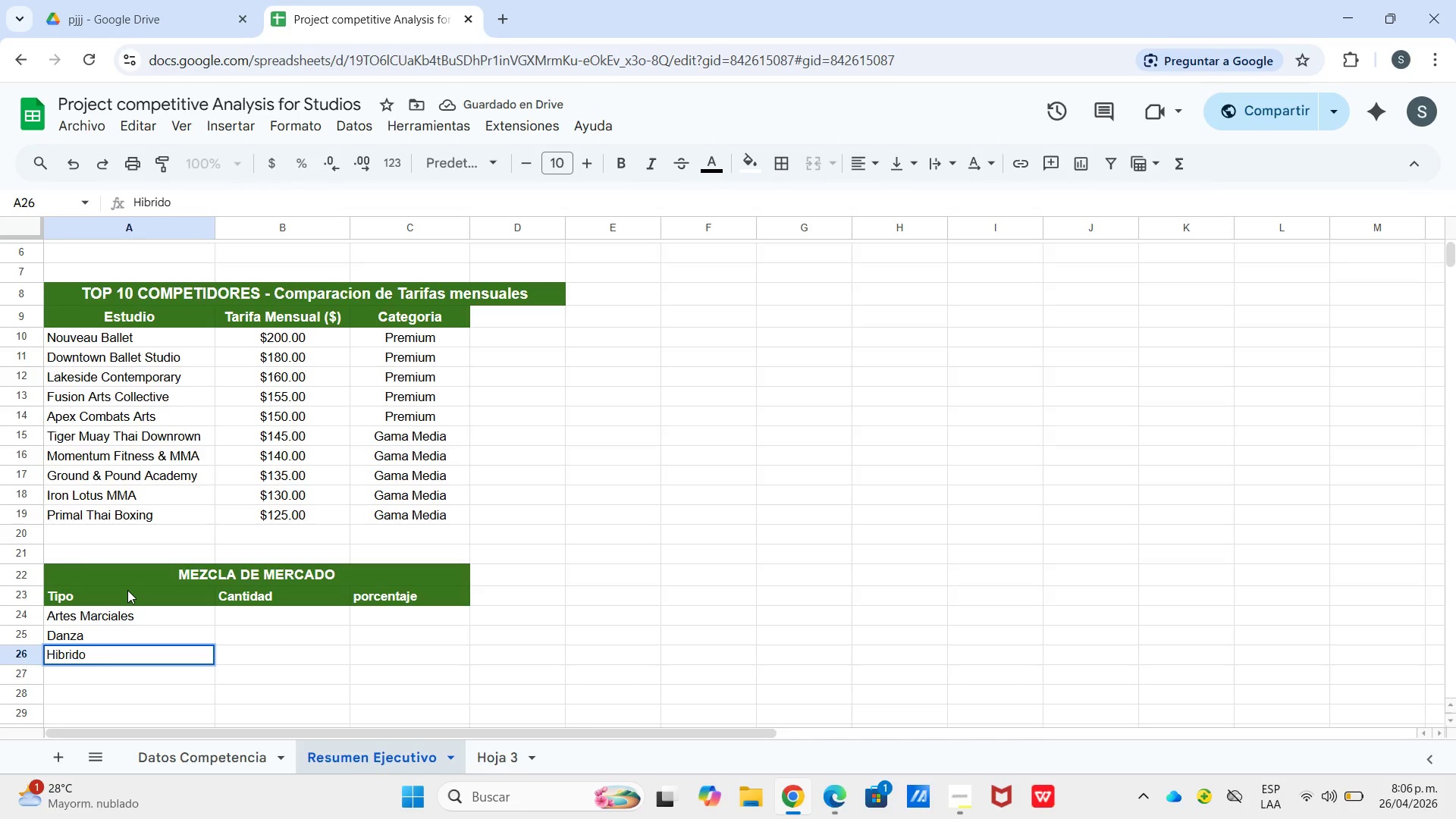 
key(ArrowRight)
 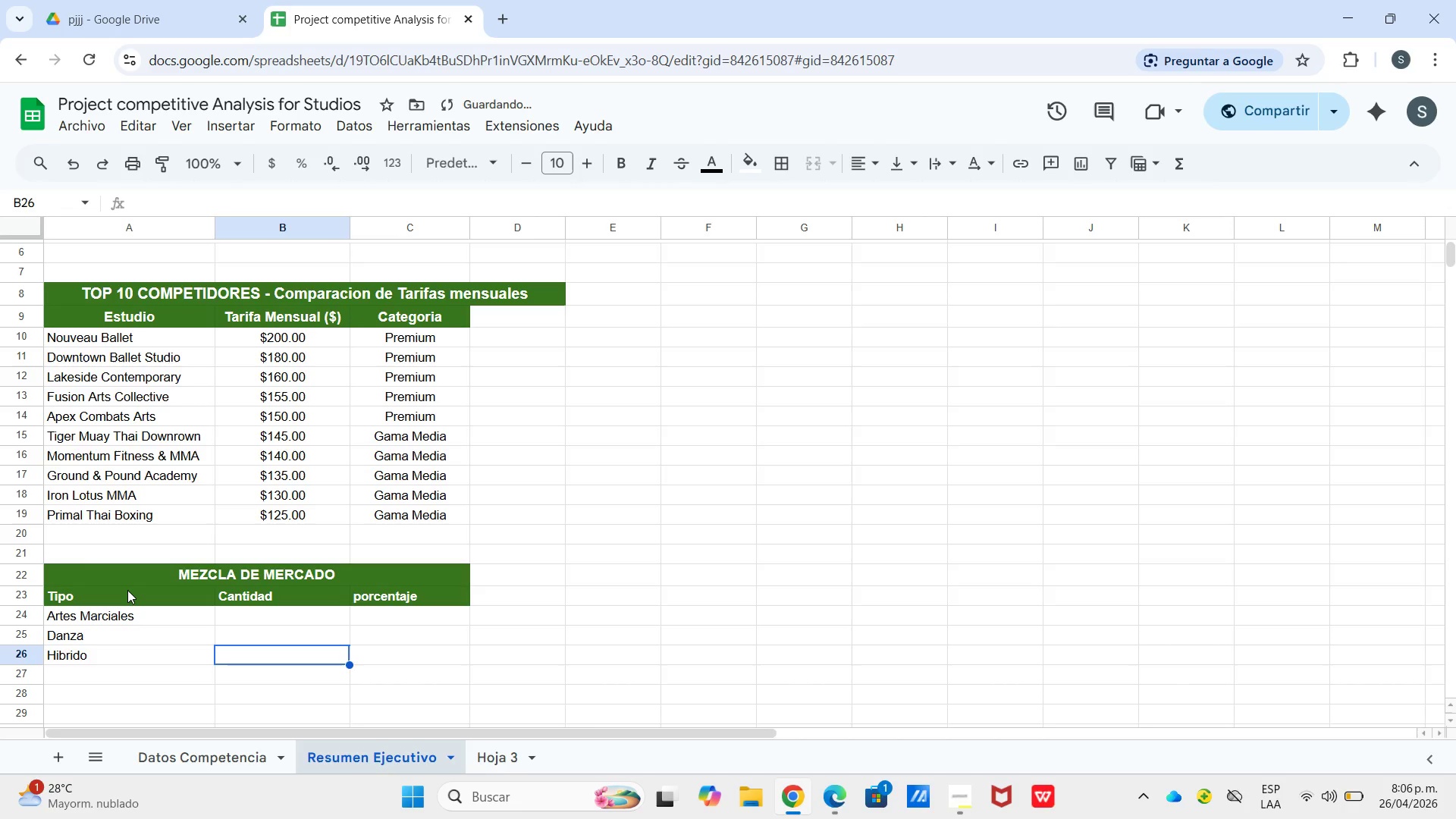 
type()contar.si)
key(Tab)
type([Datos Competem)
key(Backspace)
type(ncia[!k3>k22)
 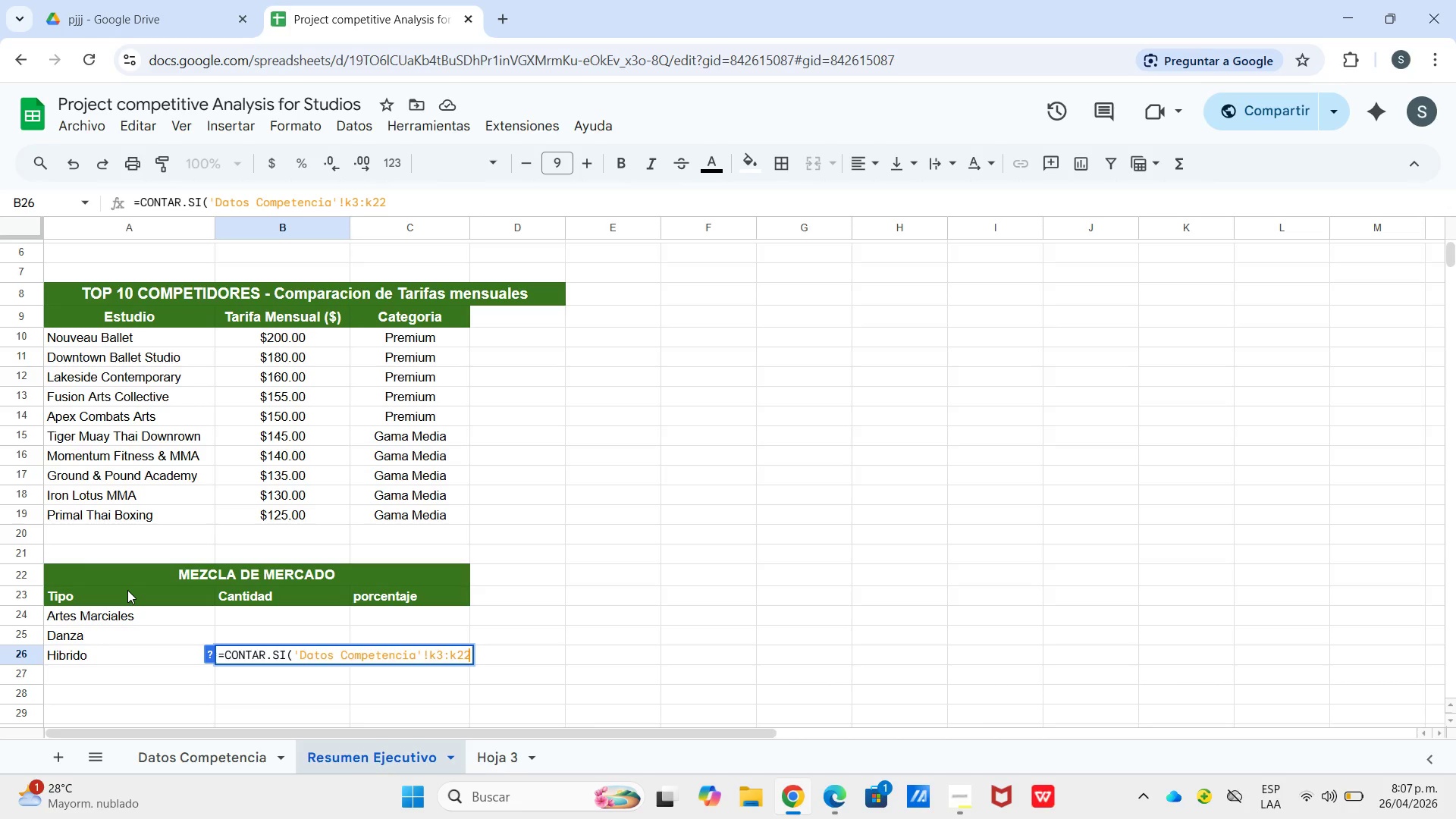 
type(,@Artes Marciales@()
 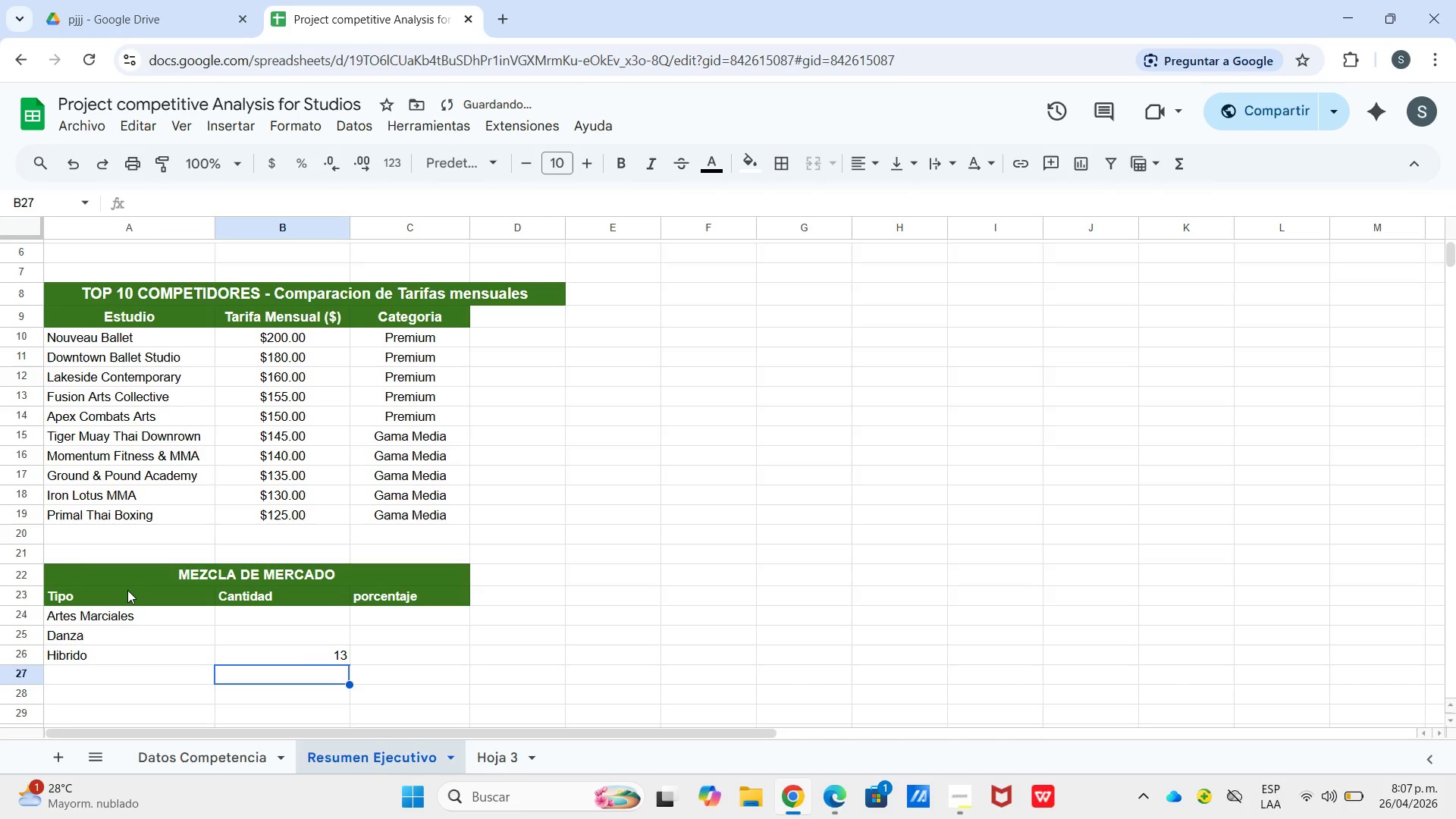 
 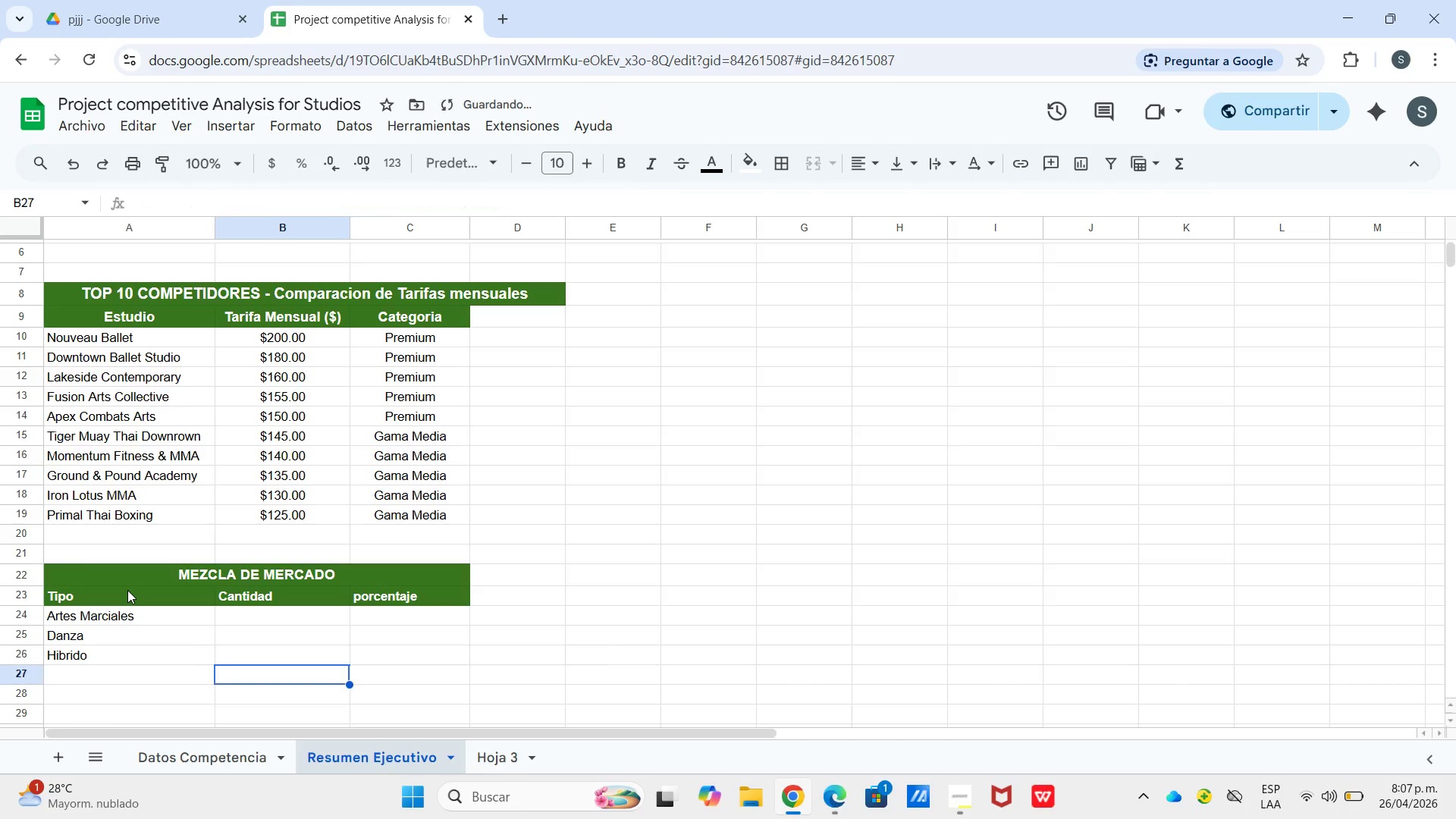 
key(Enter)
 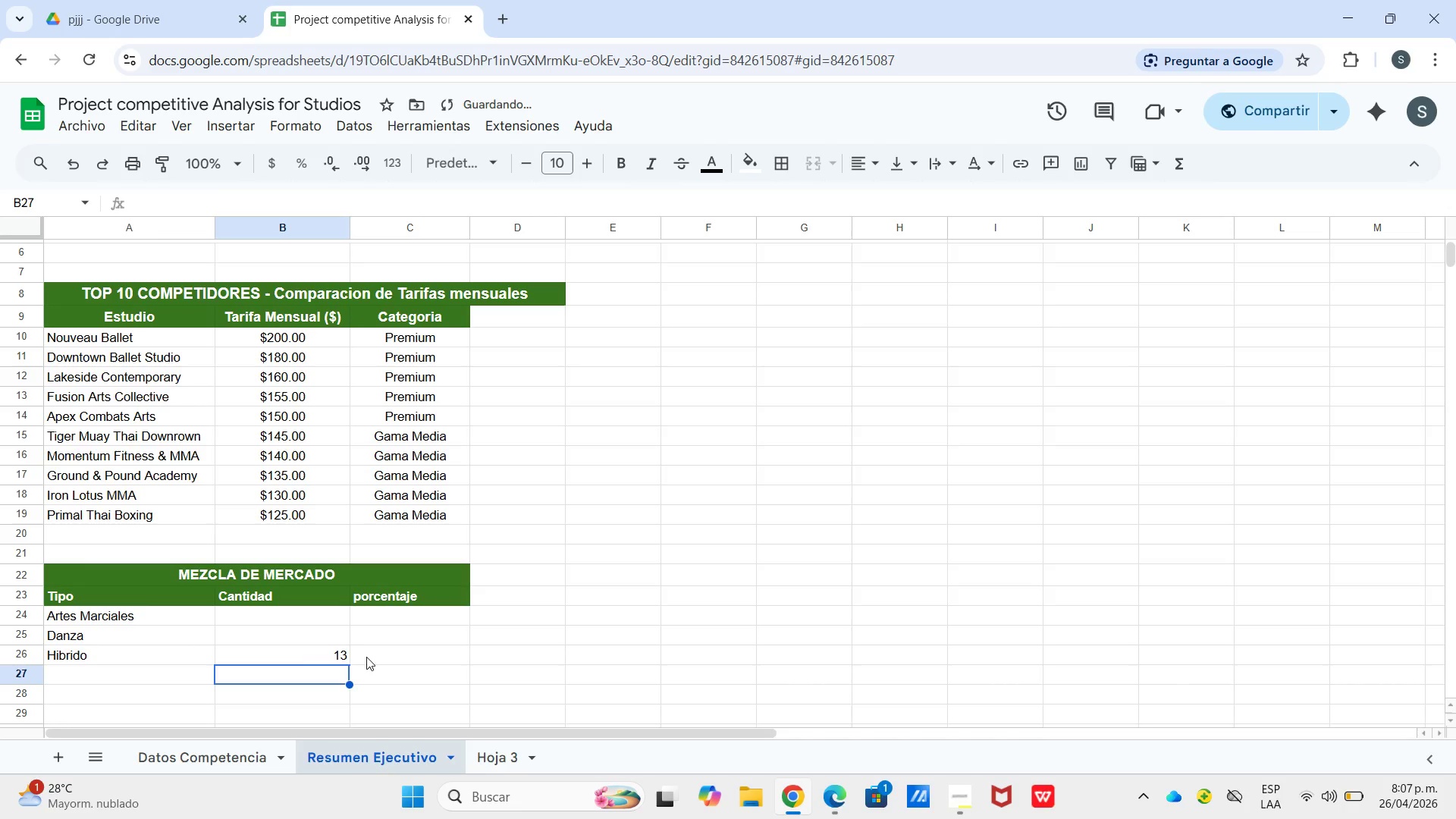 
left_click([335, 652])
 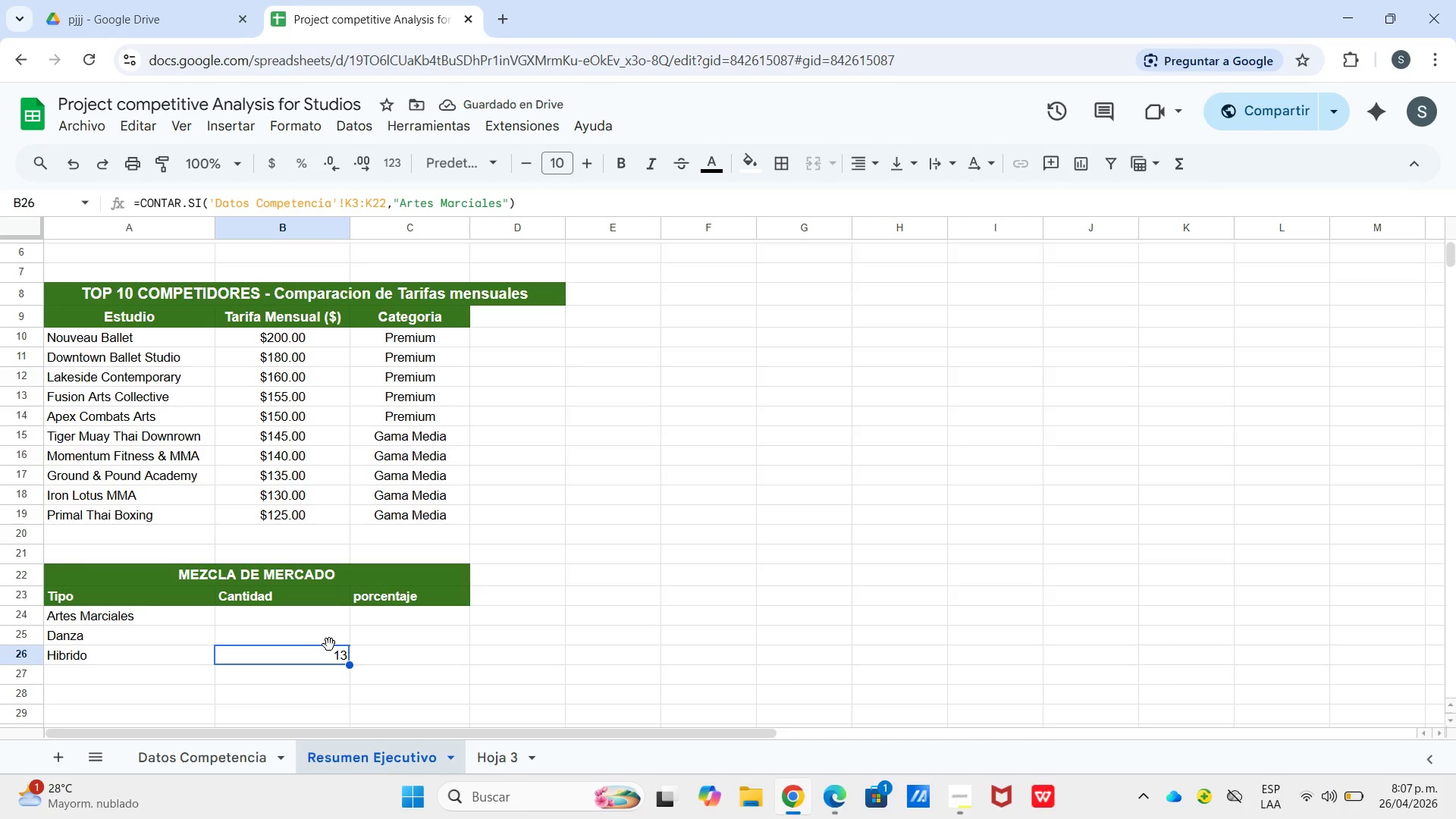 
left_click_drag(start_coordinate=[329, 645], to_coordinate=[328, 617])
 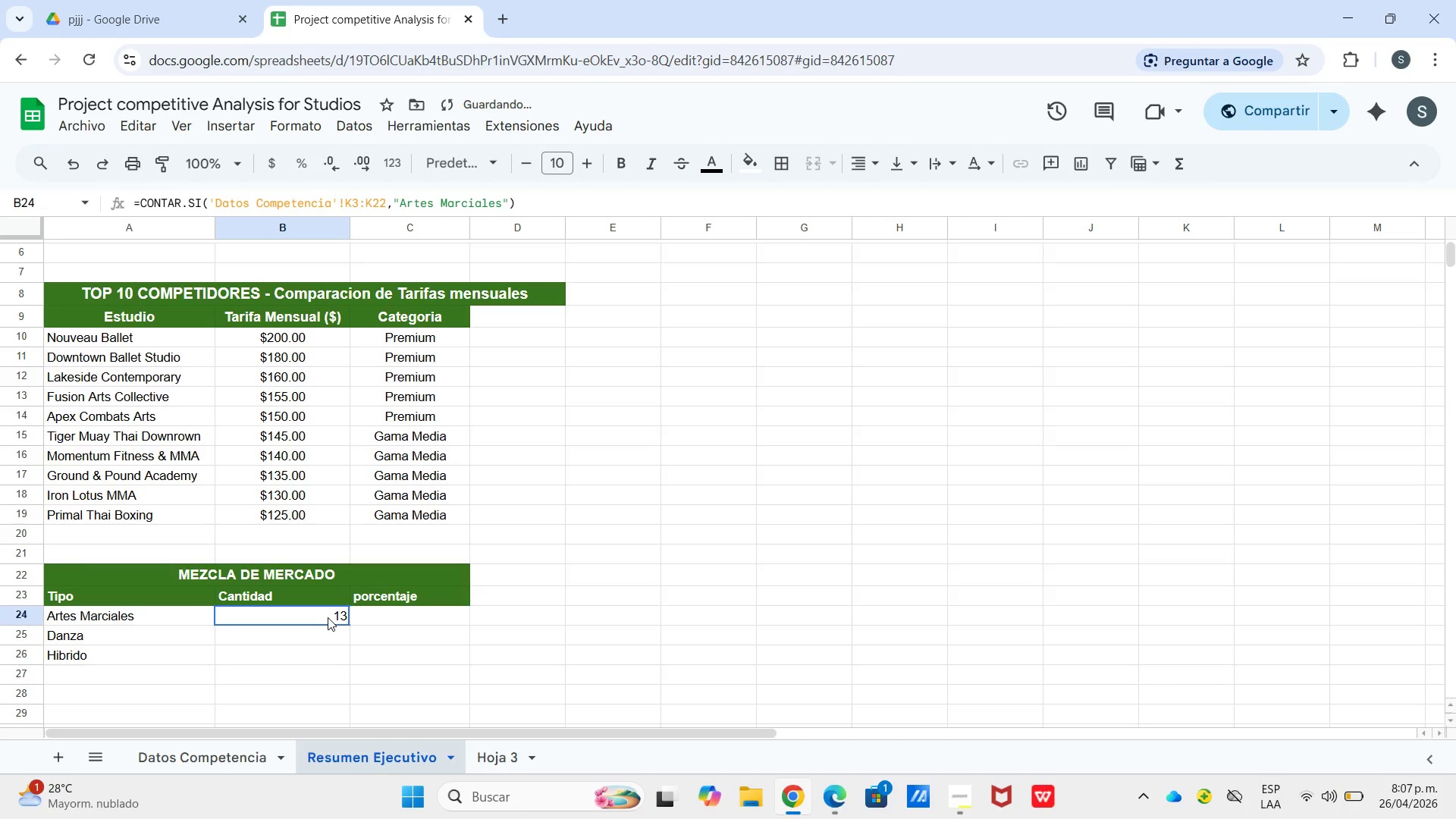 
left_click([328, 617])
 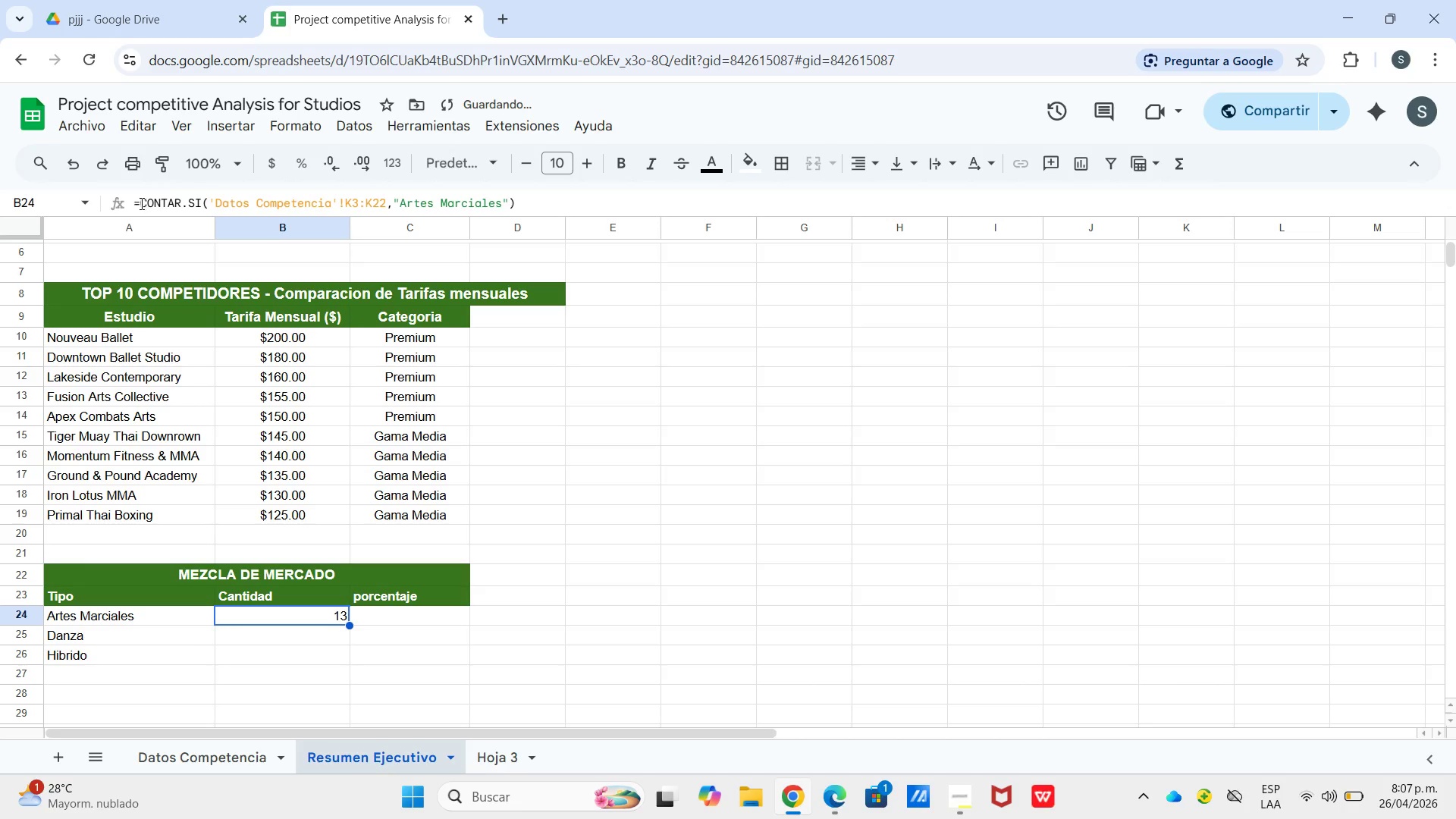 
left_click_drag(start_coordinate=[133, 205], to_coordinate=[603, 171])
 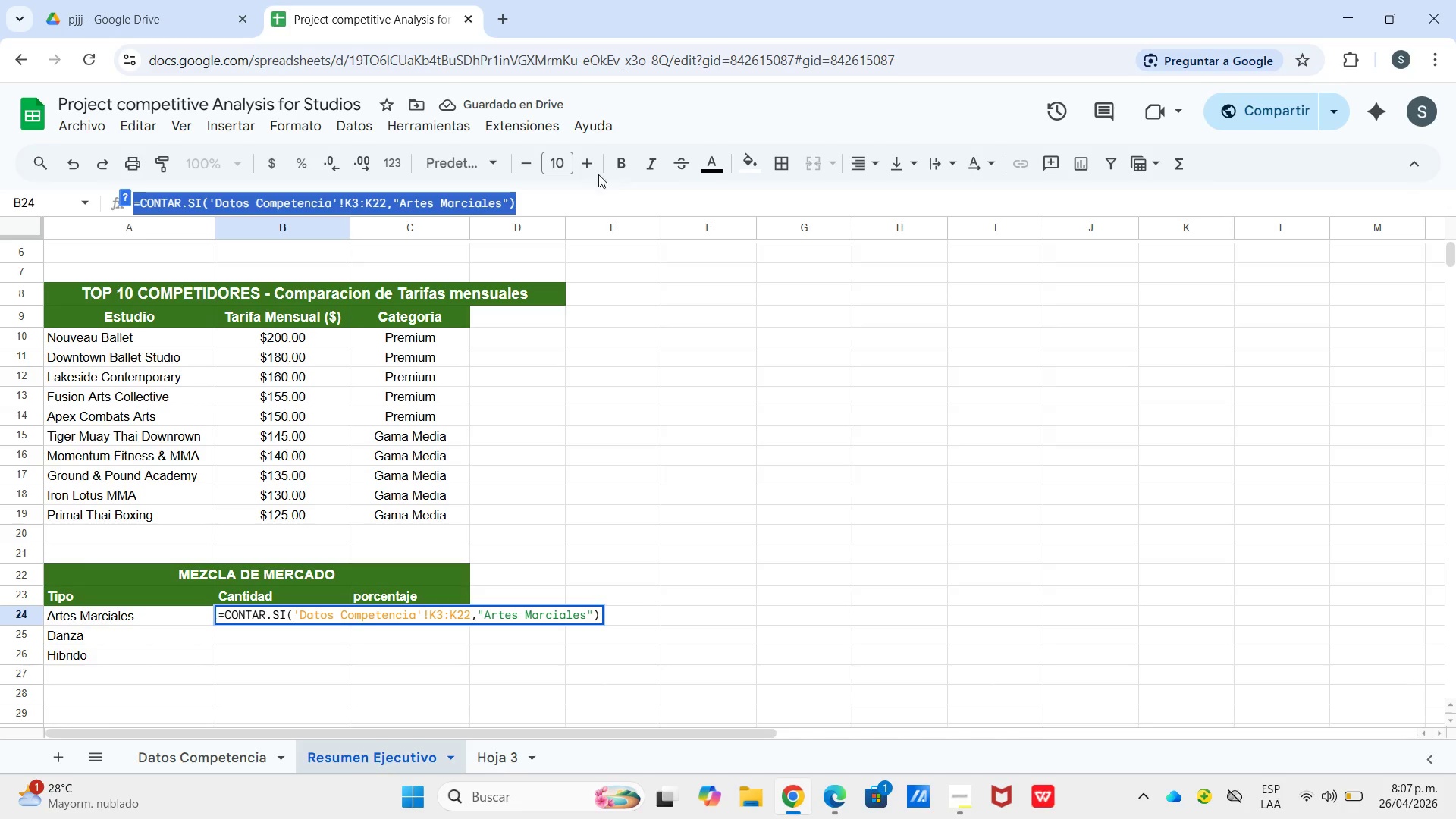 
key(Control+C)
 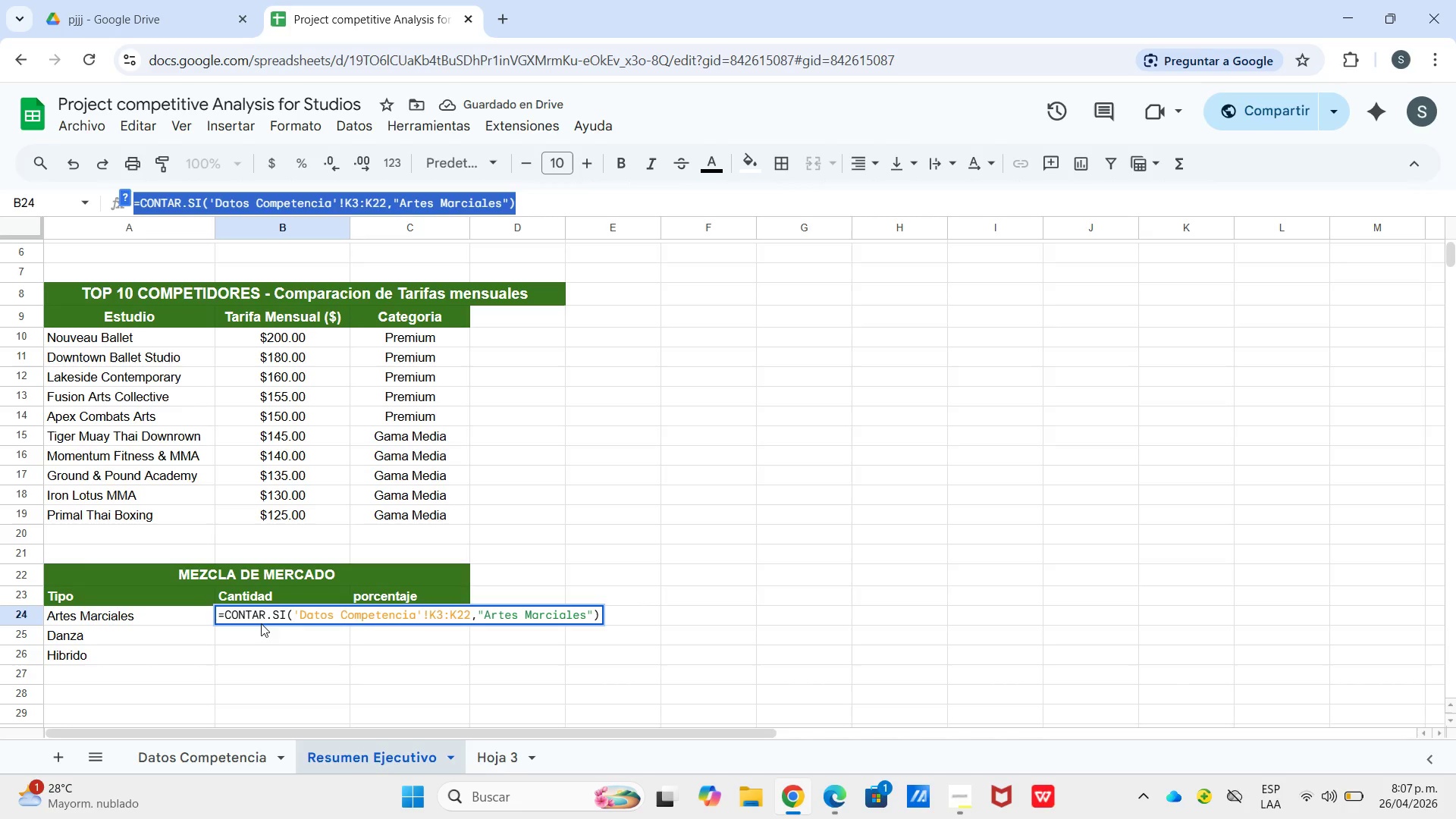 
left_click([263, 633])
 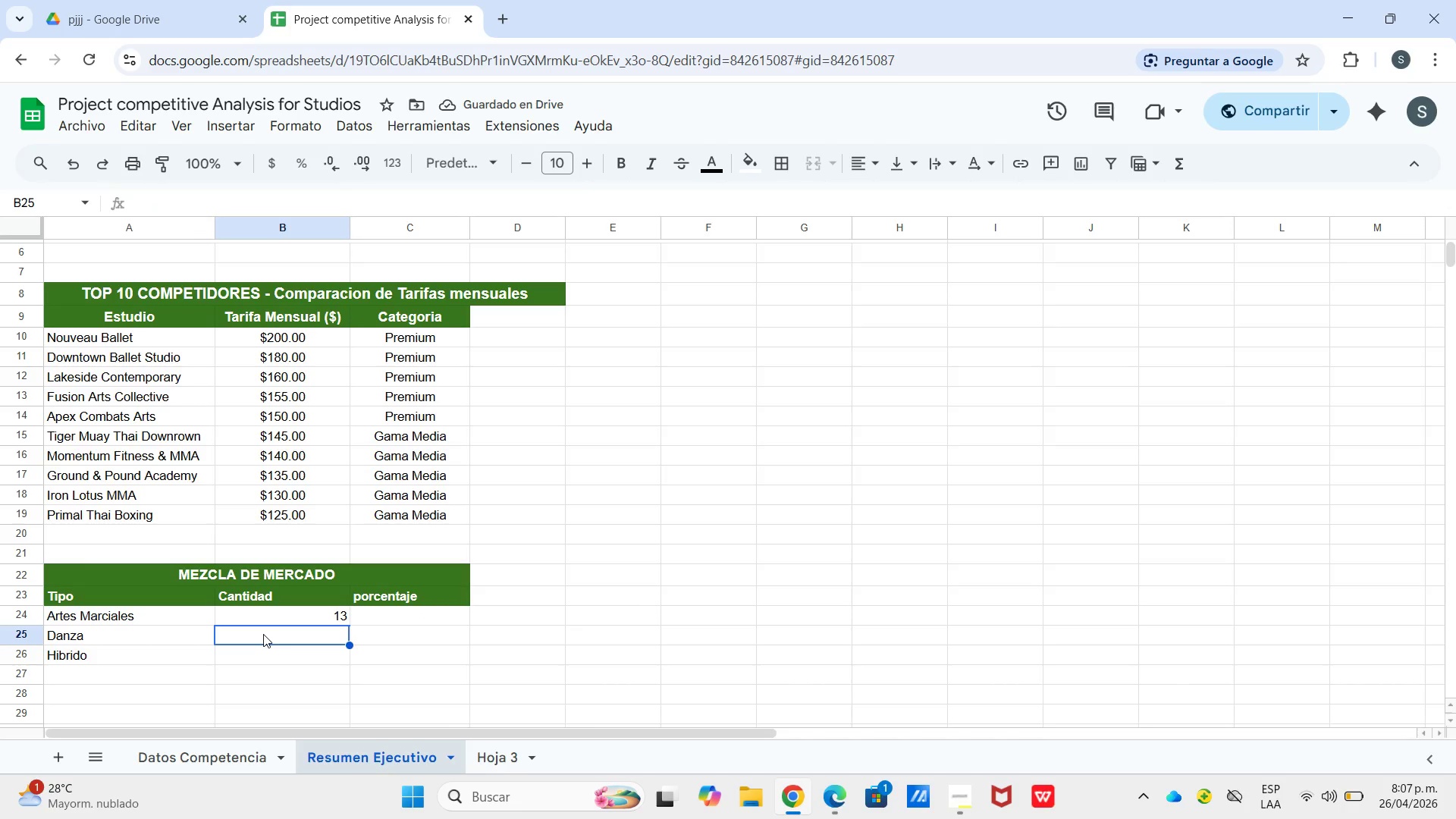 
key(Control+V)
 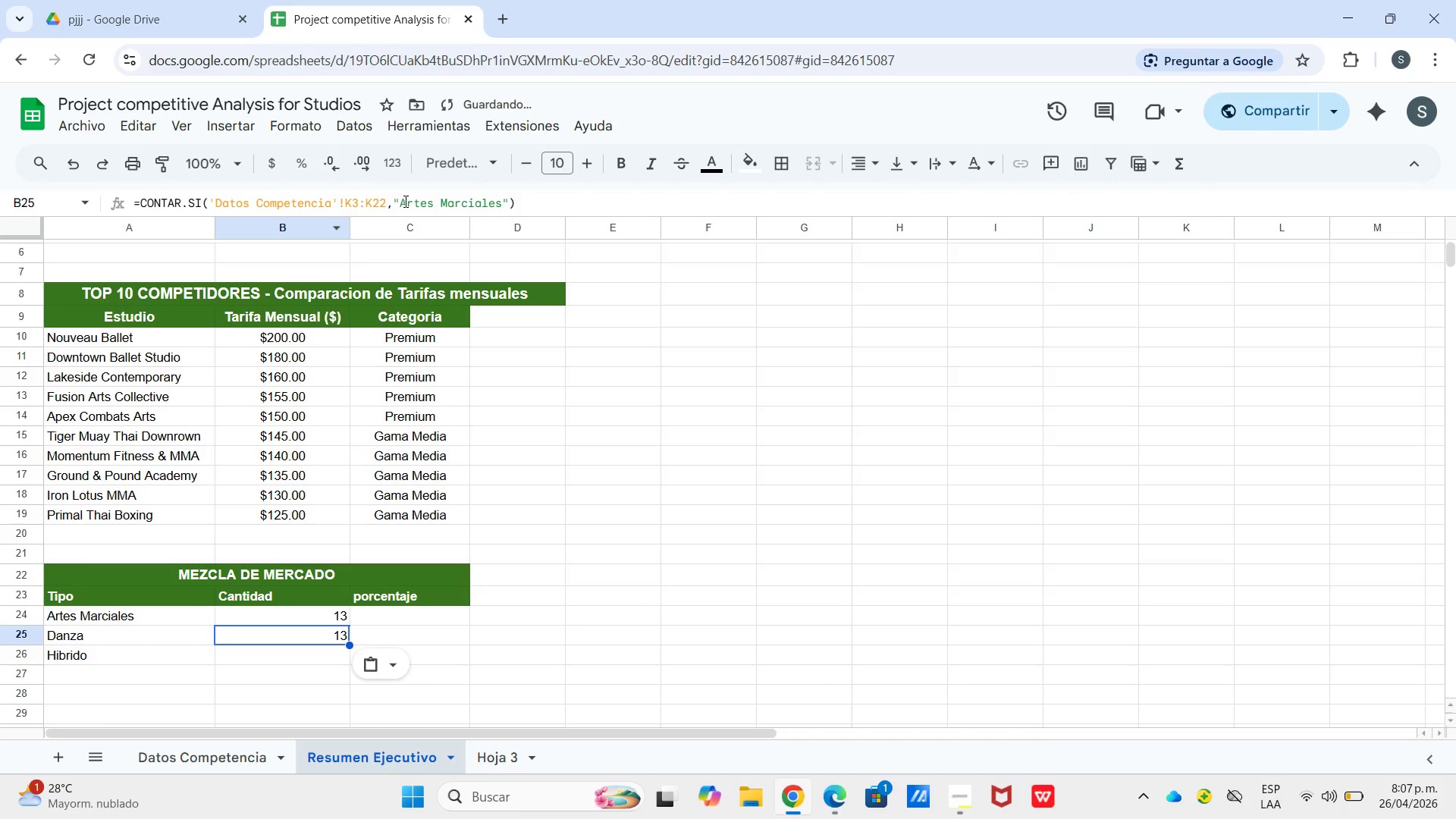 
left_click_drag(start_coordinate=[400, 202], to_coordinate=[504, 209])
 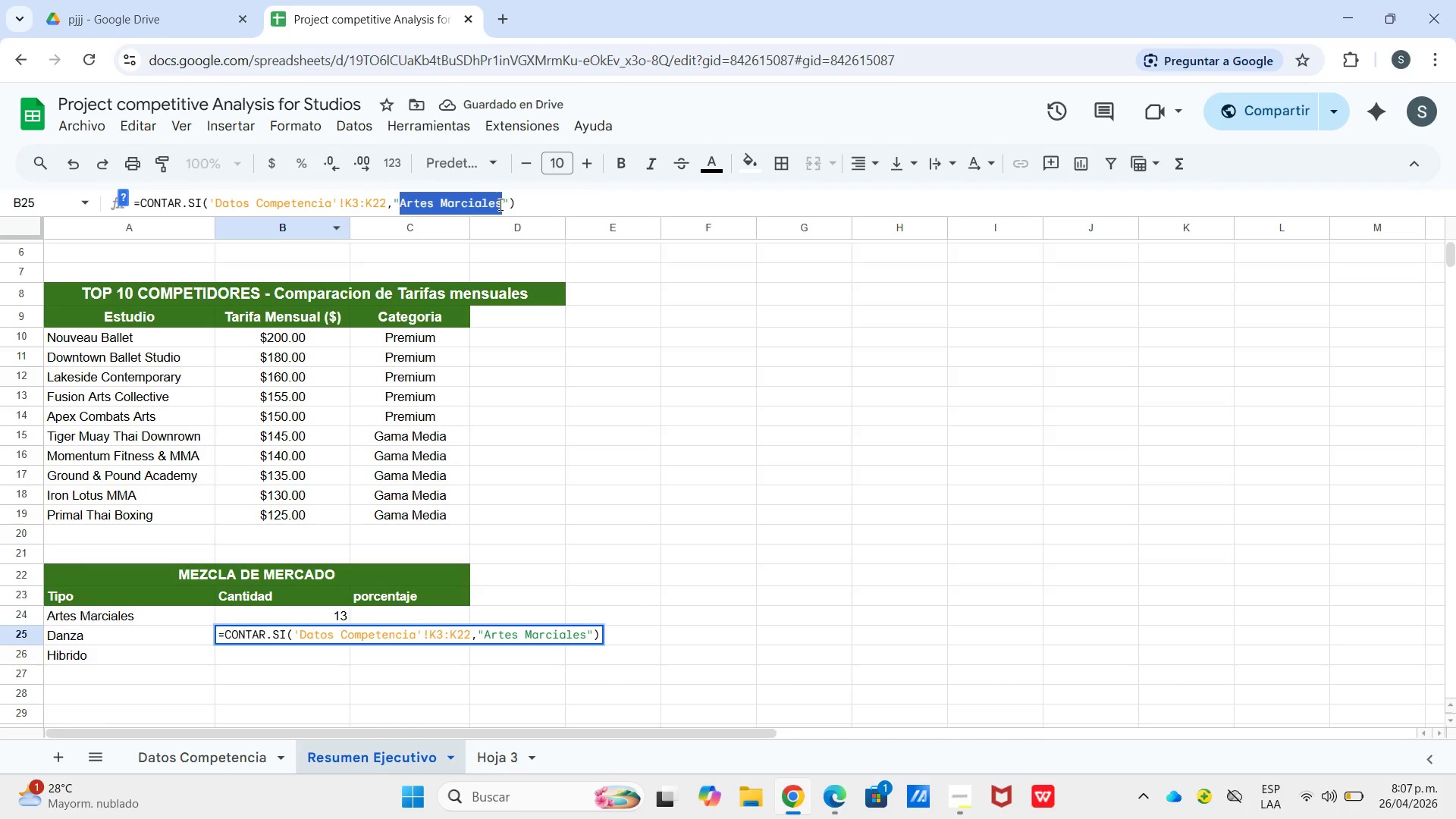 
type(Danza)
 